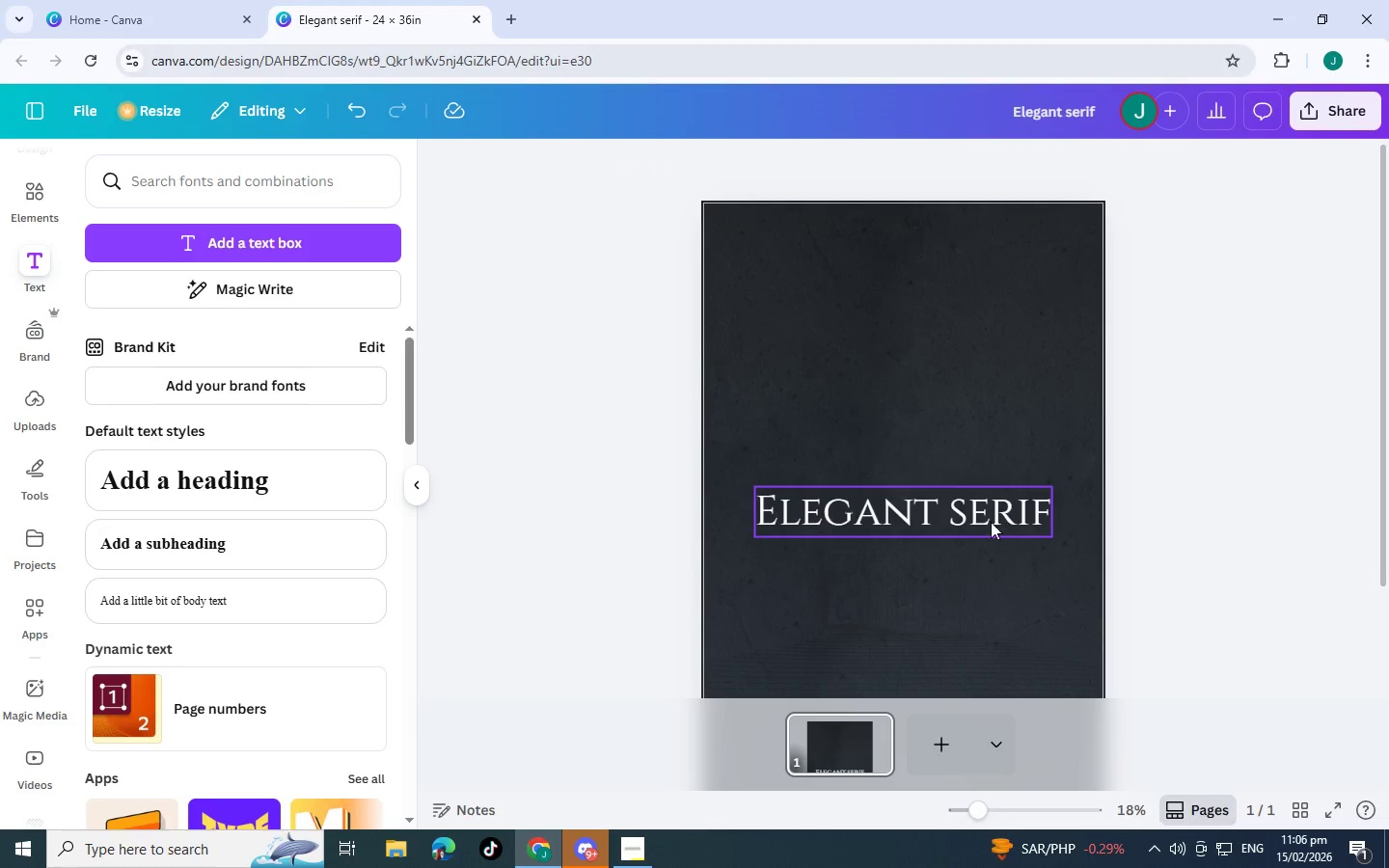 
left_click([984, 521])
 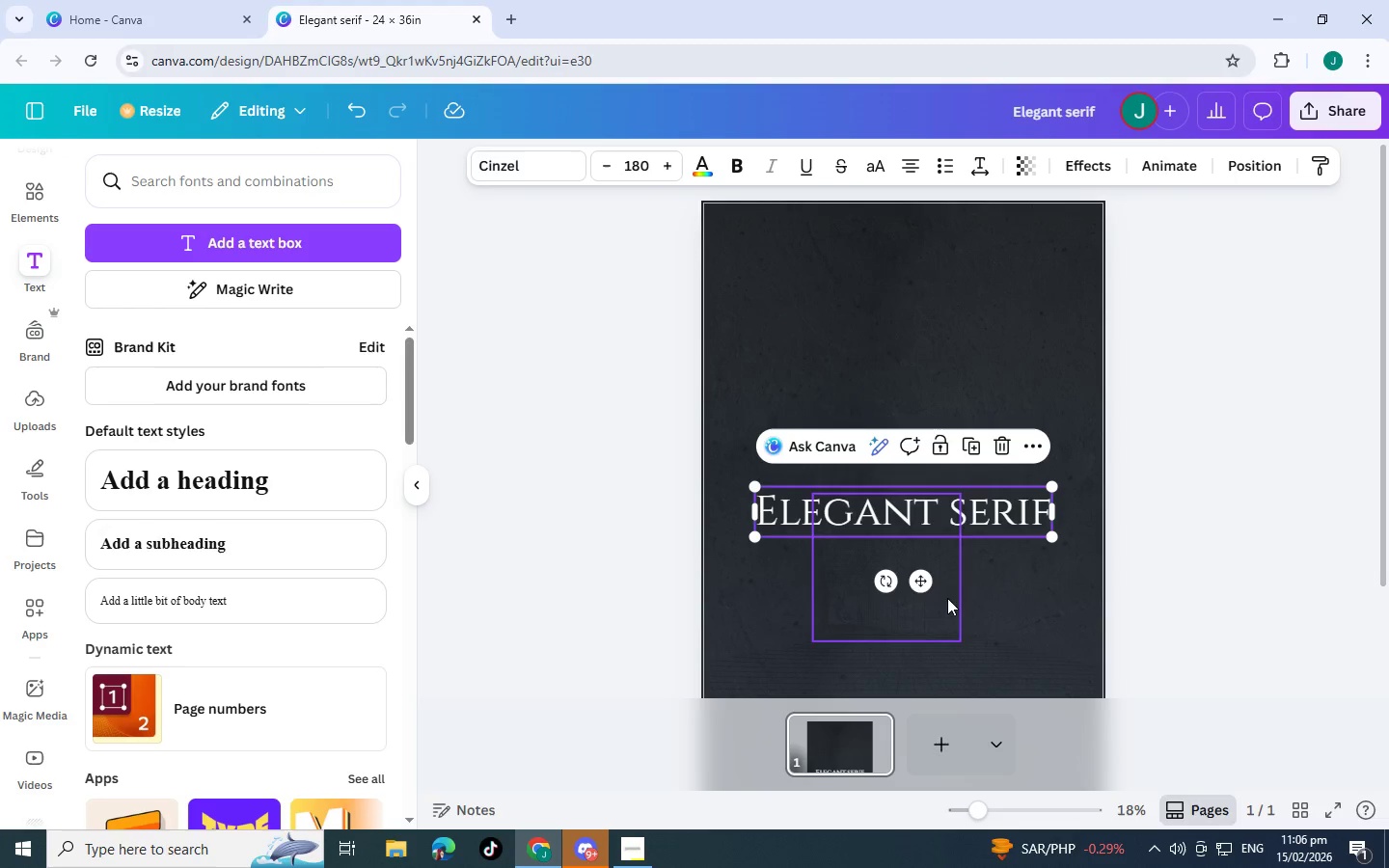 
left_click_drag(start_coordinate=[918, 585], to_coordinate=[920, 429])
 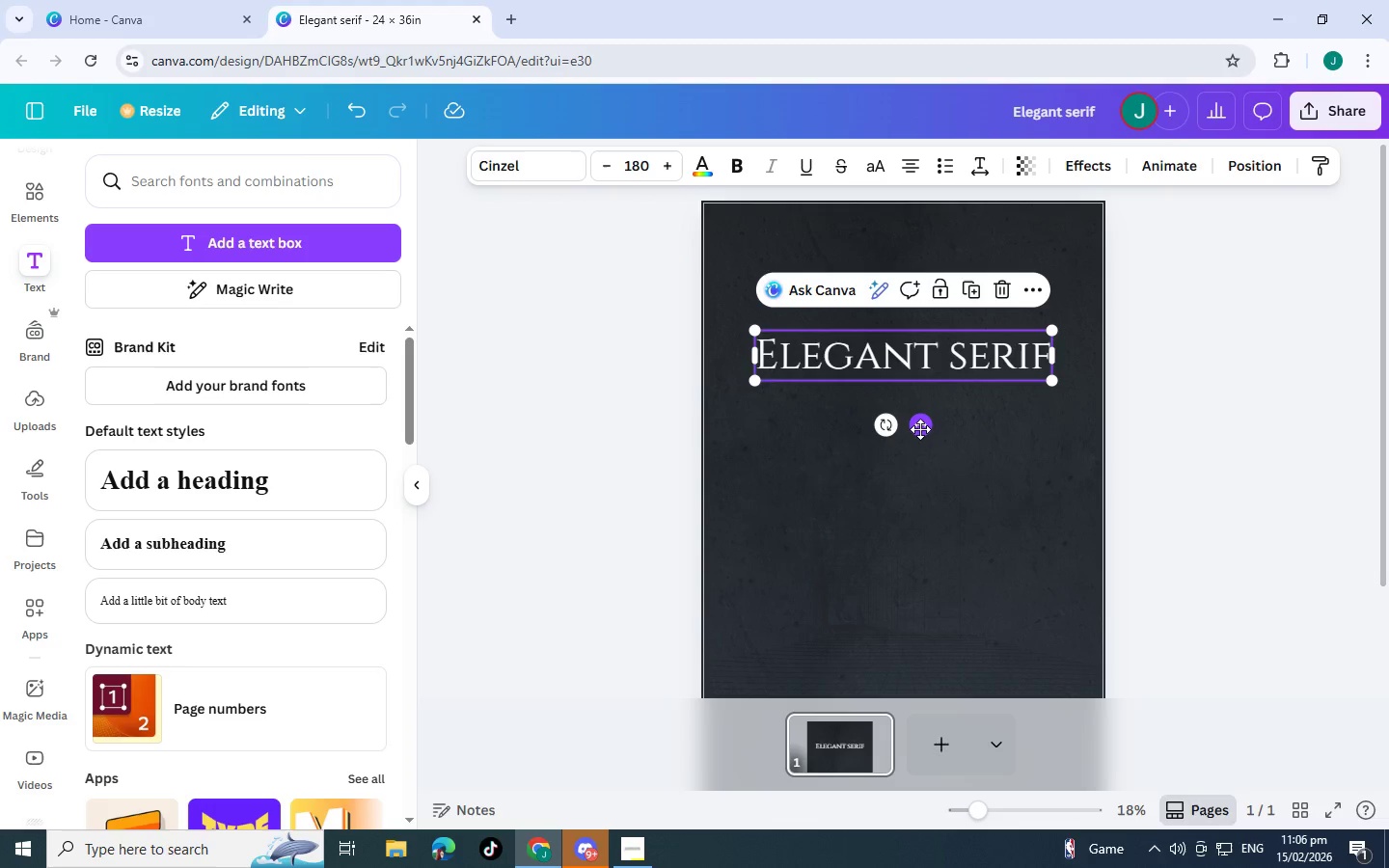 
wait(14.34)
 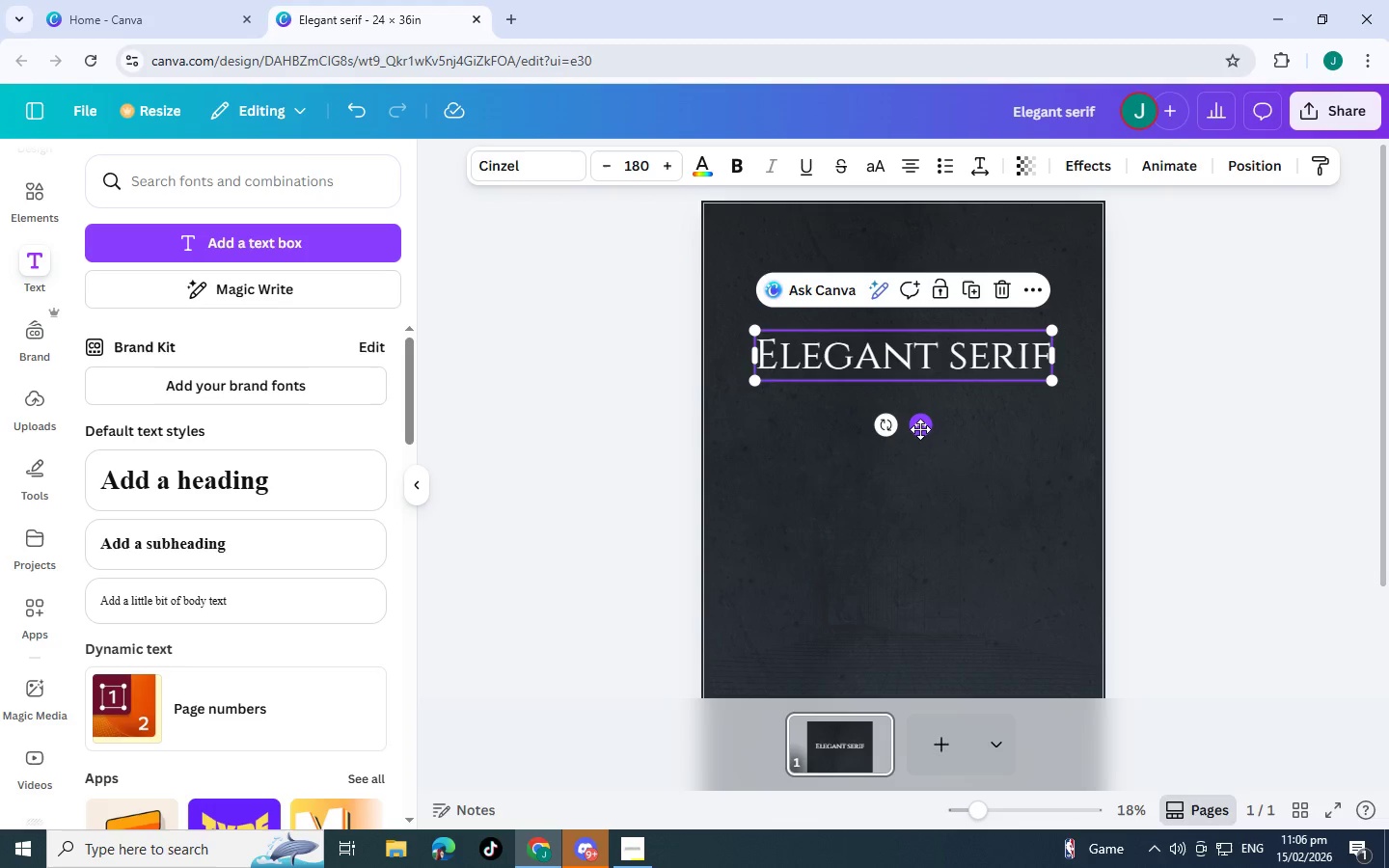 
left_click([1096, 502])
 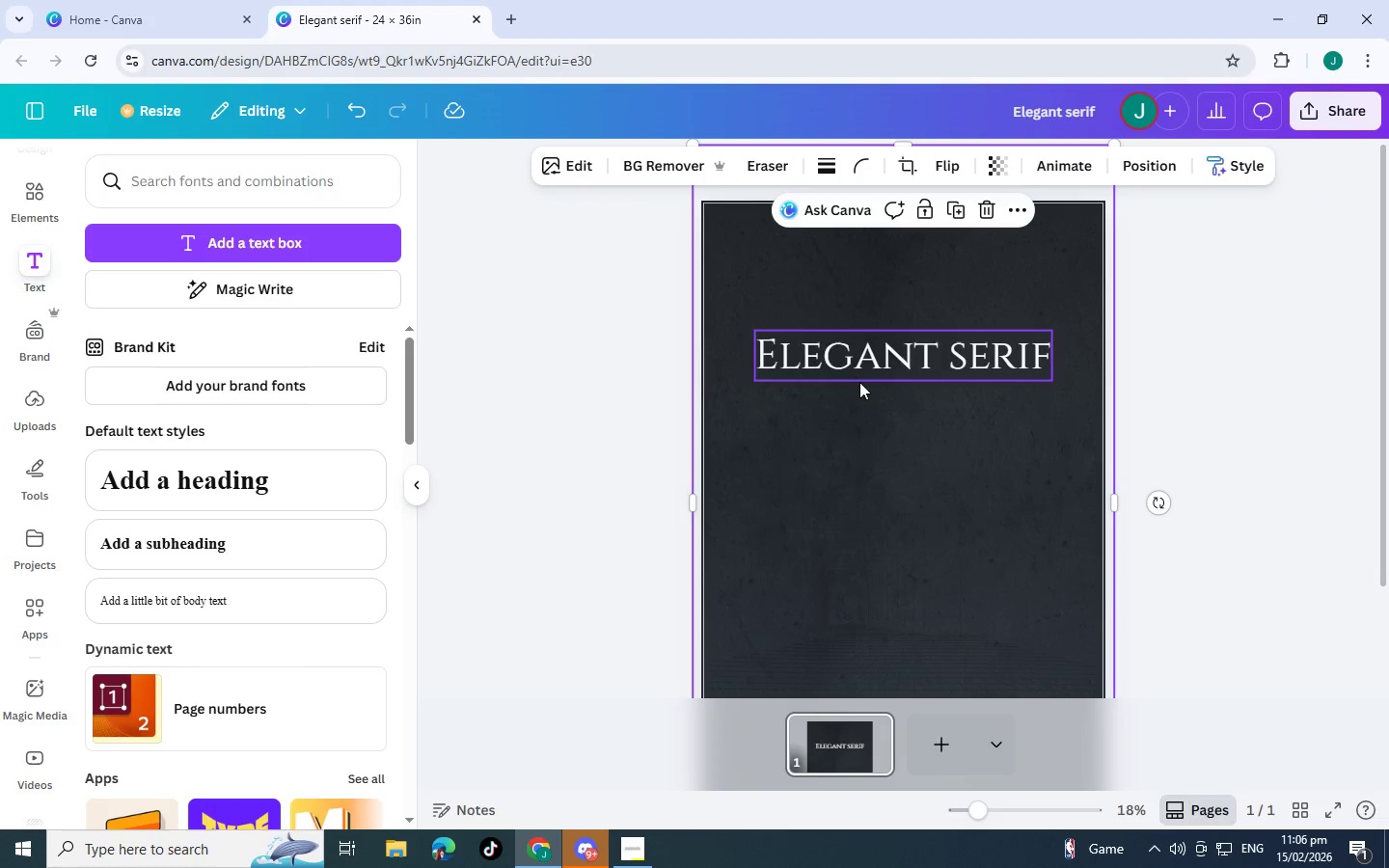 
wait(6.97)
 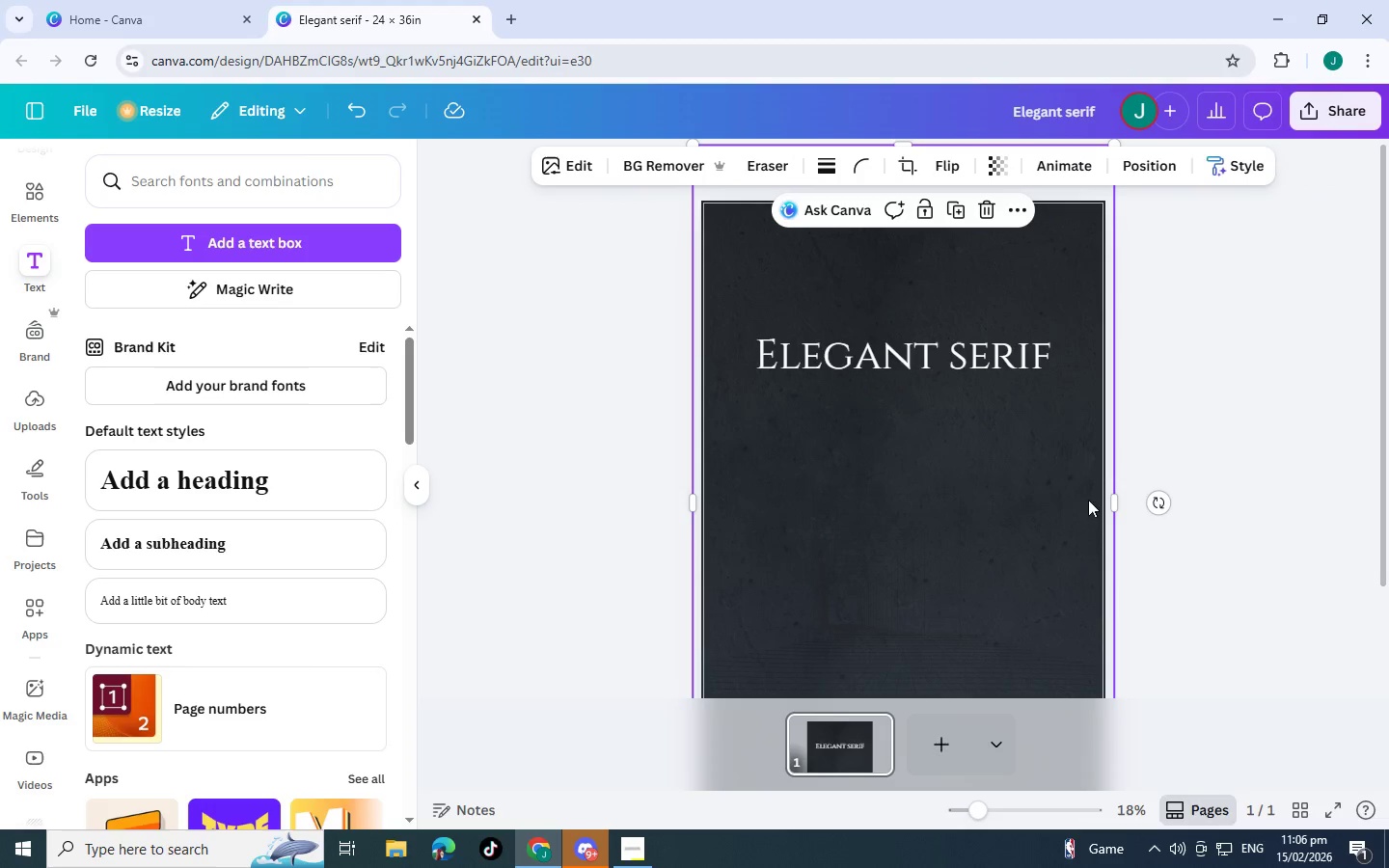 
left_click([852, 348])
 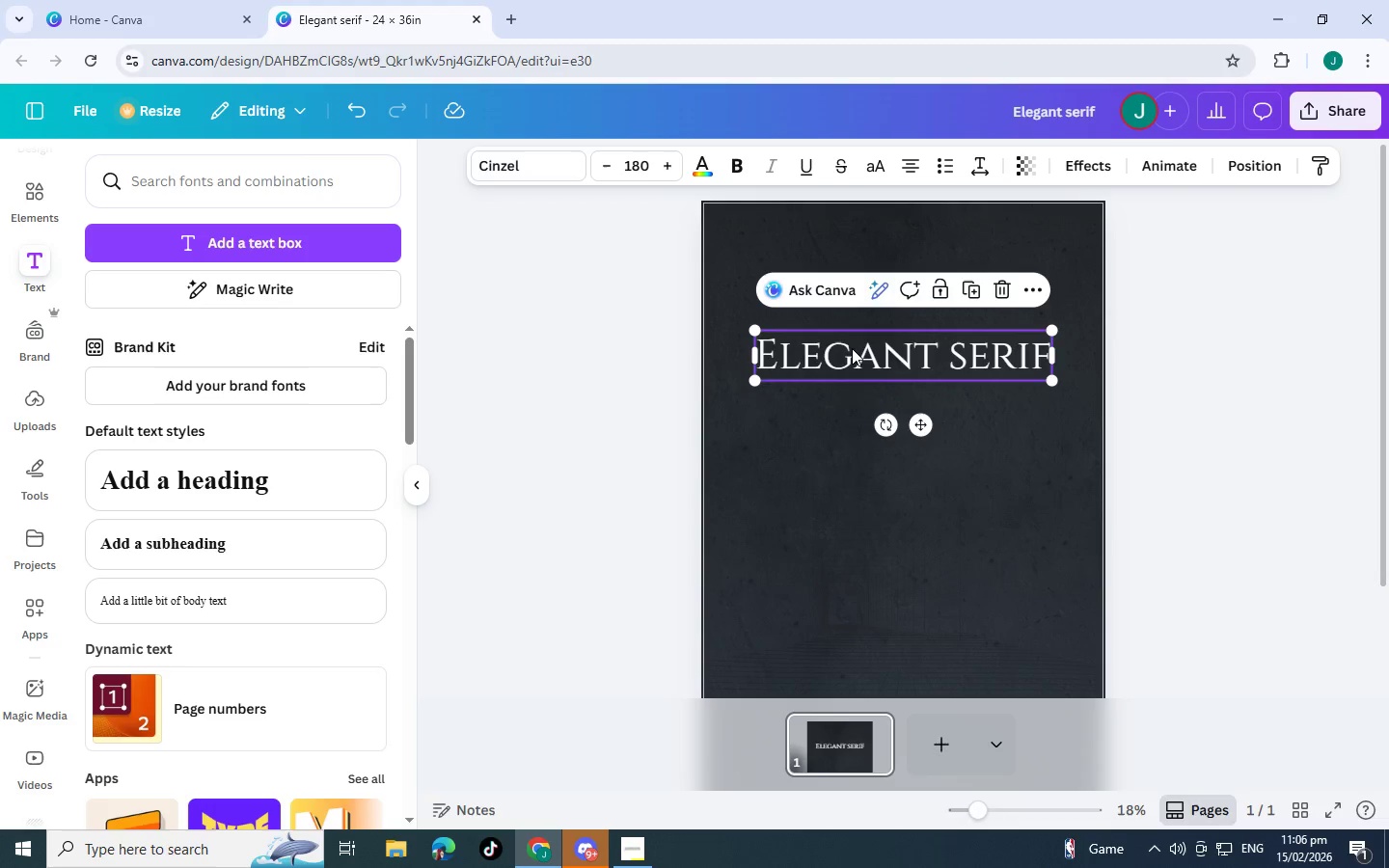 
key(Control+V)
 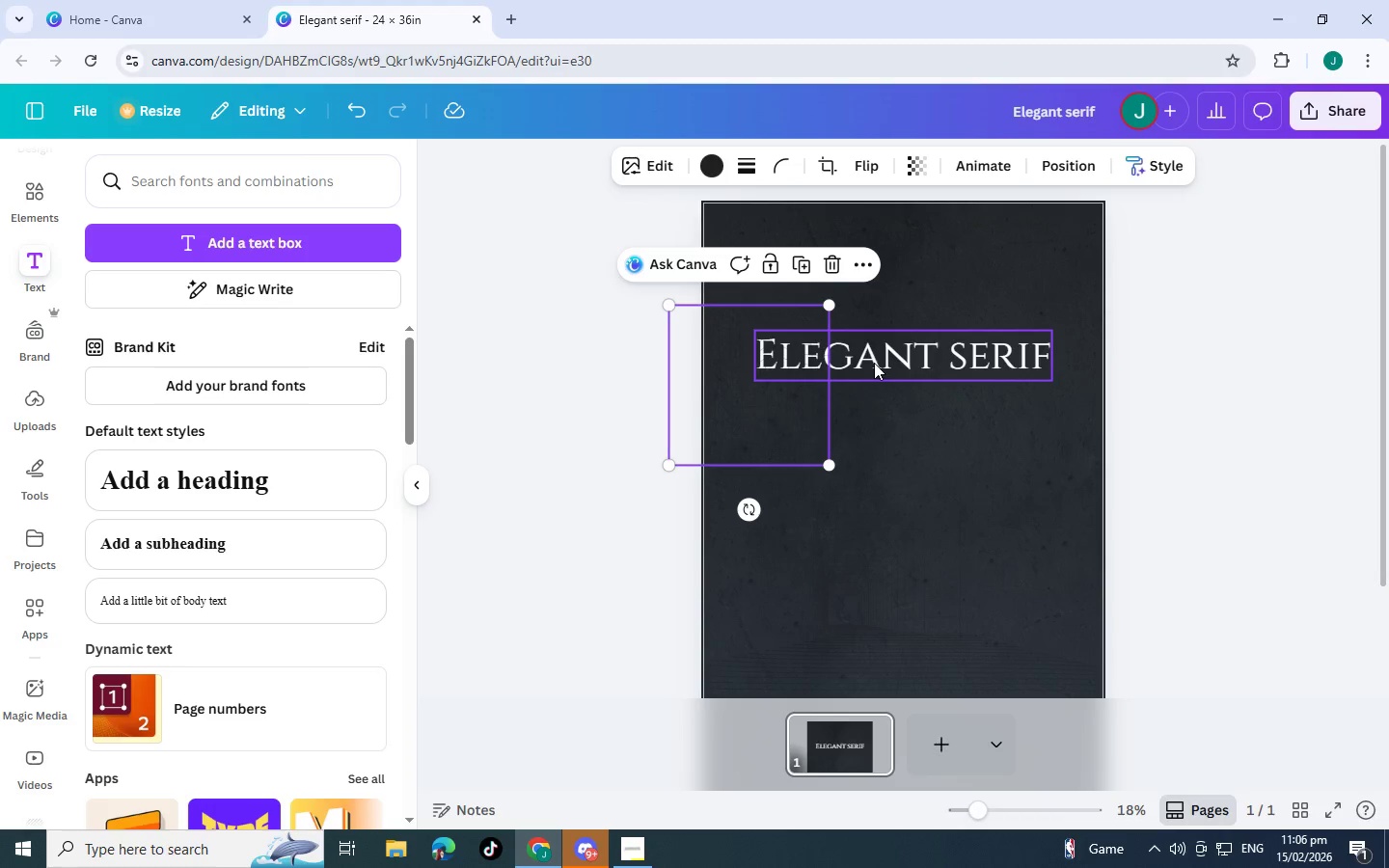 
key(Control+Z)
 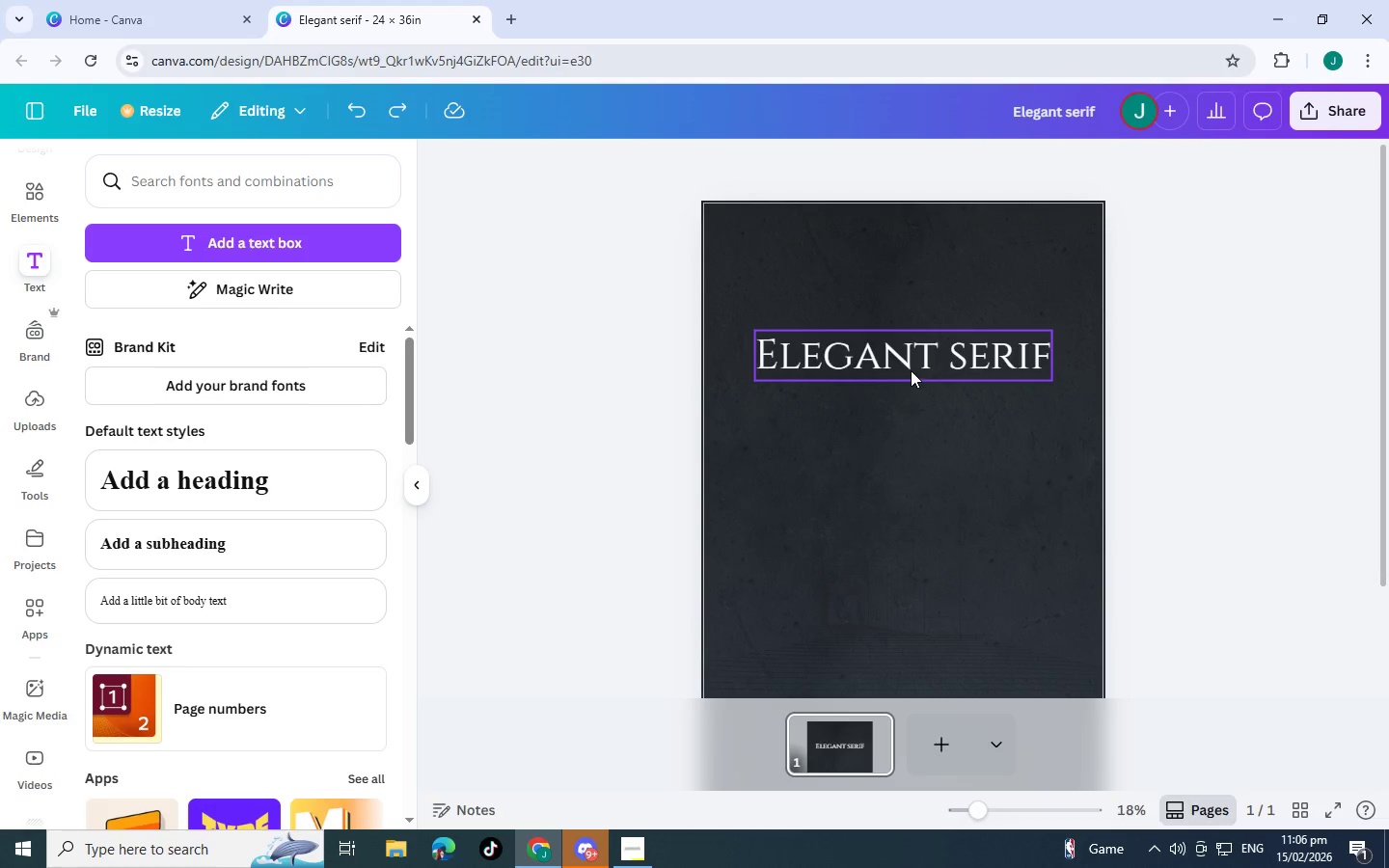 
left_click([909, 364])
 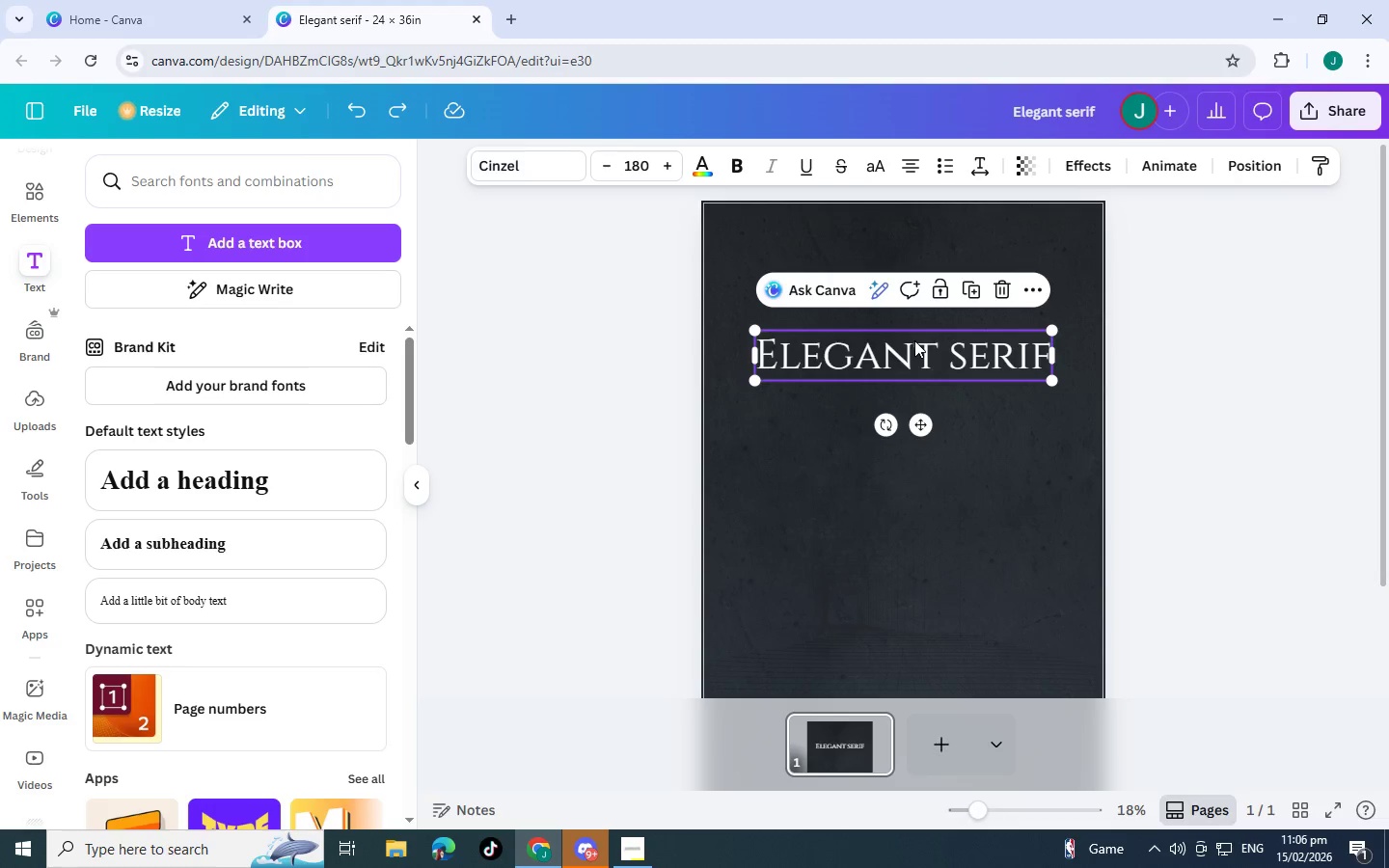 
key(Control+C)
 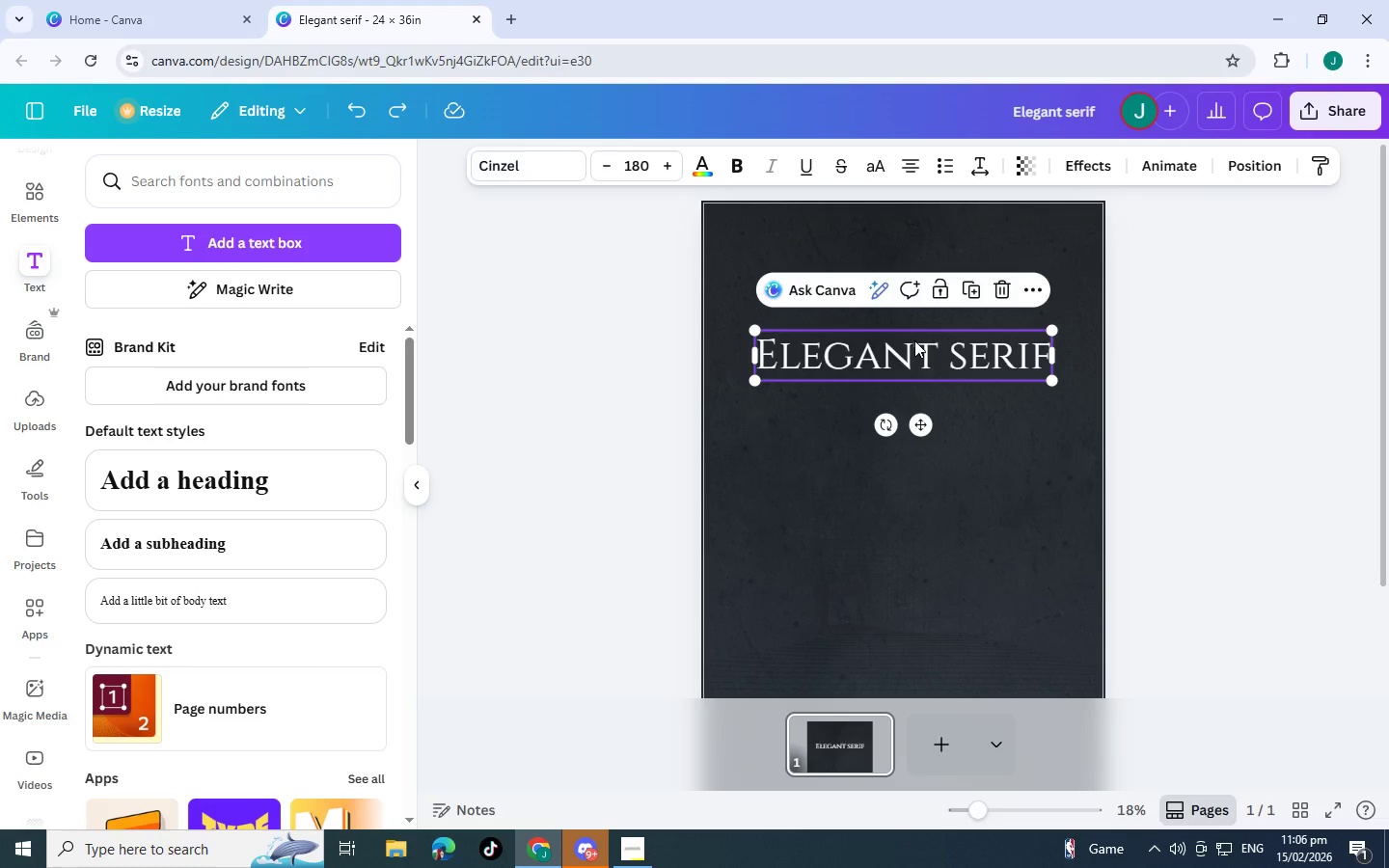 
key(Control+V)
 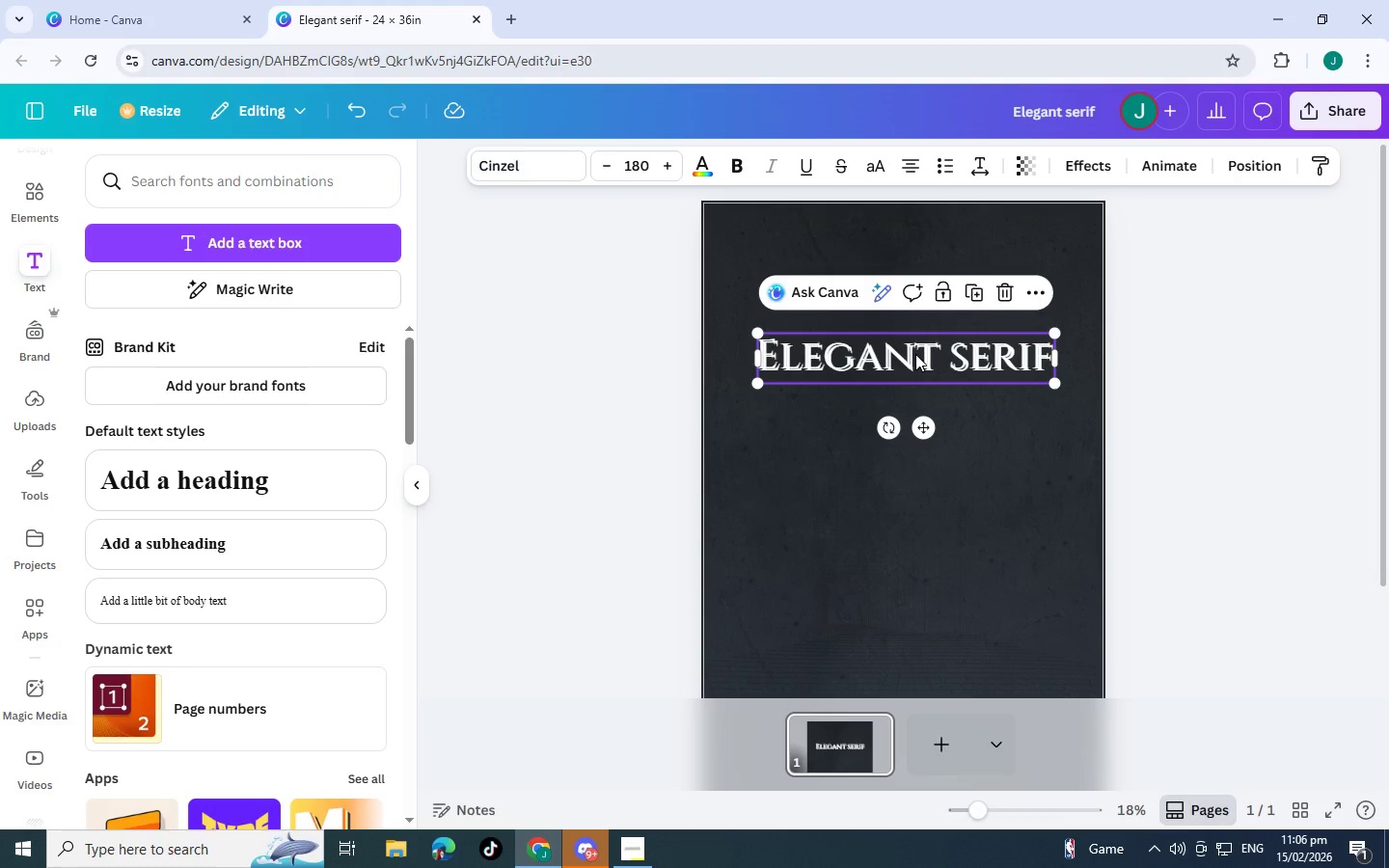 
left_click_drag(start_coordinate=[914, 348], to_coordinate=[914, 394])
 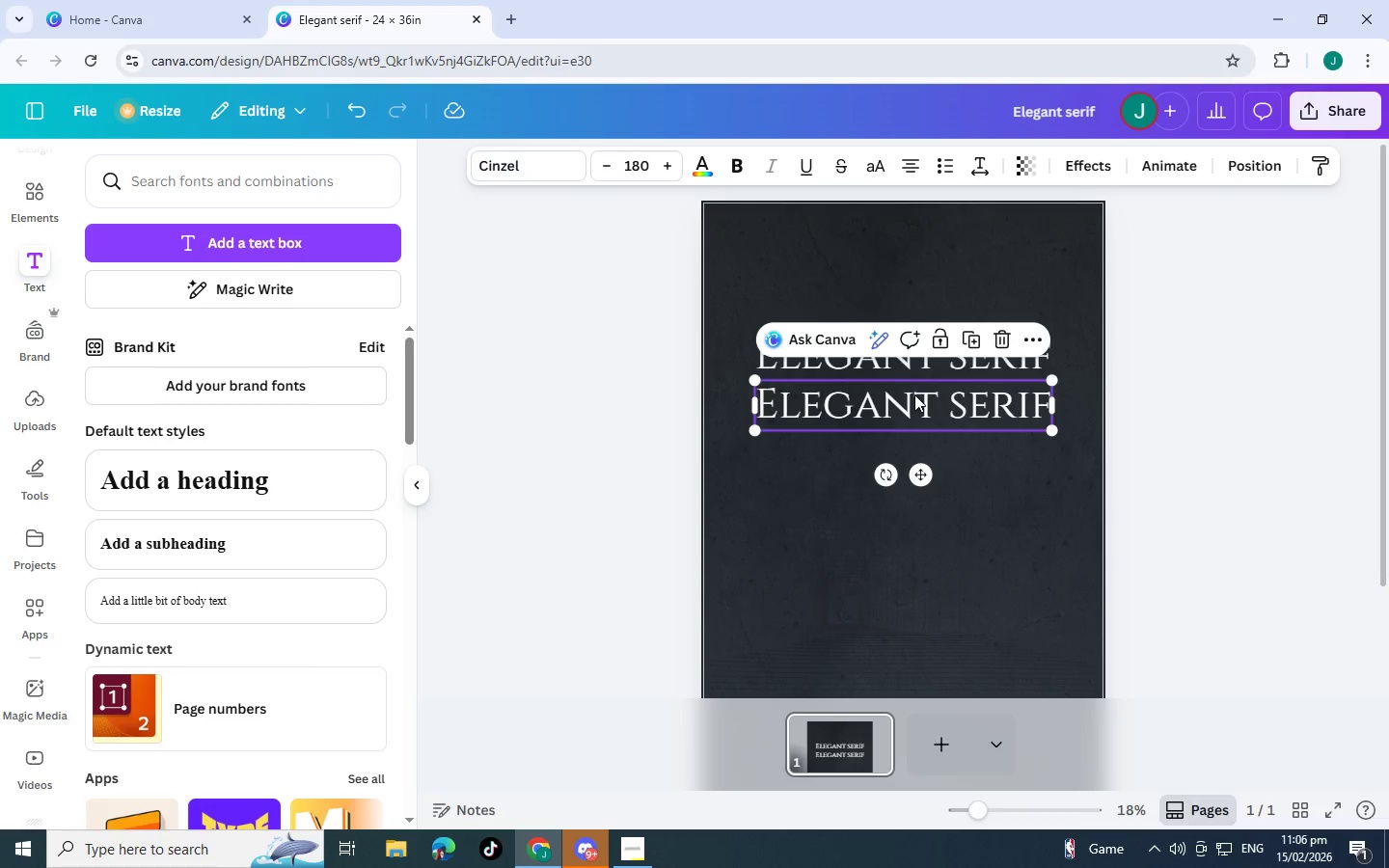 
double_click([914, 394])
 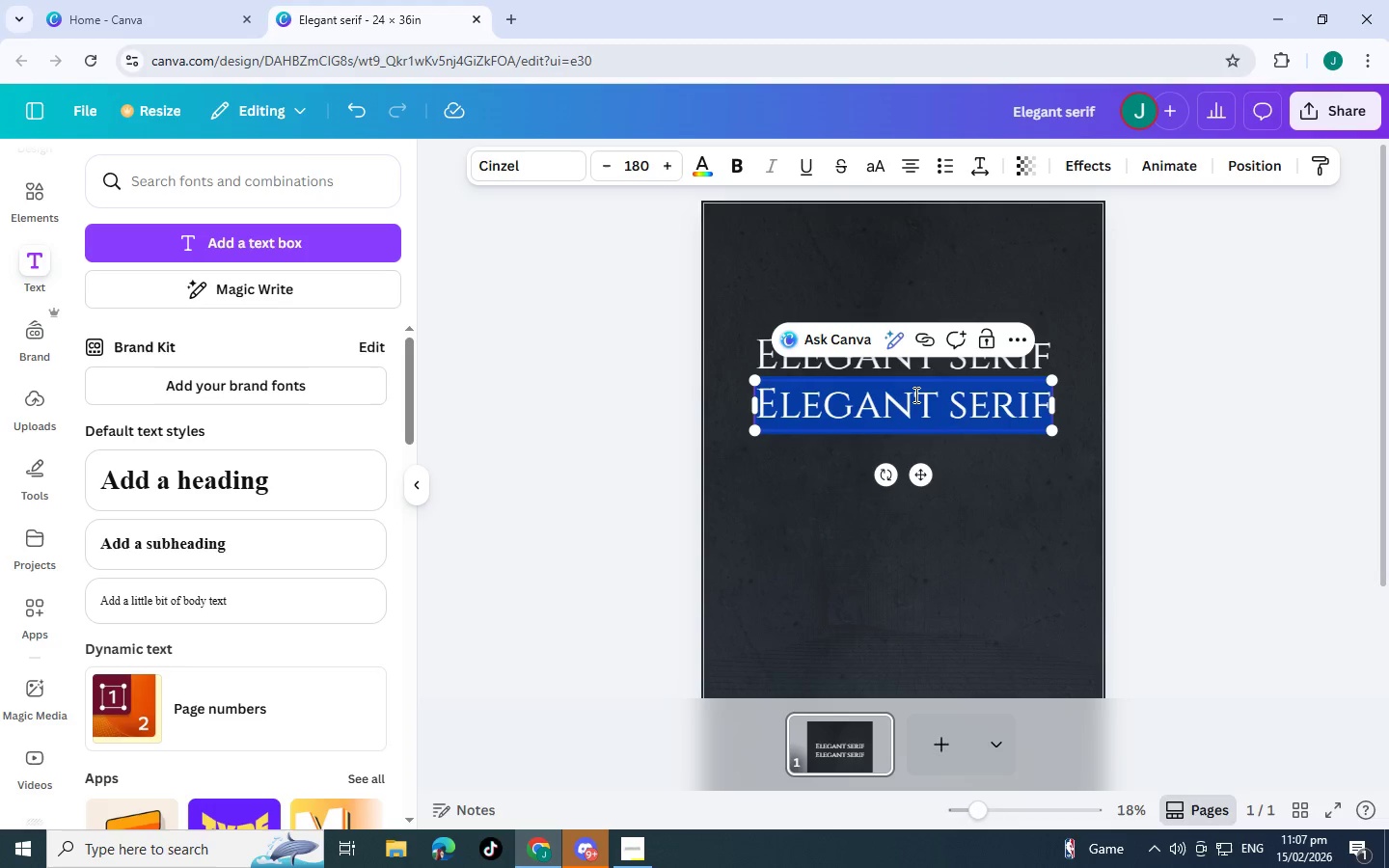 
type(Litigation0)
key(Backspace)
type(- )
key(Backspace)
type(Ready financial and)
key(Backspace)
key(Backspace)
key(Backspace)
type(discovert)
key(Backspace)
type(y 7)
key(Backspace)
type(& Expert Testimony support)
 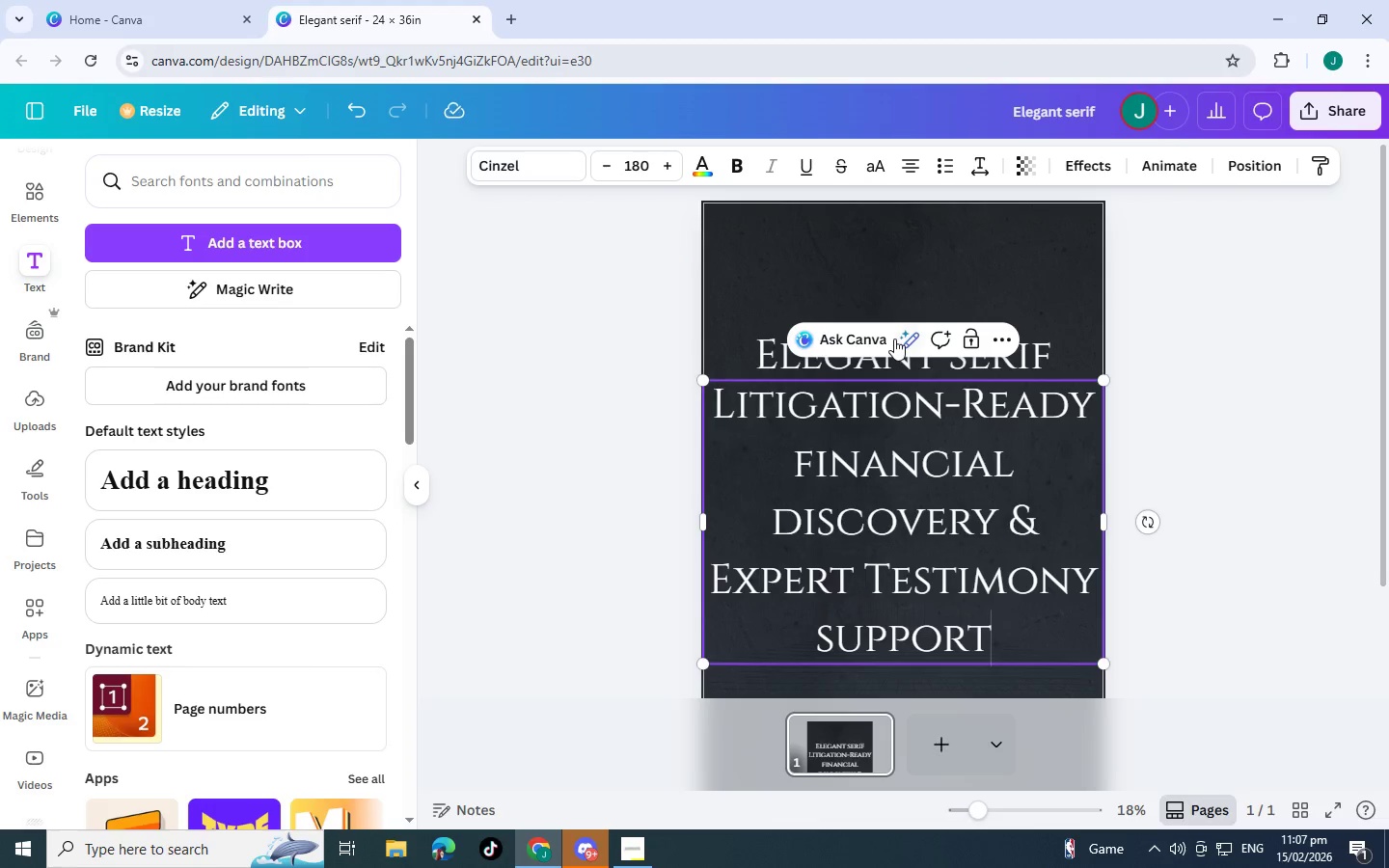 
left_click([878, 162])
 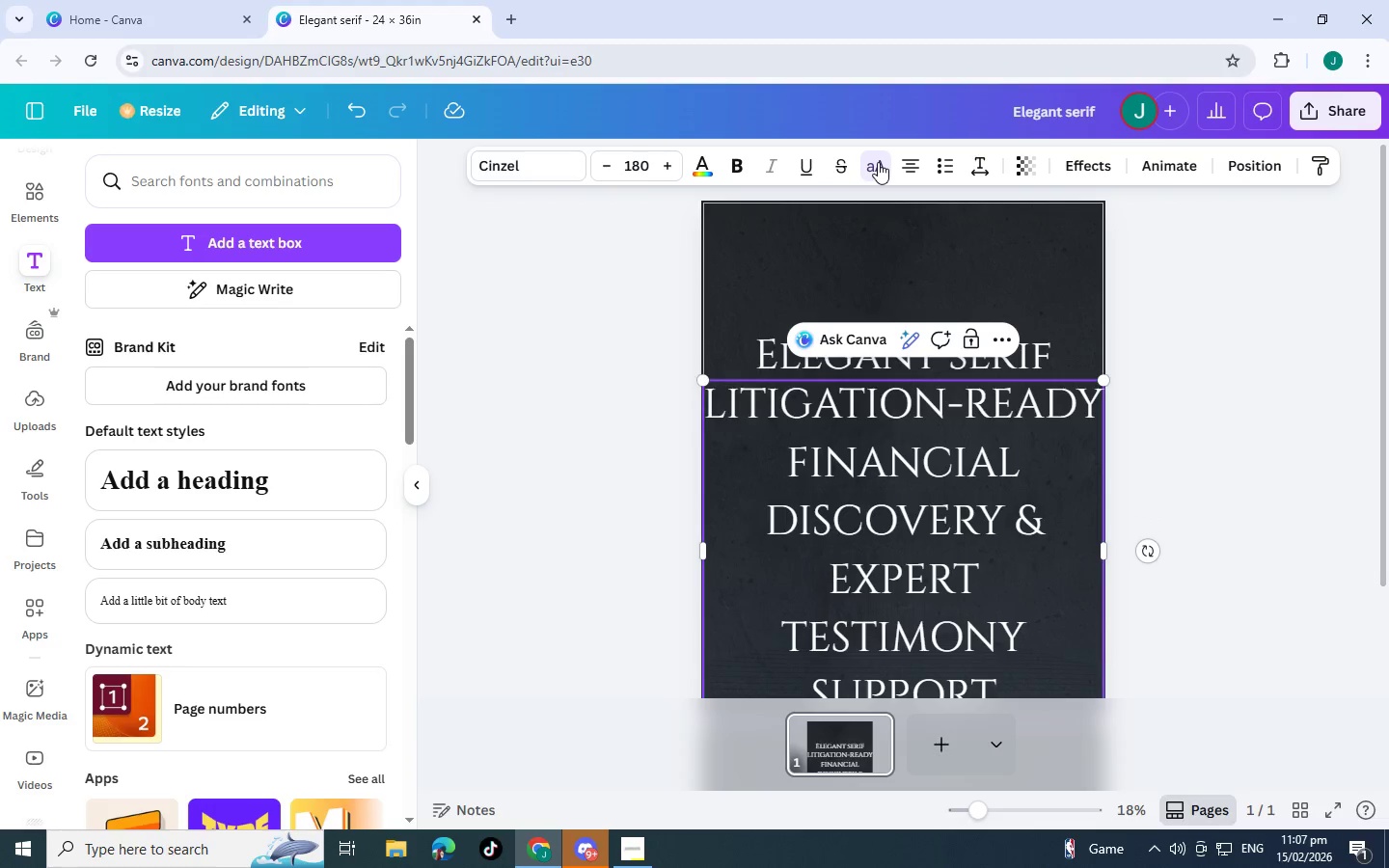 
left_click([878, 162])
 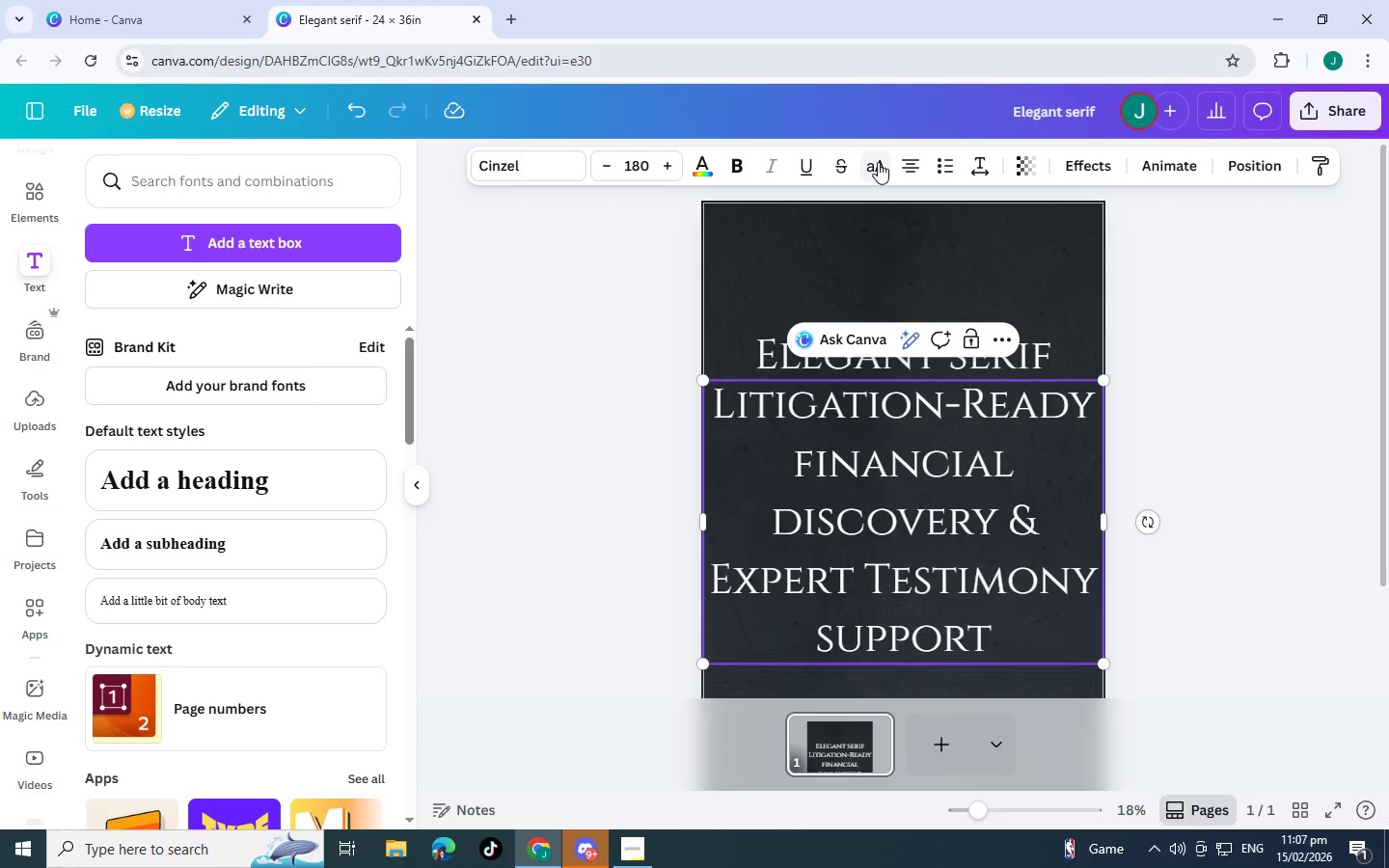 
key(Control+A)
 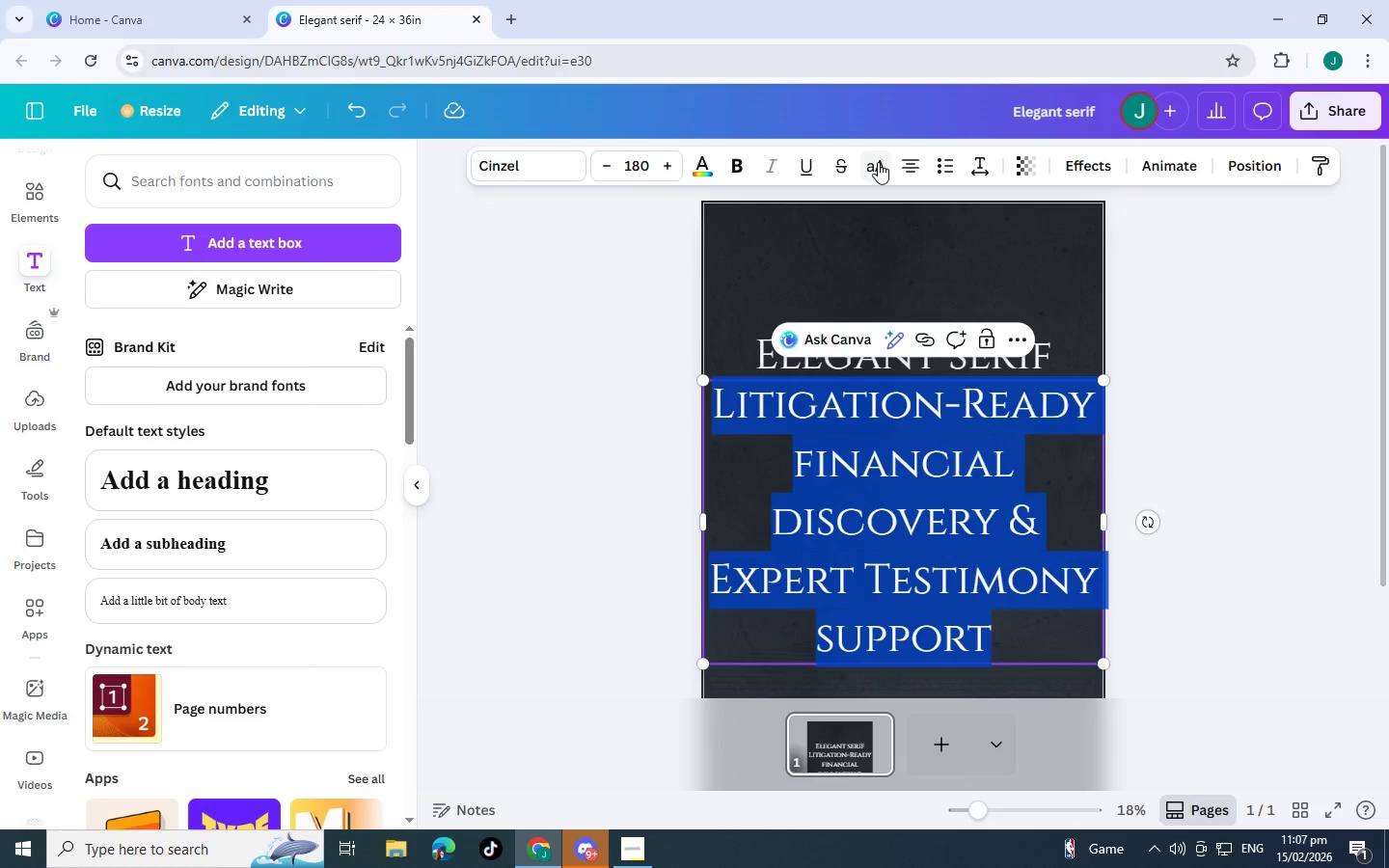 
left_click([878, 162])
 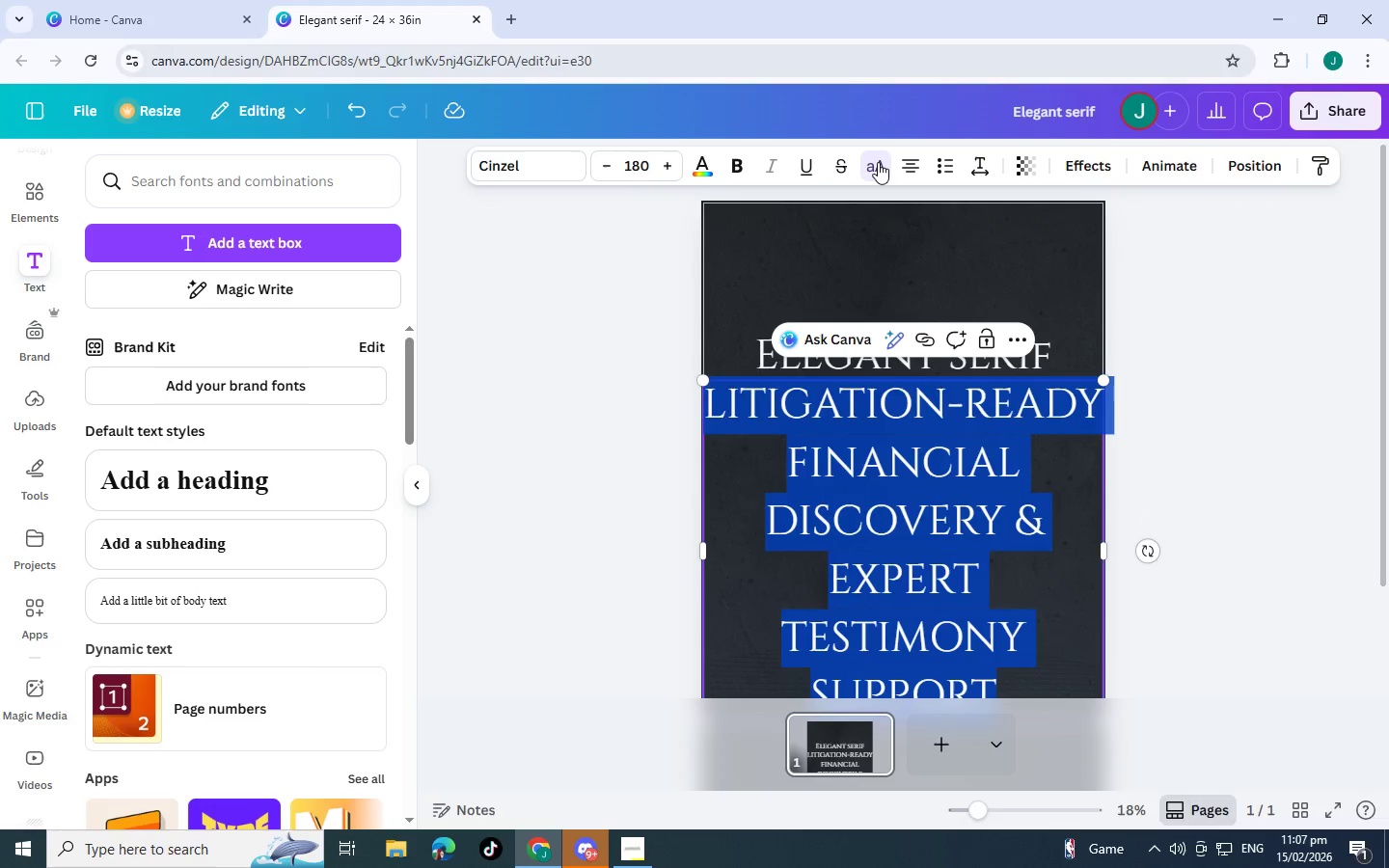 
left_click([878, 162])
 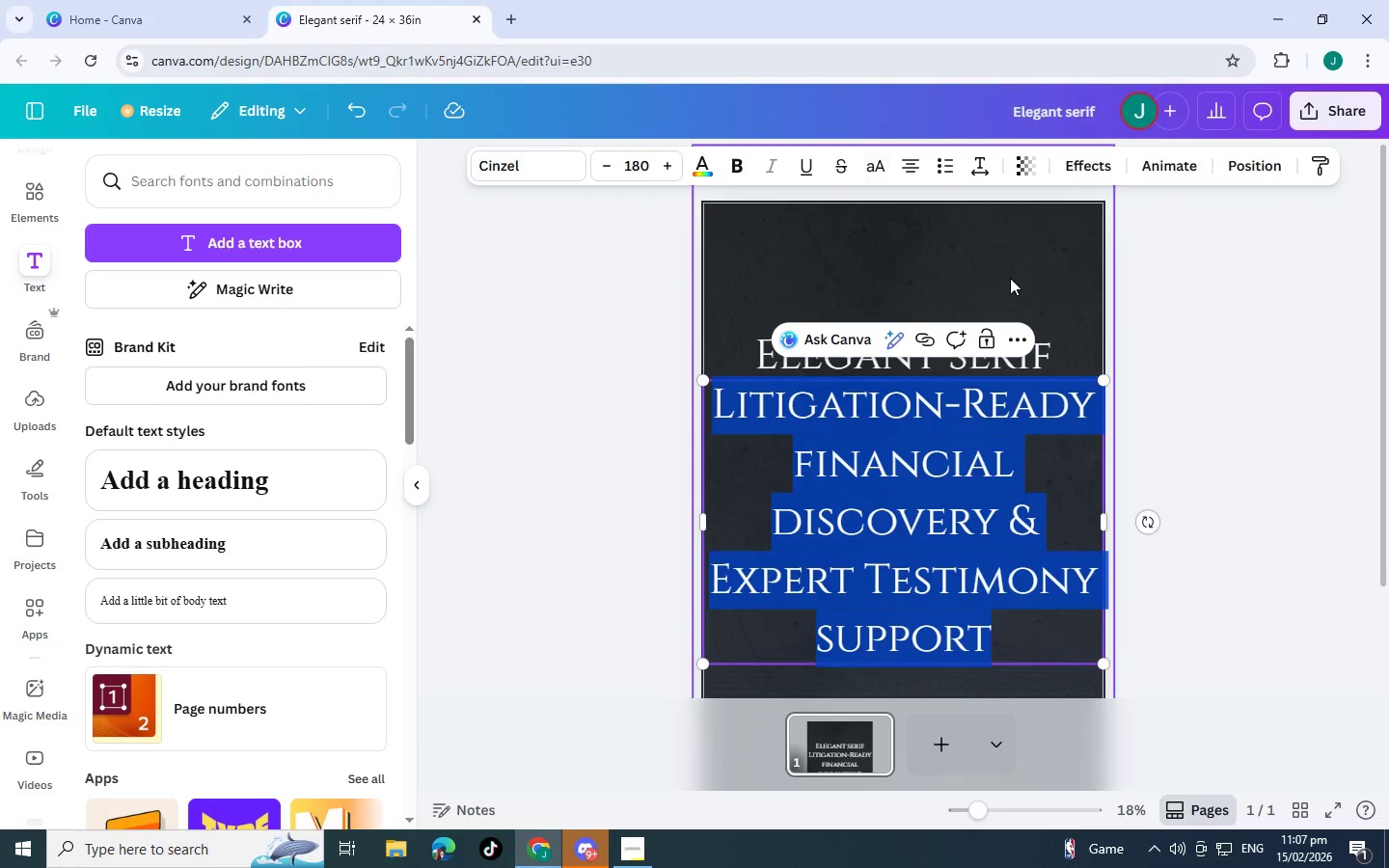 
left_click([1182, 337])
 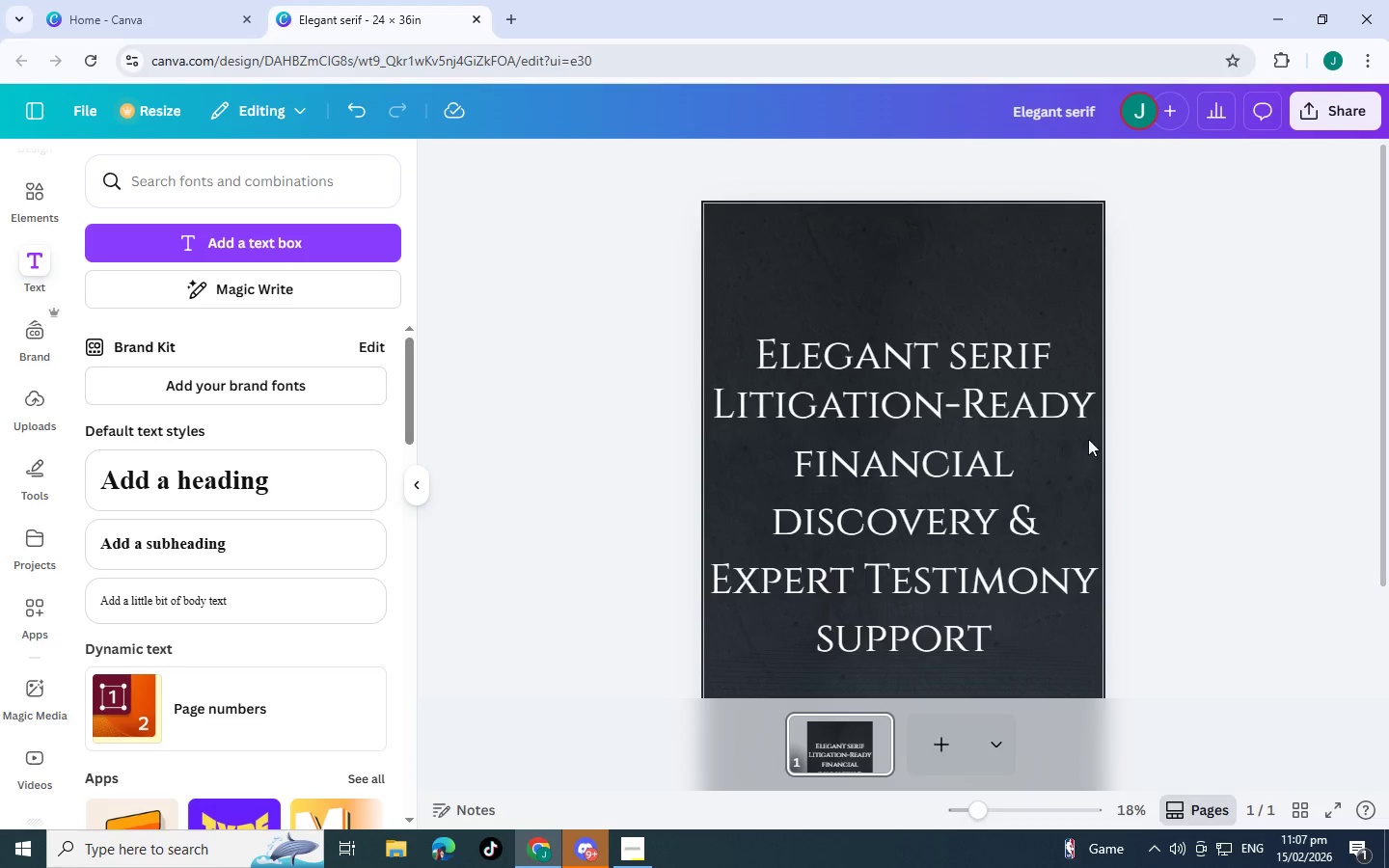 
left_click([1026, 491])
 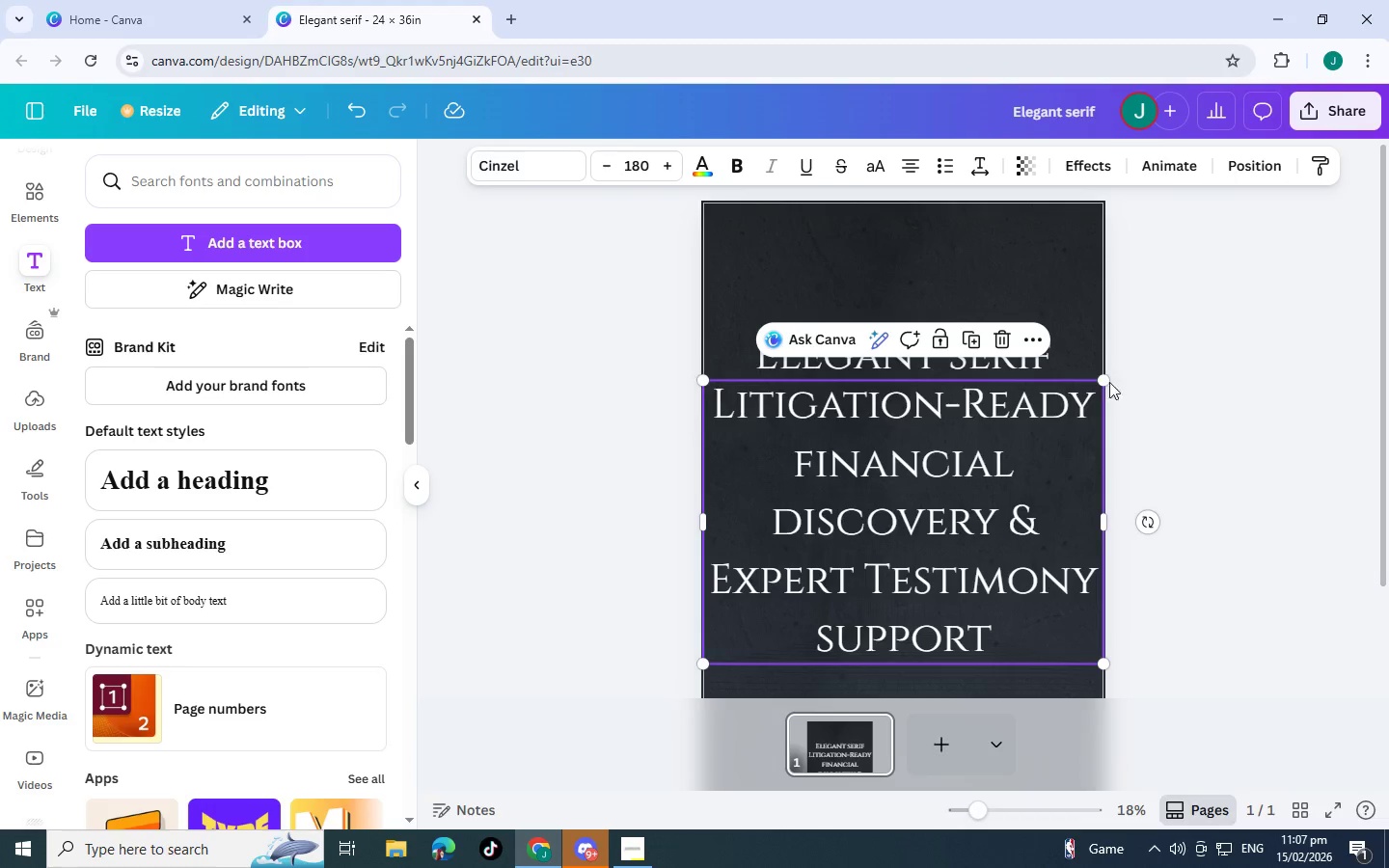 
left_click_drag(start_coordinate=[1106, 381], to_coordinate=[920, 507])
 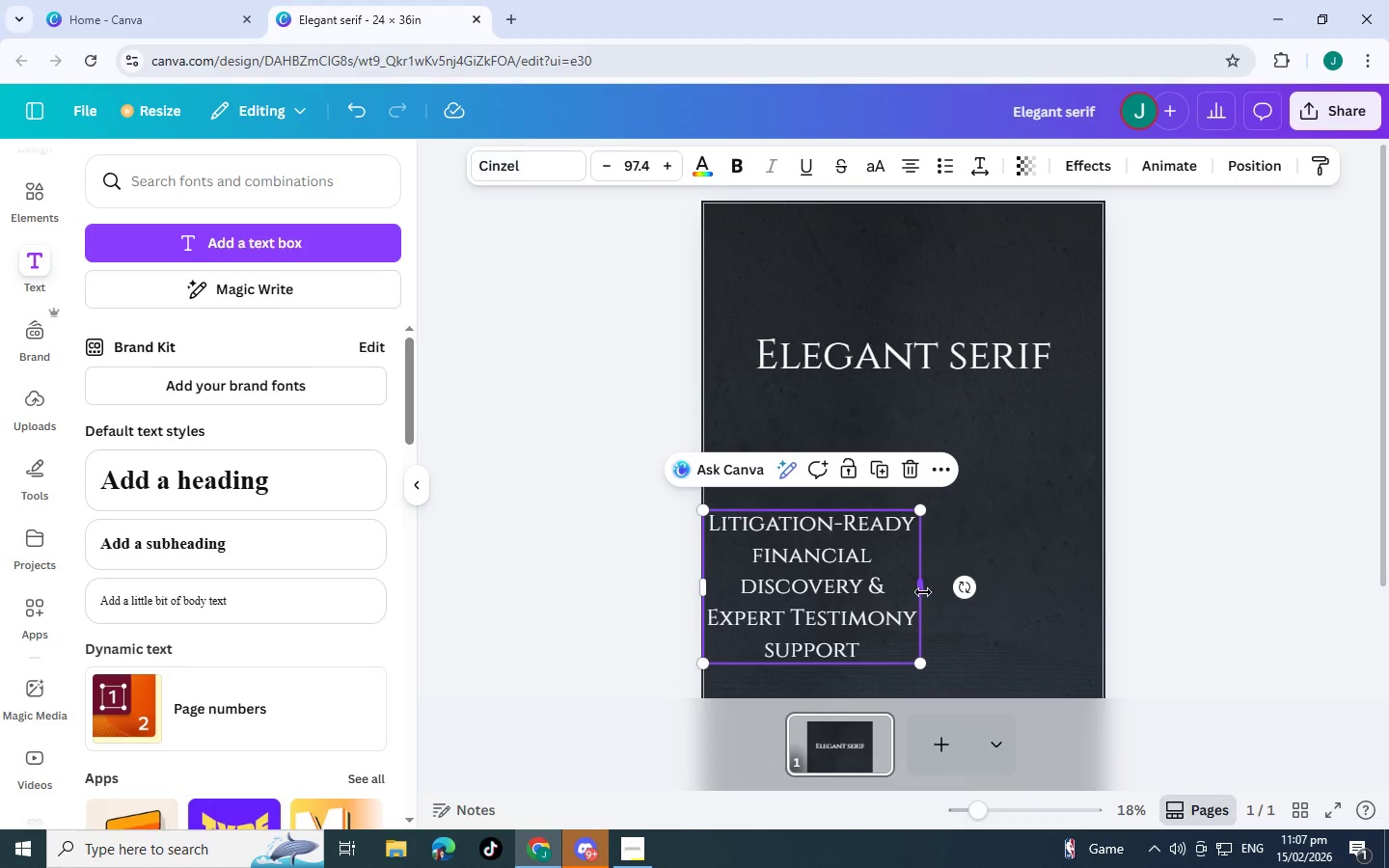 
left_click_drag(start_coordinate=[923, 594], to_coordinate=[1223, 585])
 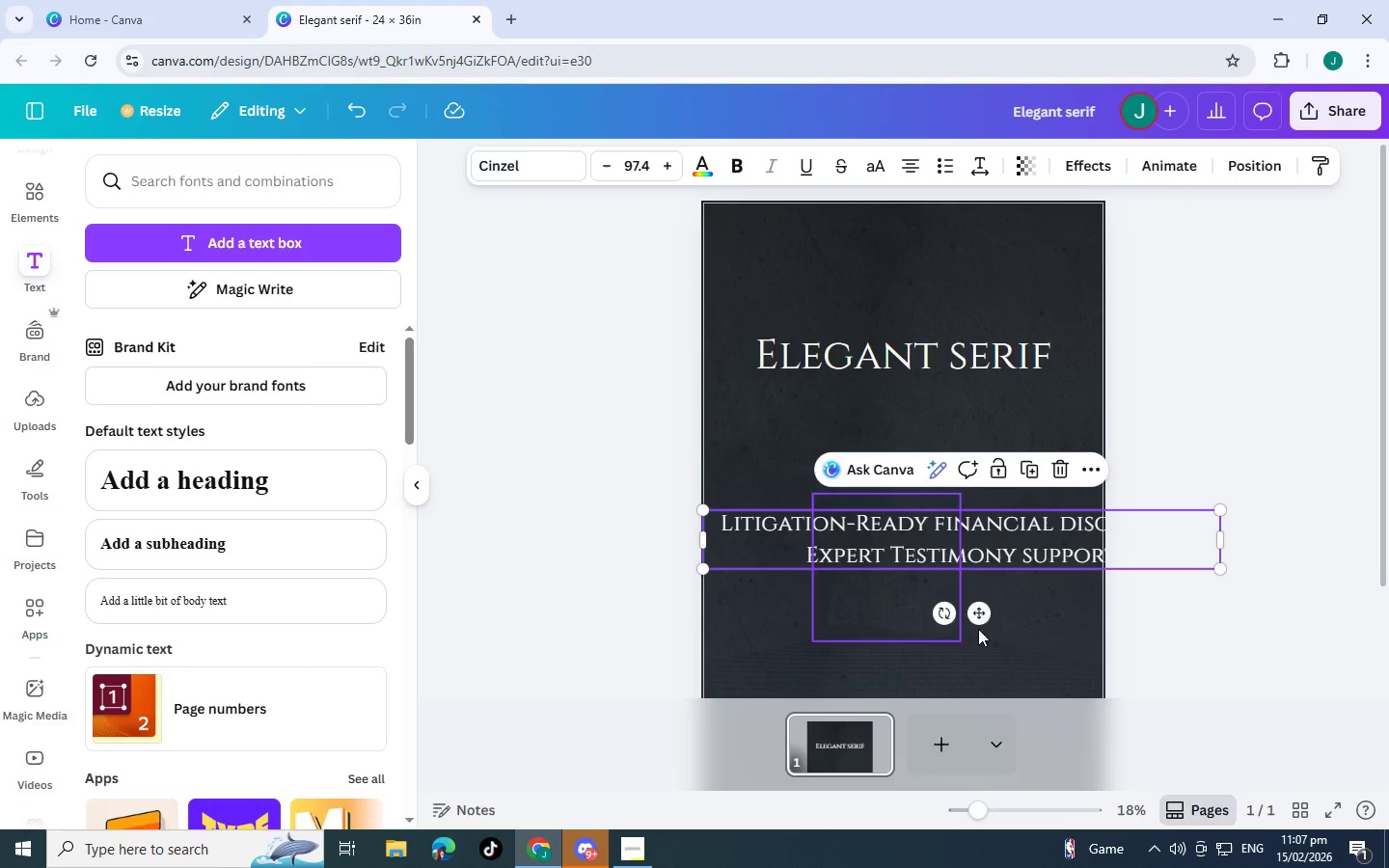 
left_click_drag(start_coordinate=[985, 618], to_coordinate=[950, 503])
 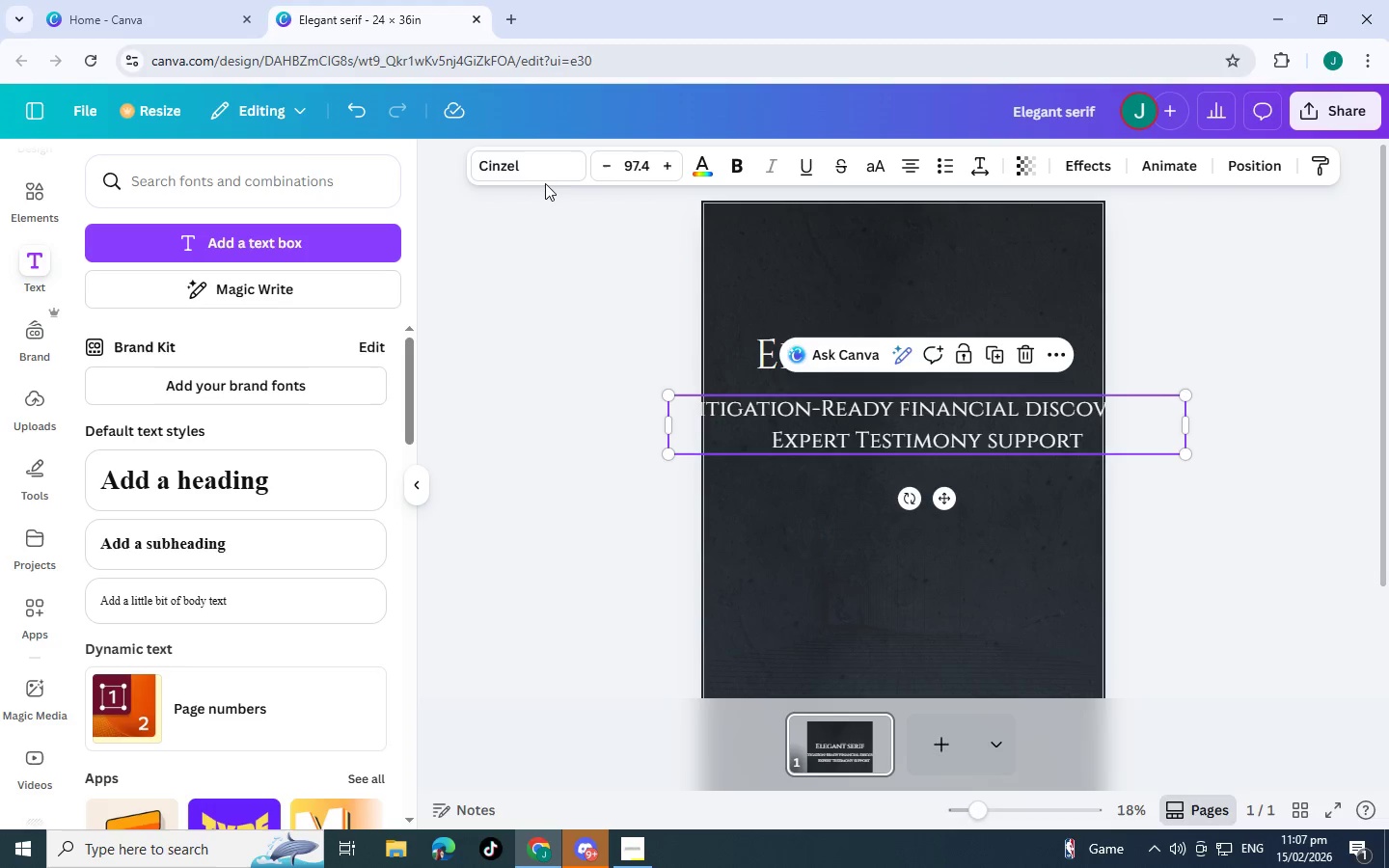 
double_click([541, 166])
 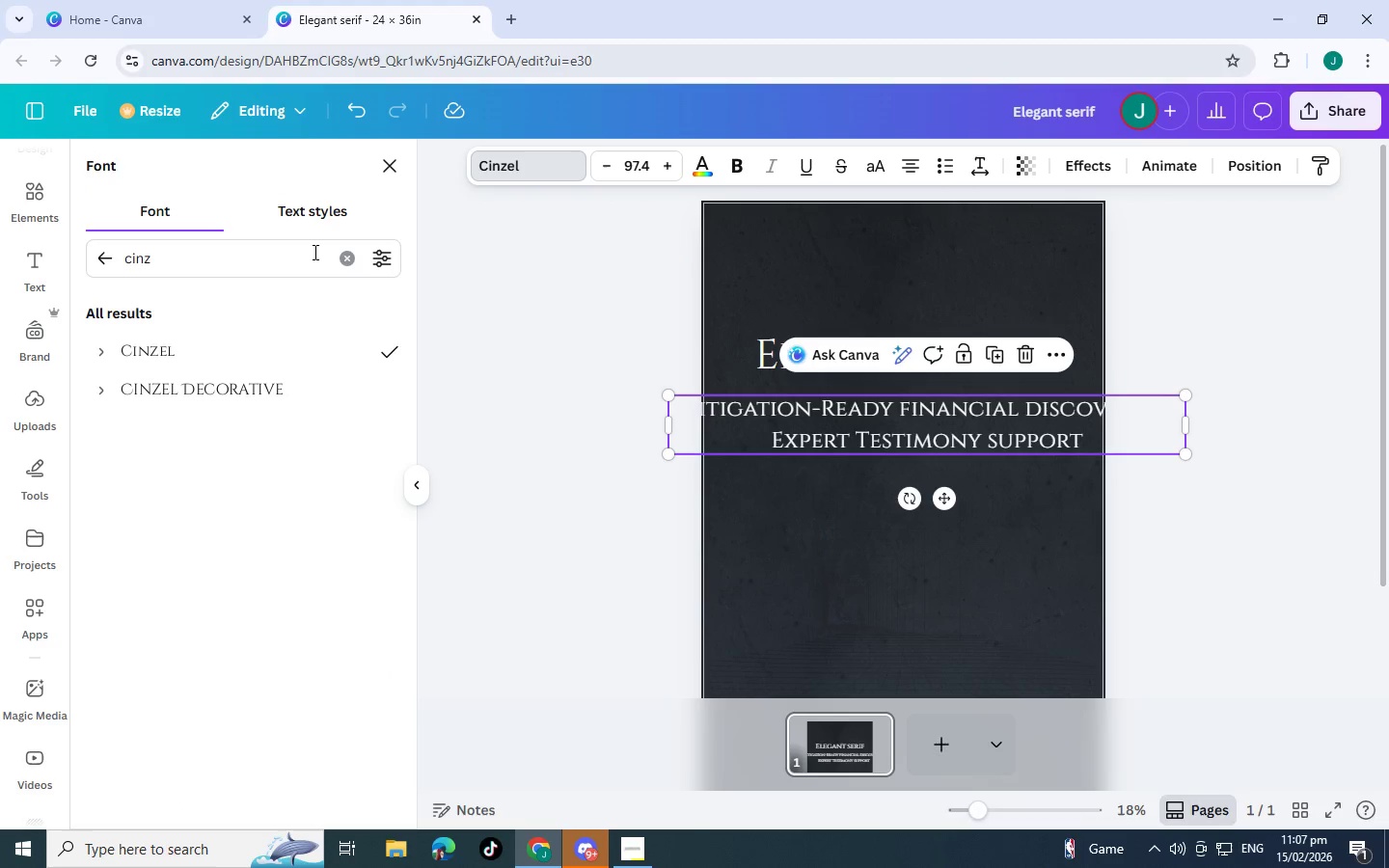 
left_click([356, 261])
 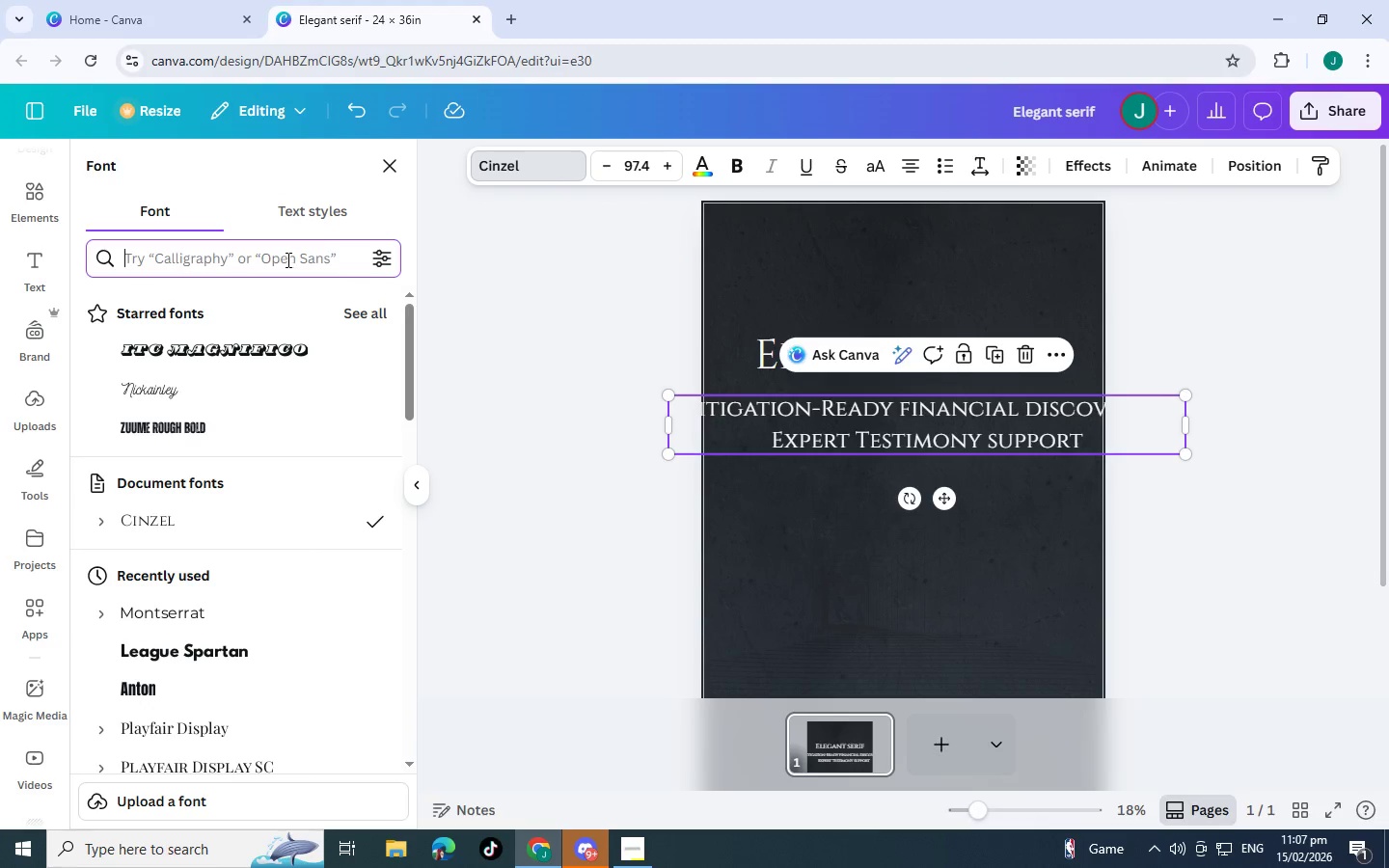 
left_click([286, 259])
 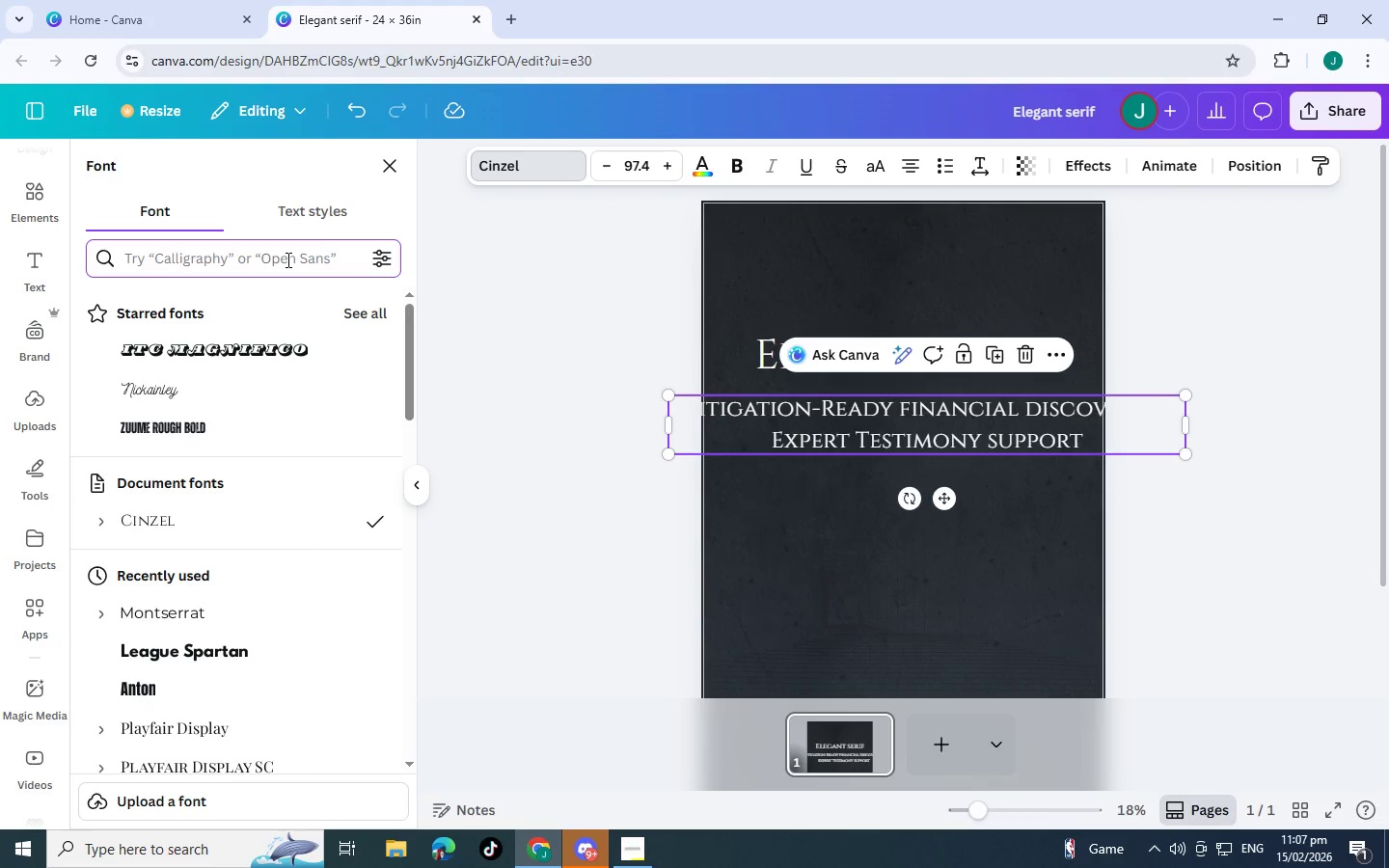 
type(lato)
 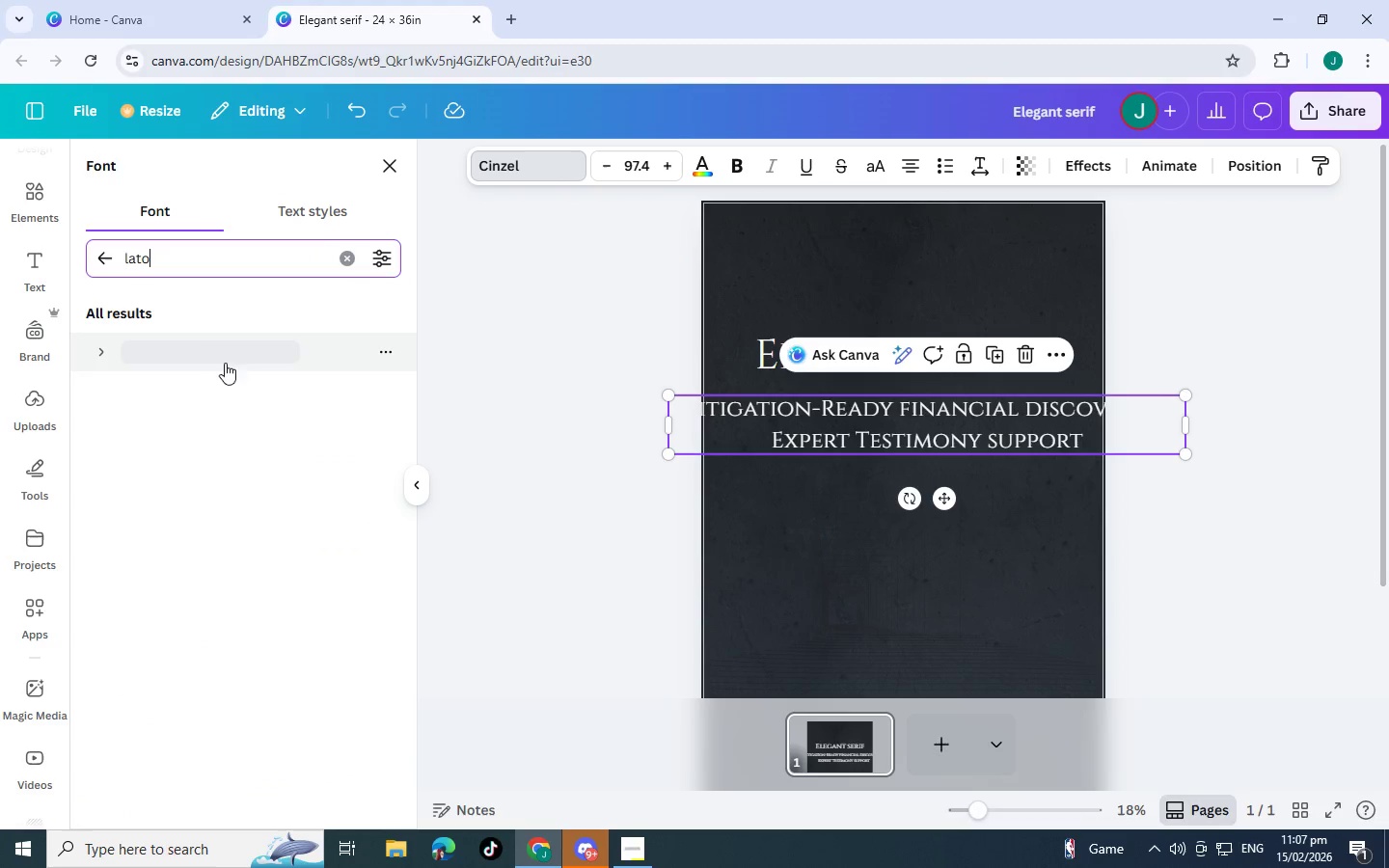 
left_click([209, 338])
 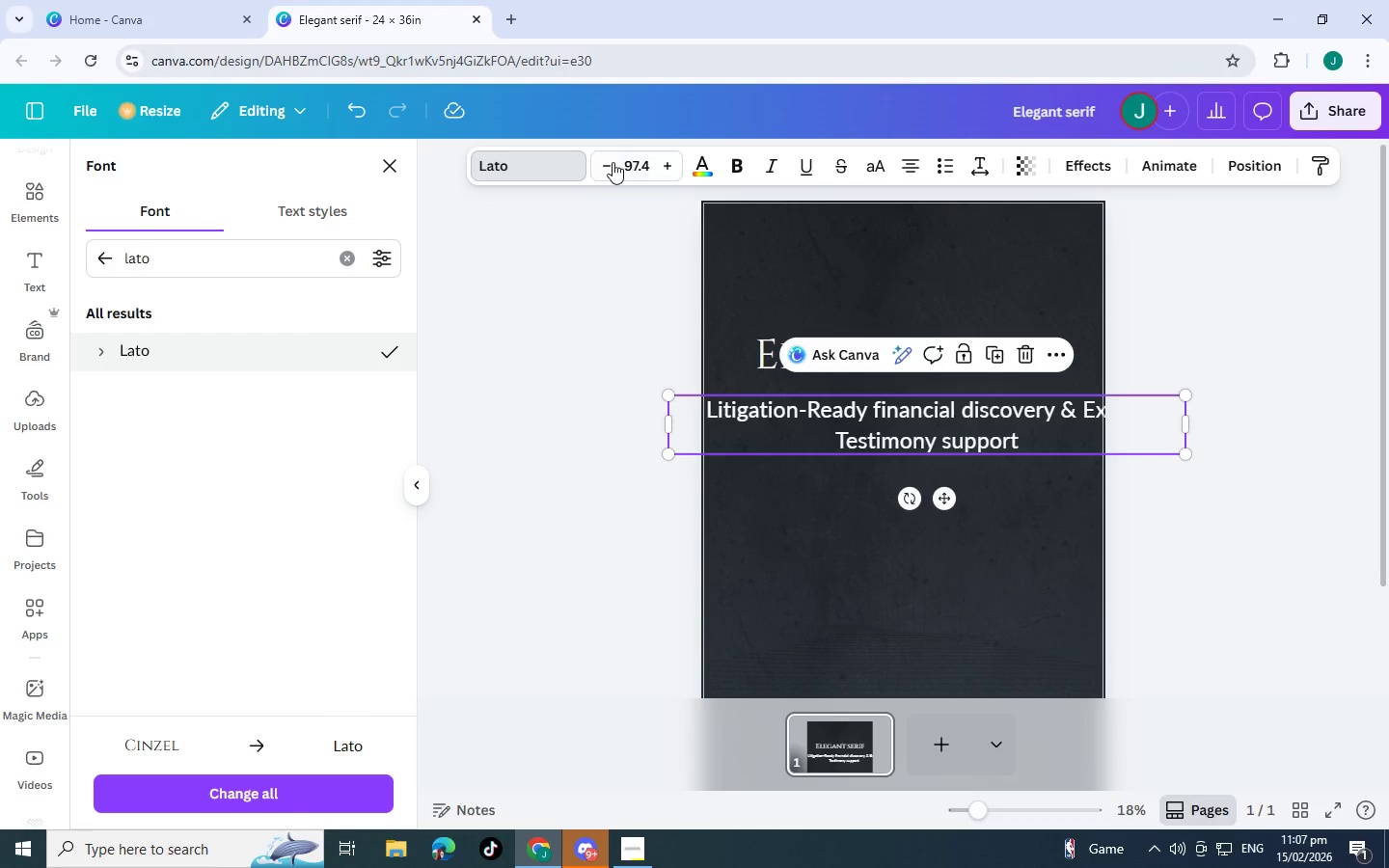 
left_click([649, 164])
 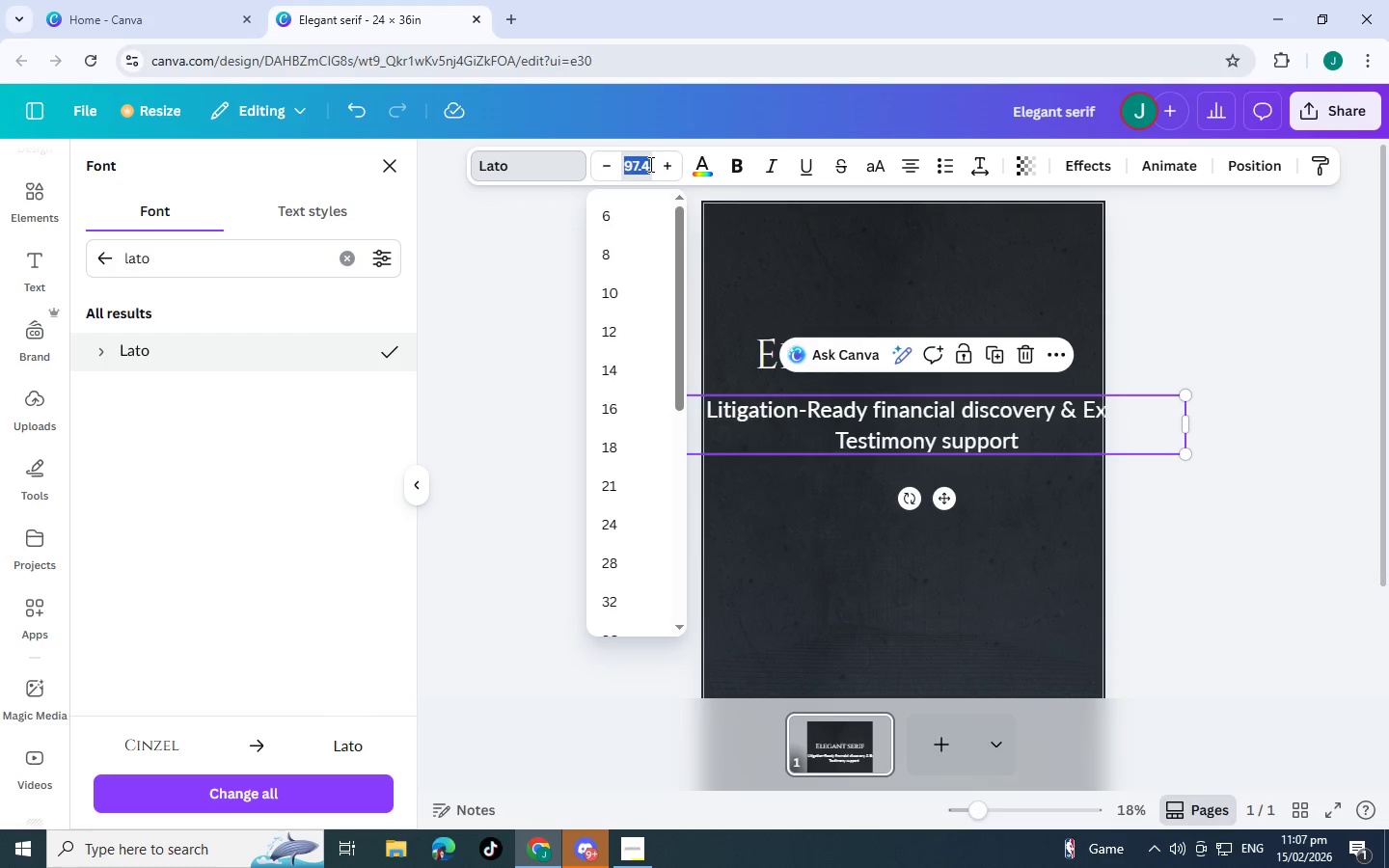 
type(50)
 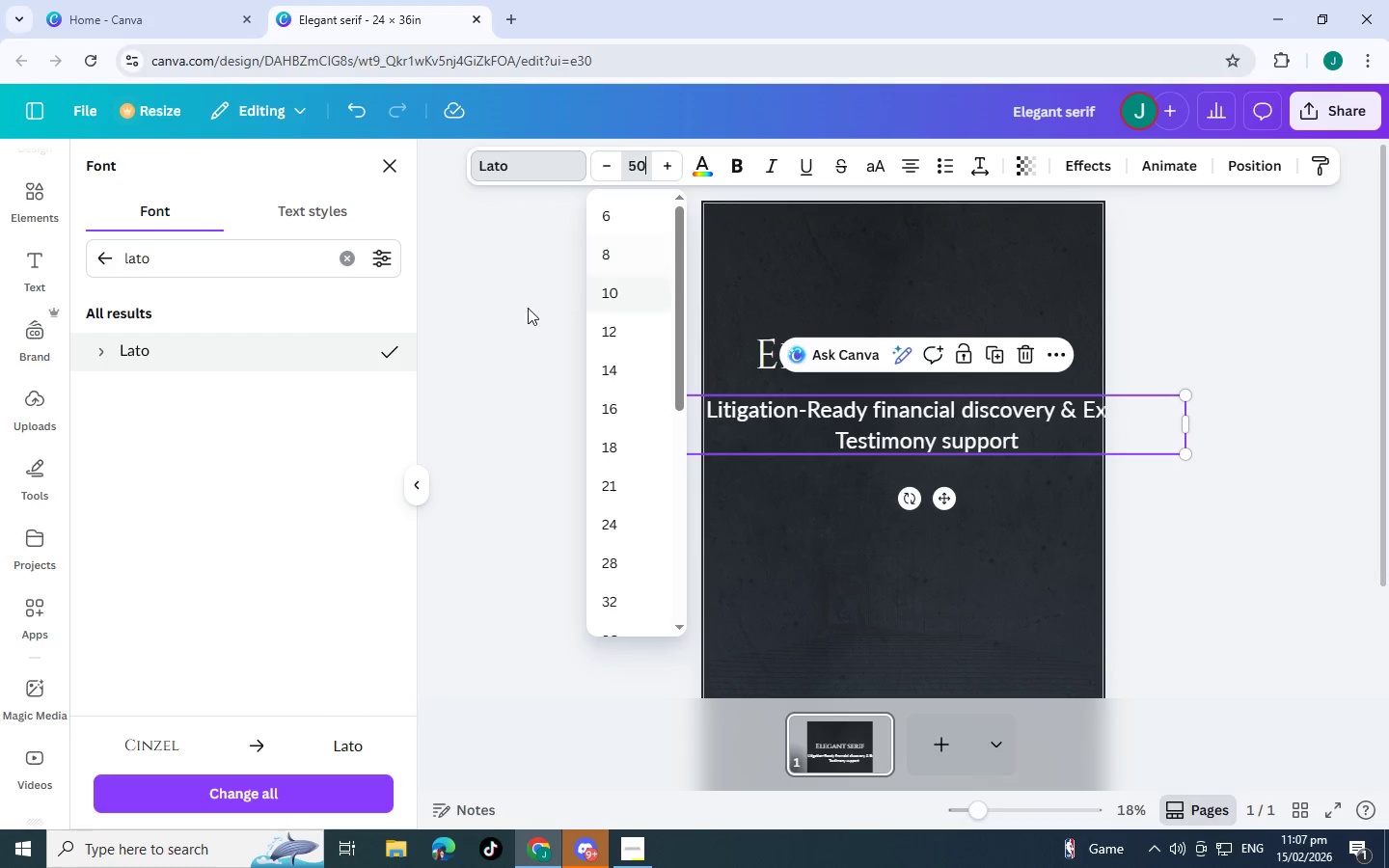 
left_click([486, 326])
 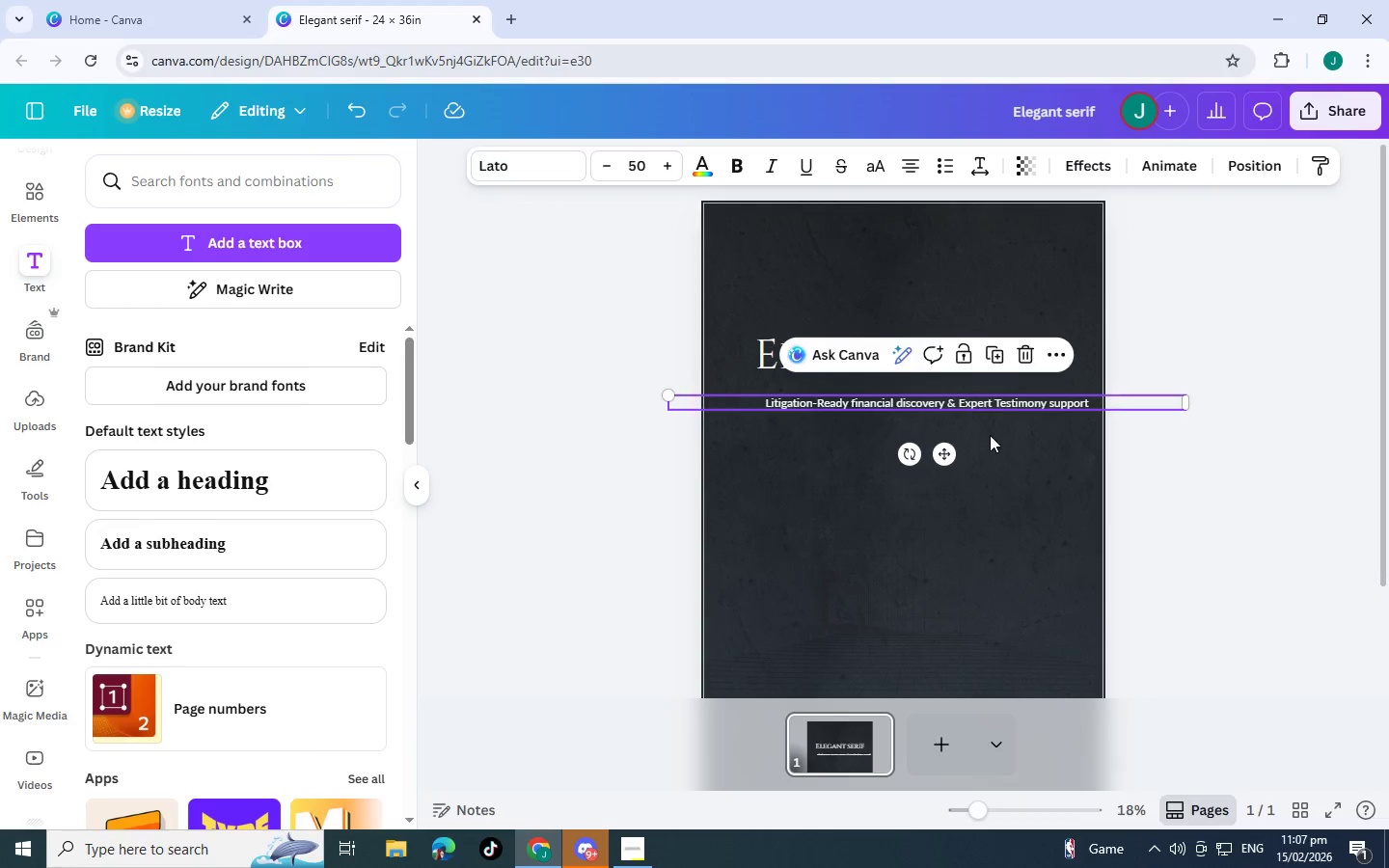 
left_click([987, 436])
 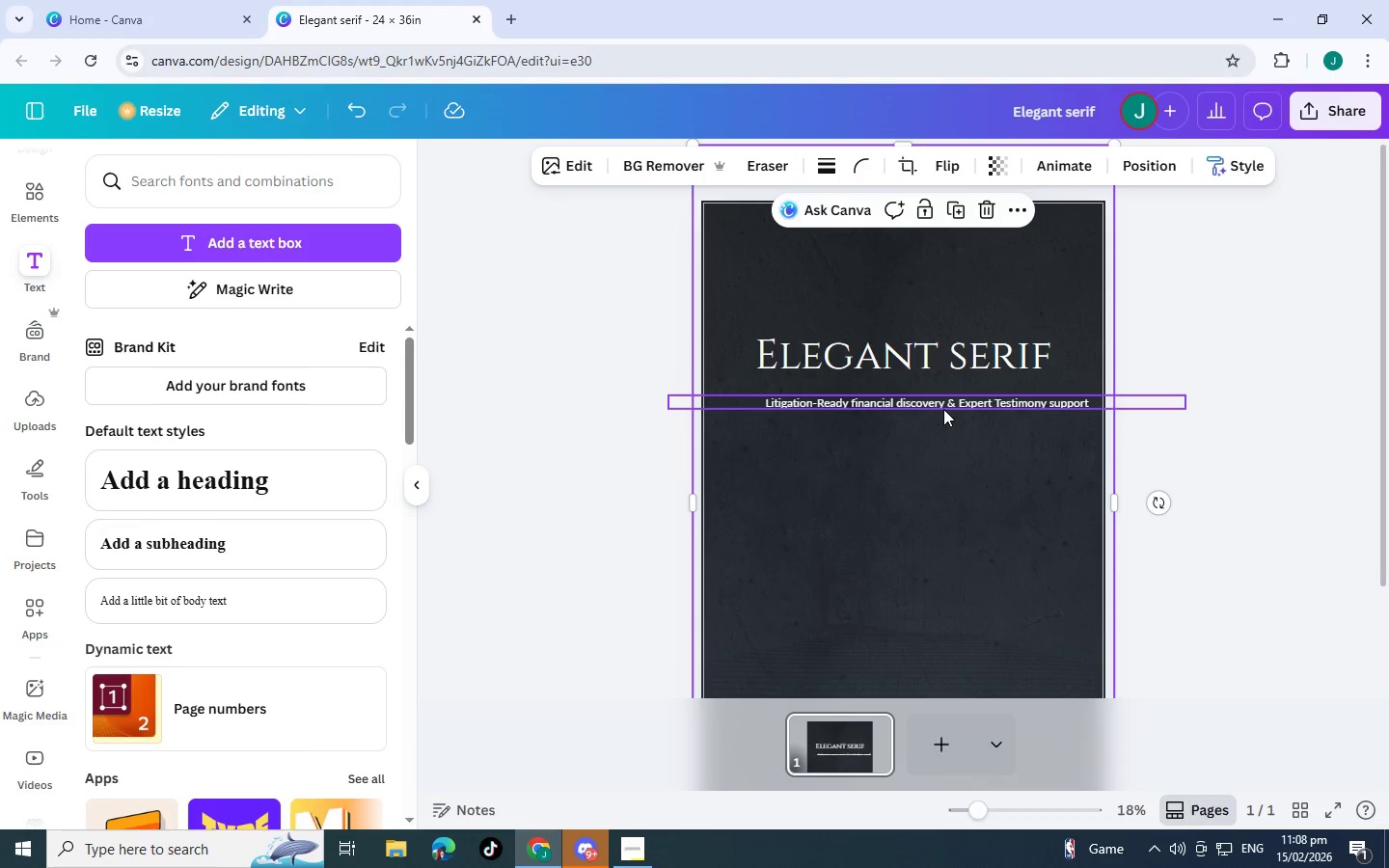 
left_click_drag(start_coordinate=[940, 405], to_coordinate=[913, 387])
 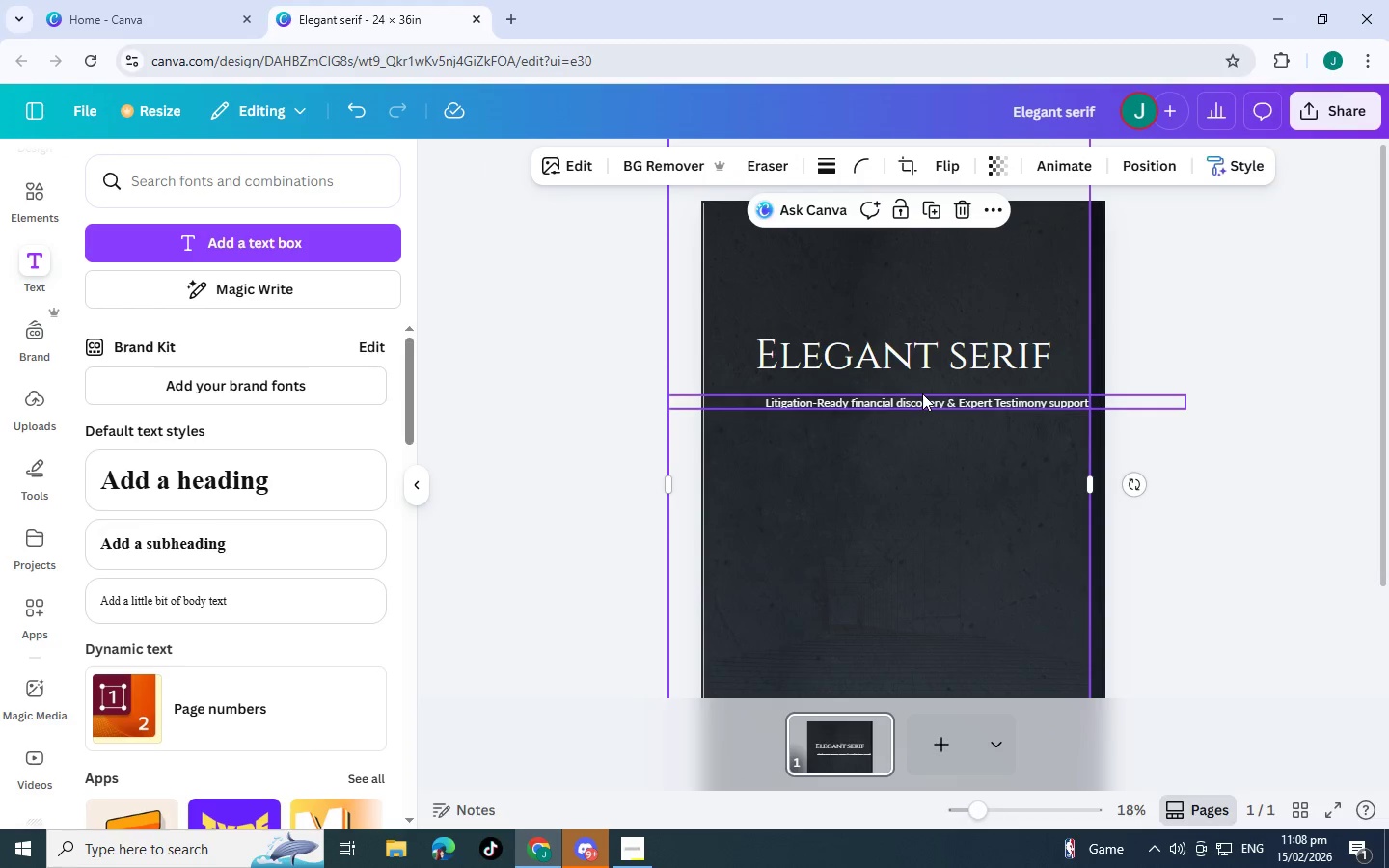 
key(Control+Z)
 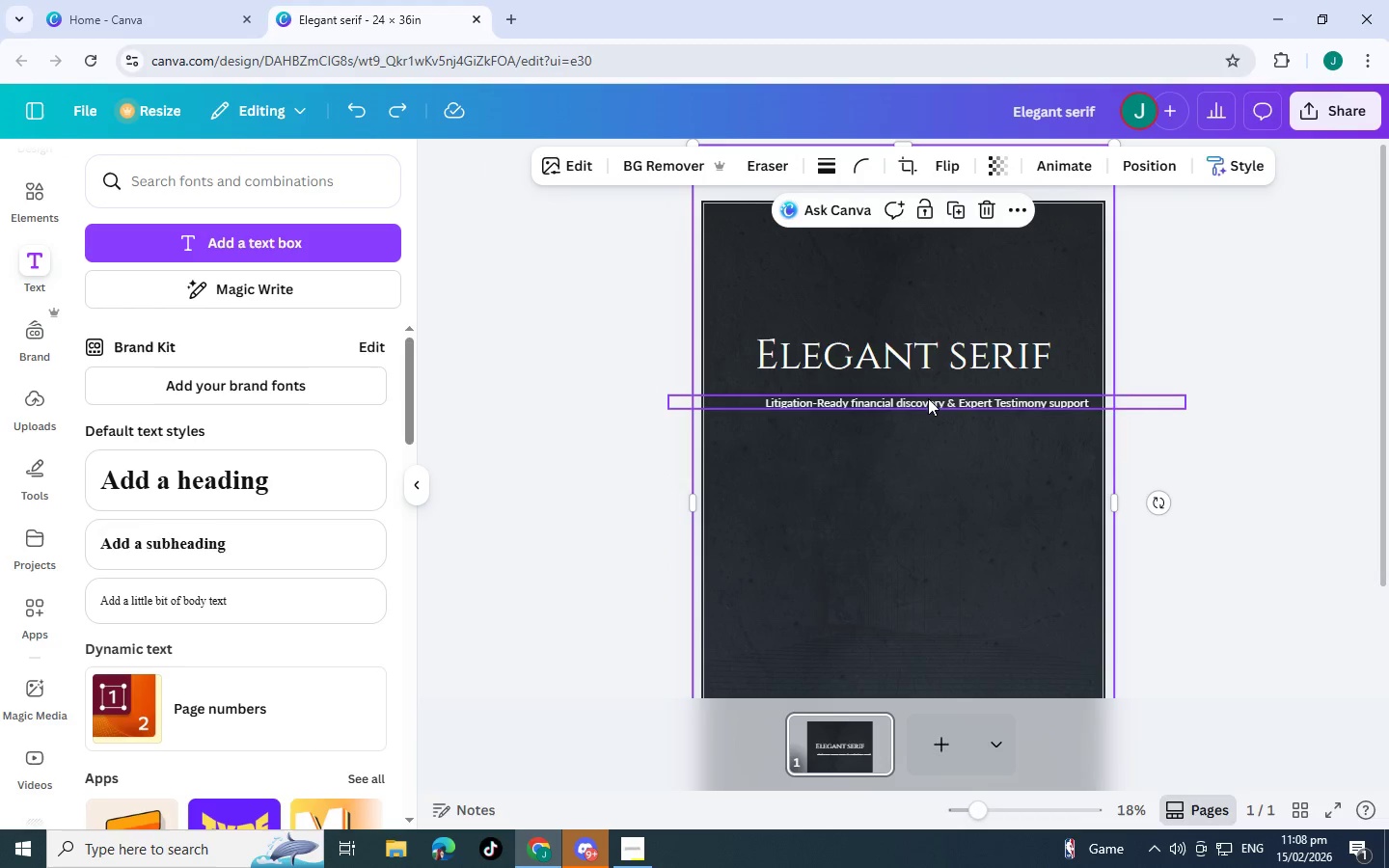 
left_click([928, 398])
 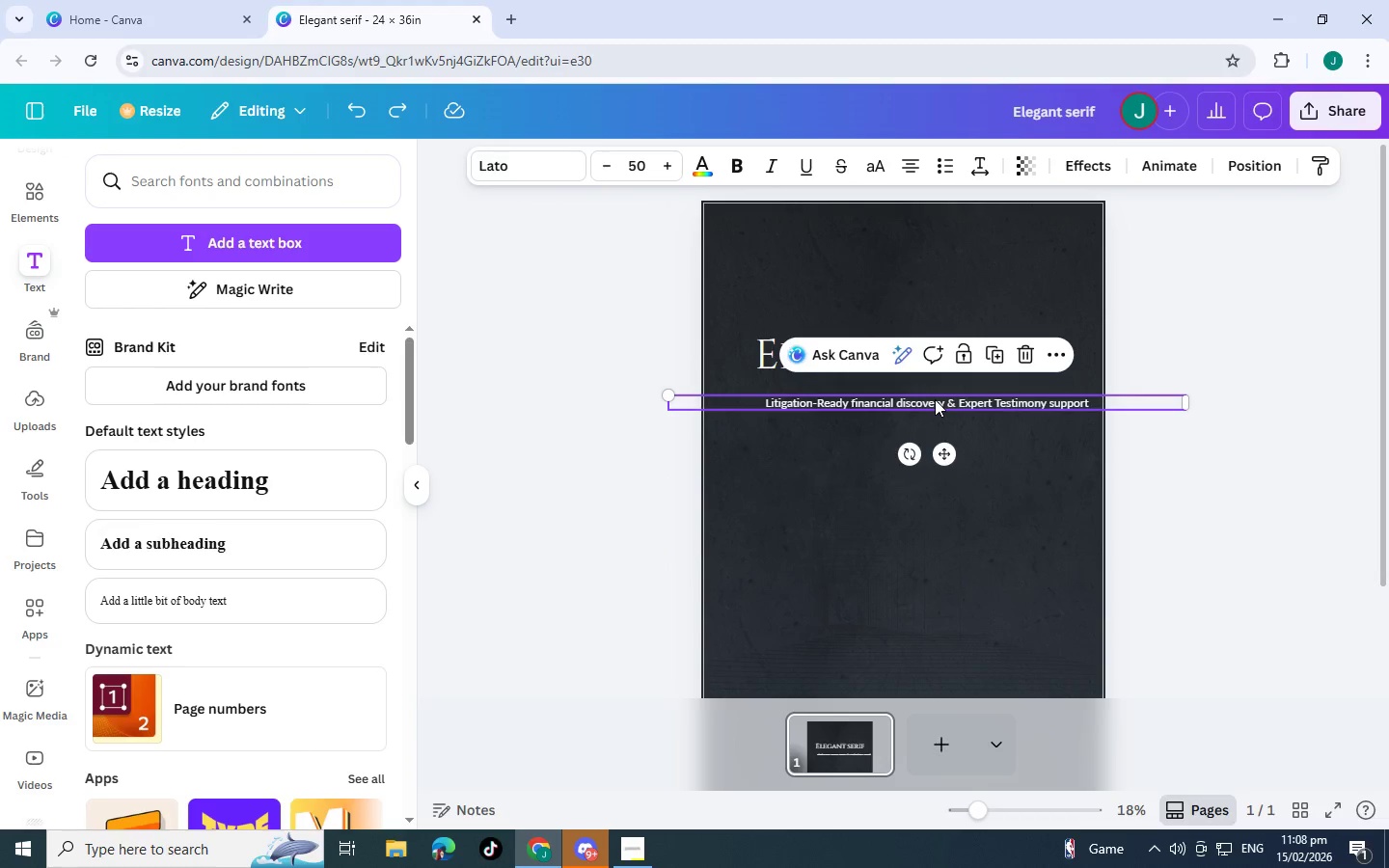 
left_click_drag(start_coordinate=[935, 399], to_coordinate=[910, 386])
 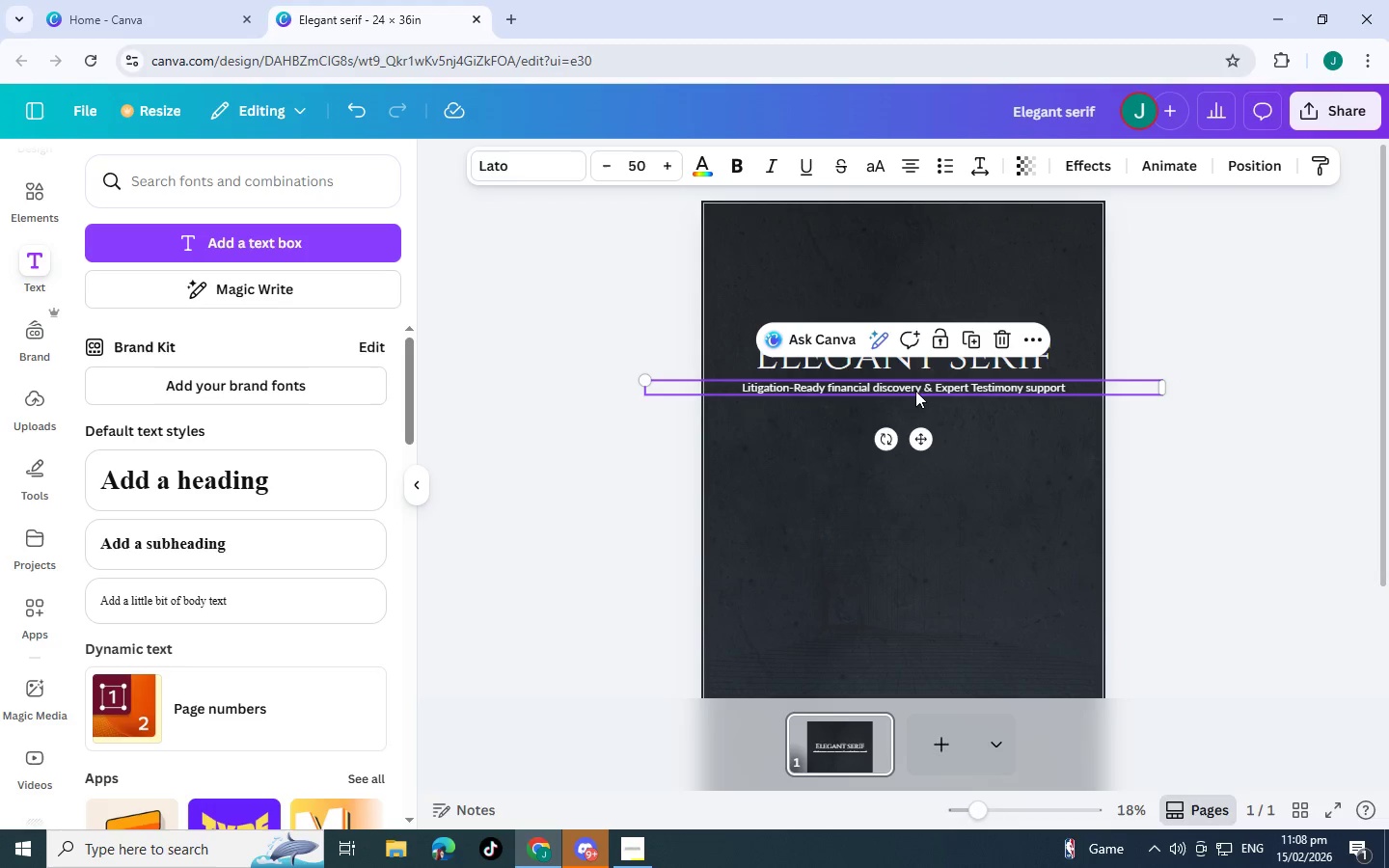 
double_click([915, 391])
 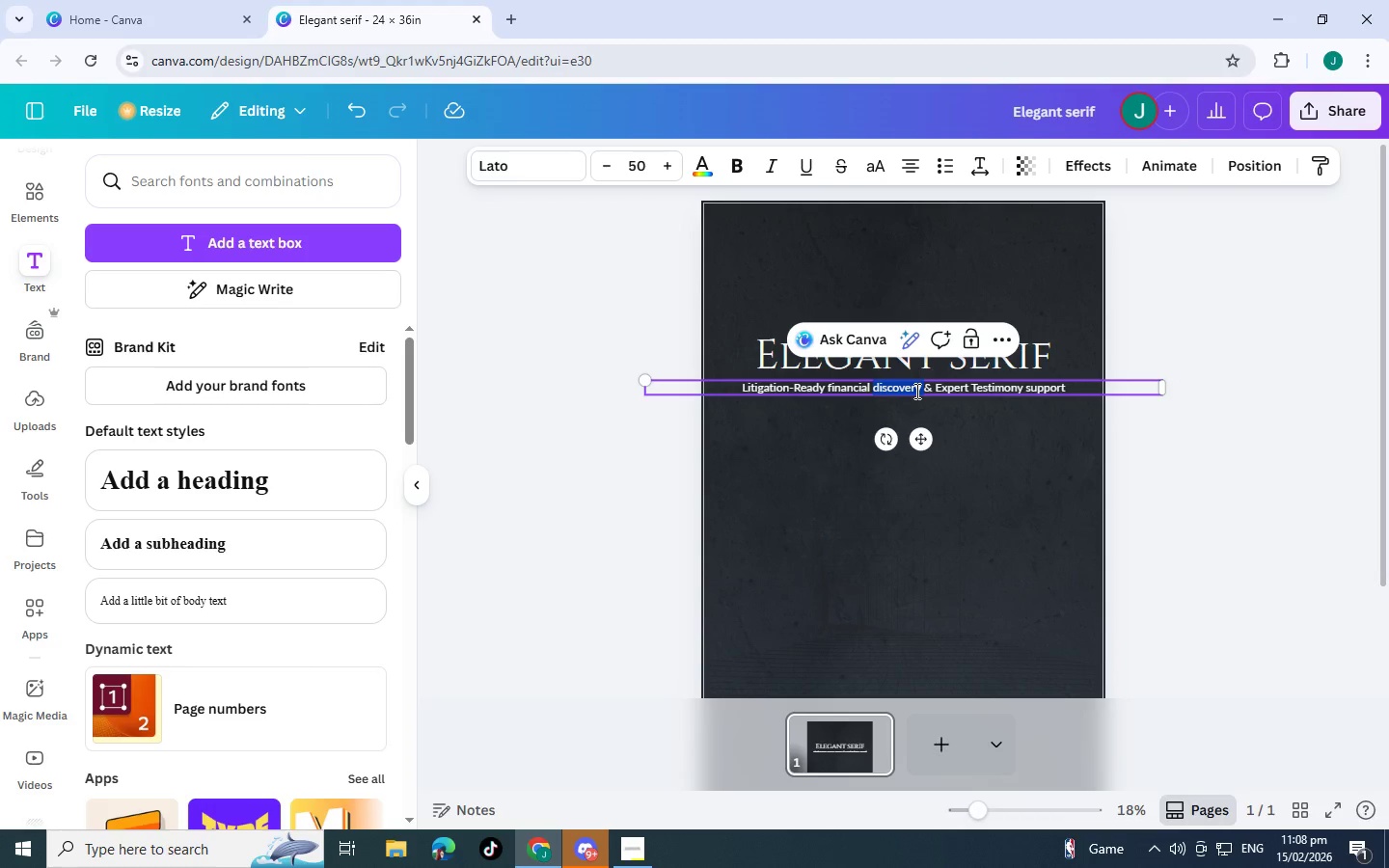 
triple_click([915, 391])
 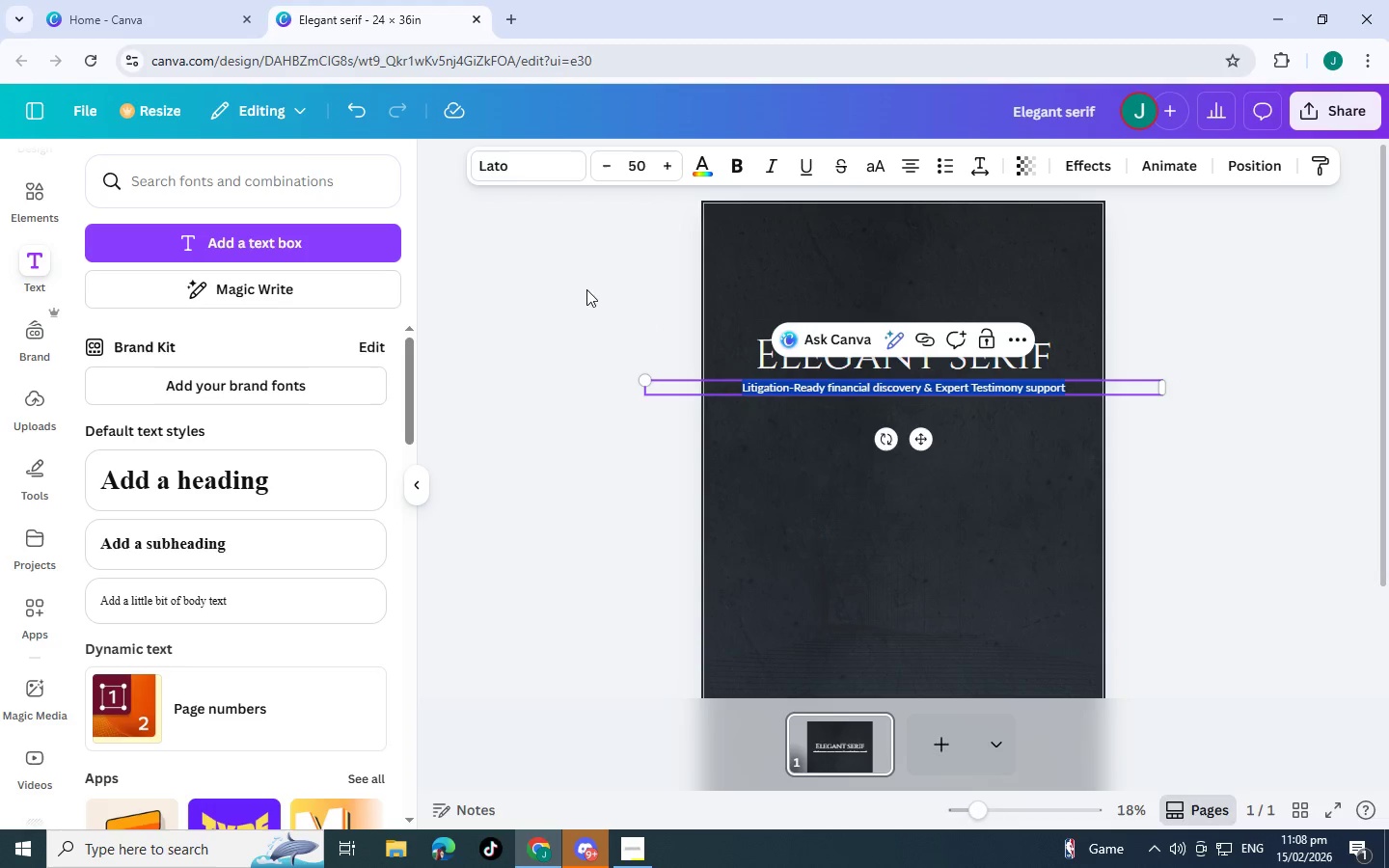 
mouse_move([676, 182])
 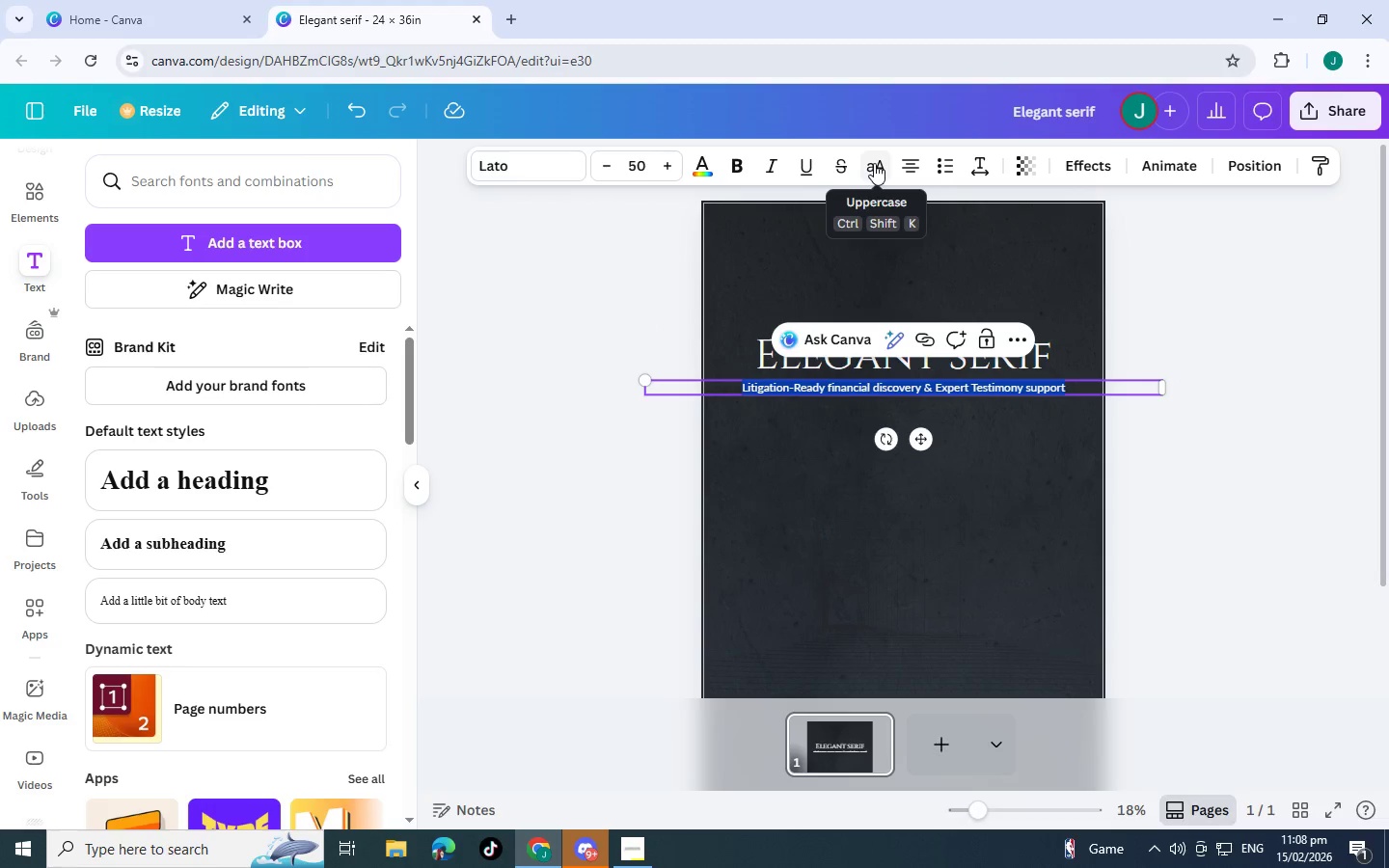 
wait(5.75)
 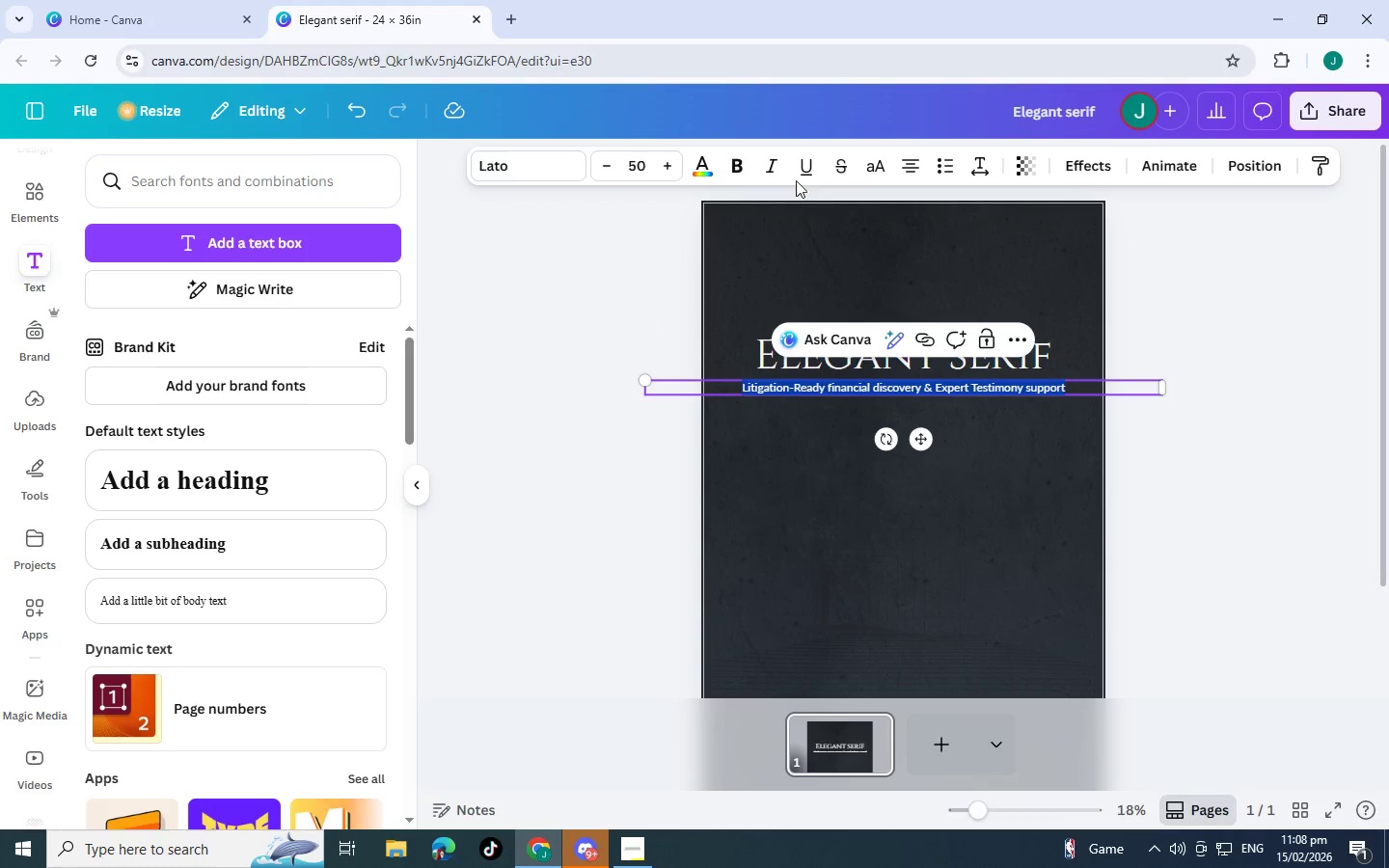 
left_click([874, 163])
 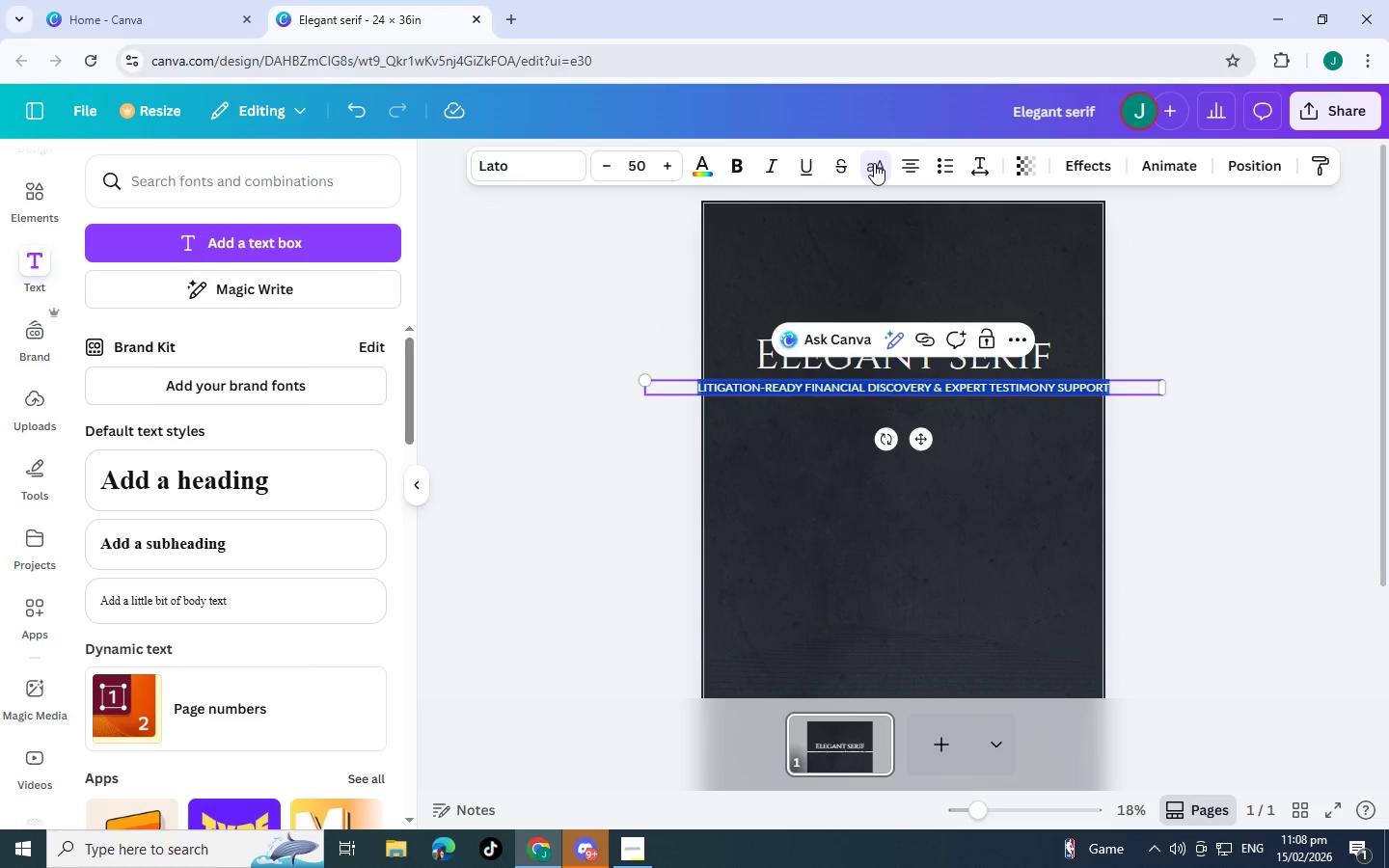 
left_click([874, 163])
 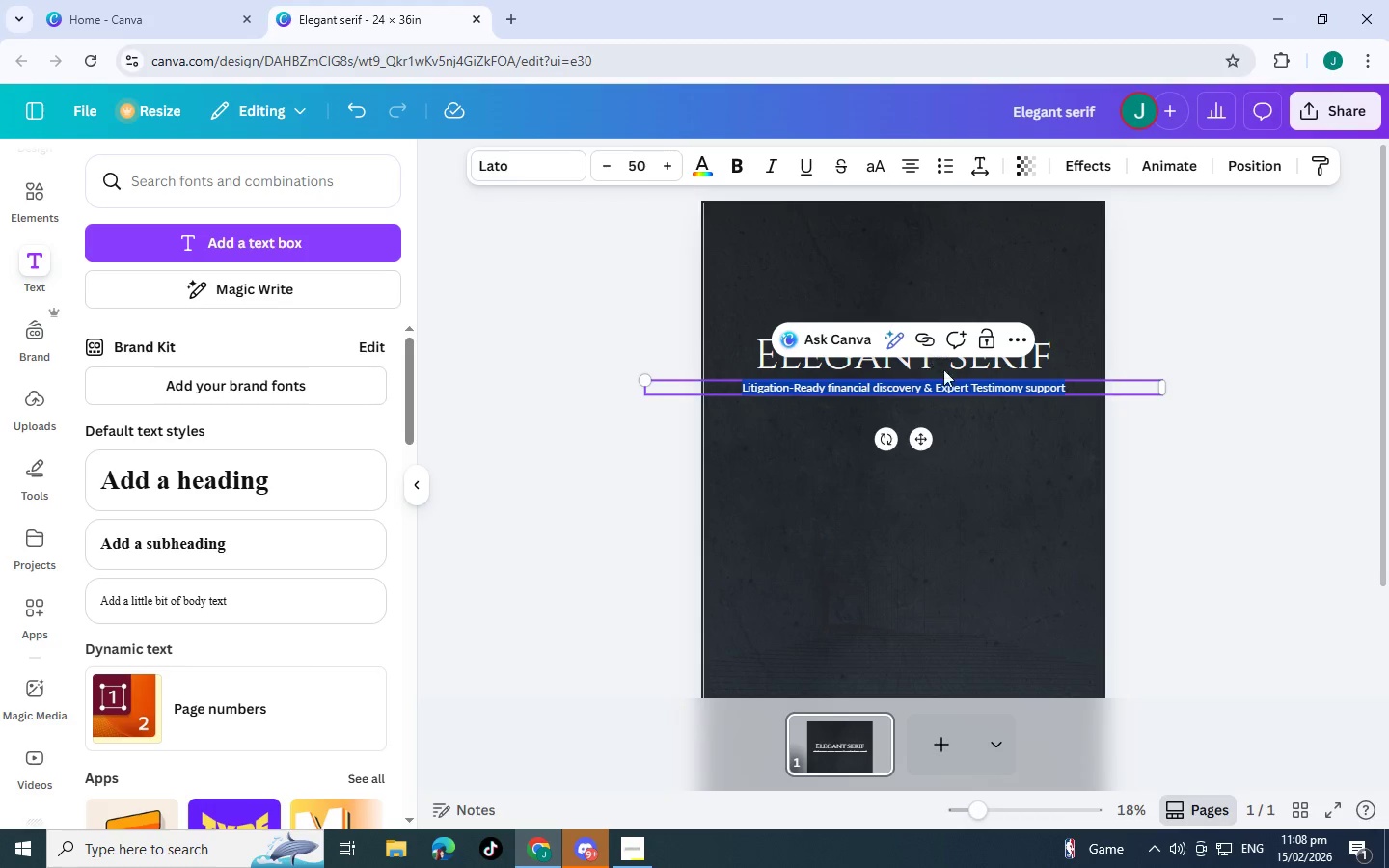 
left_click([843, 401])
 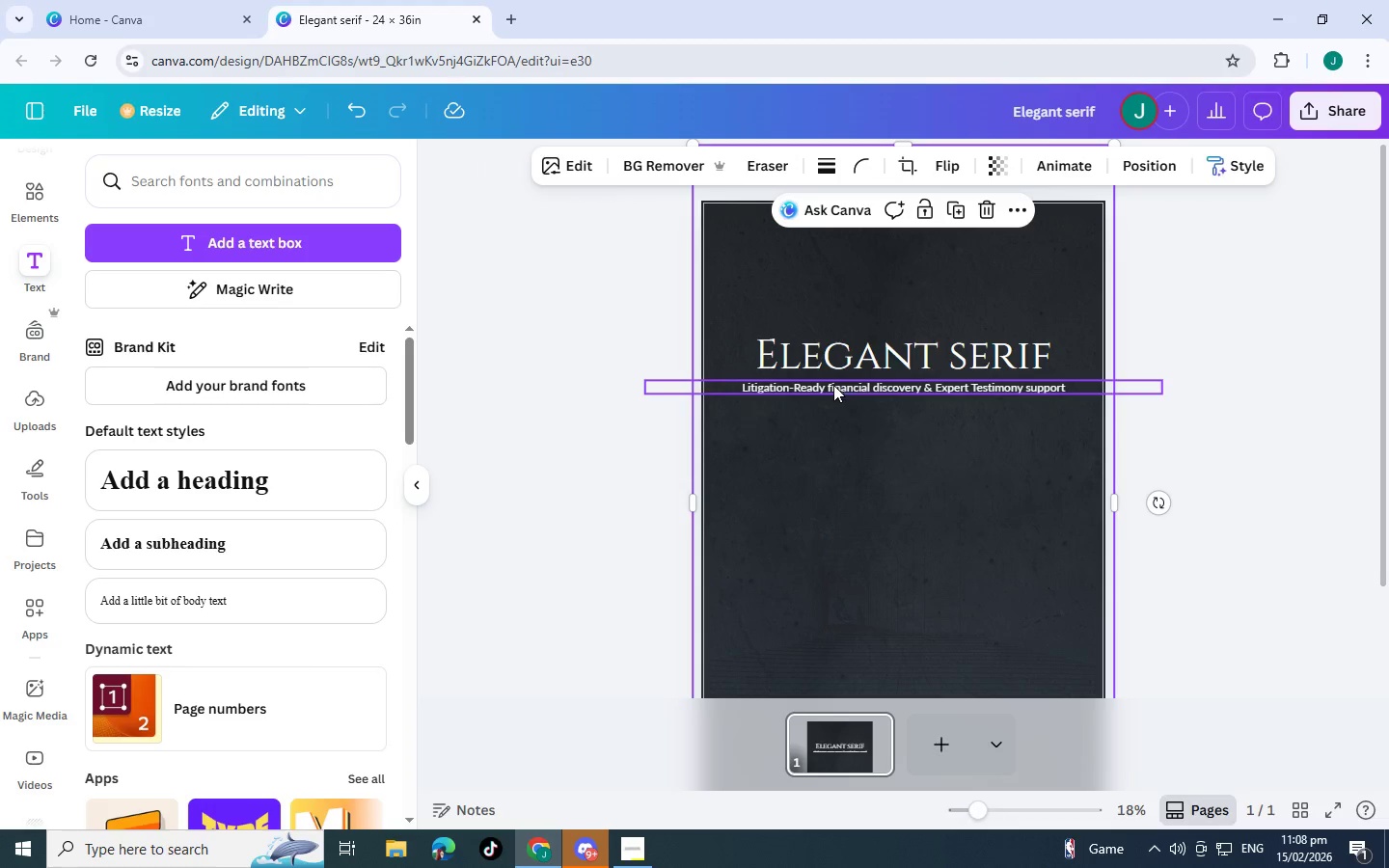 
left_click([829, 385])
 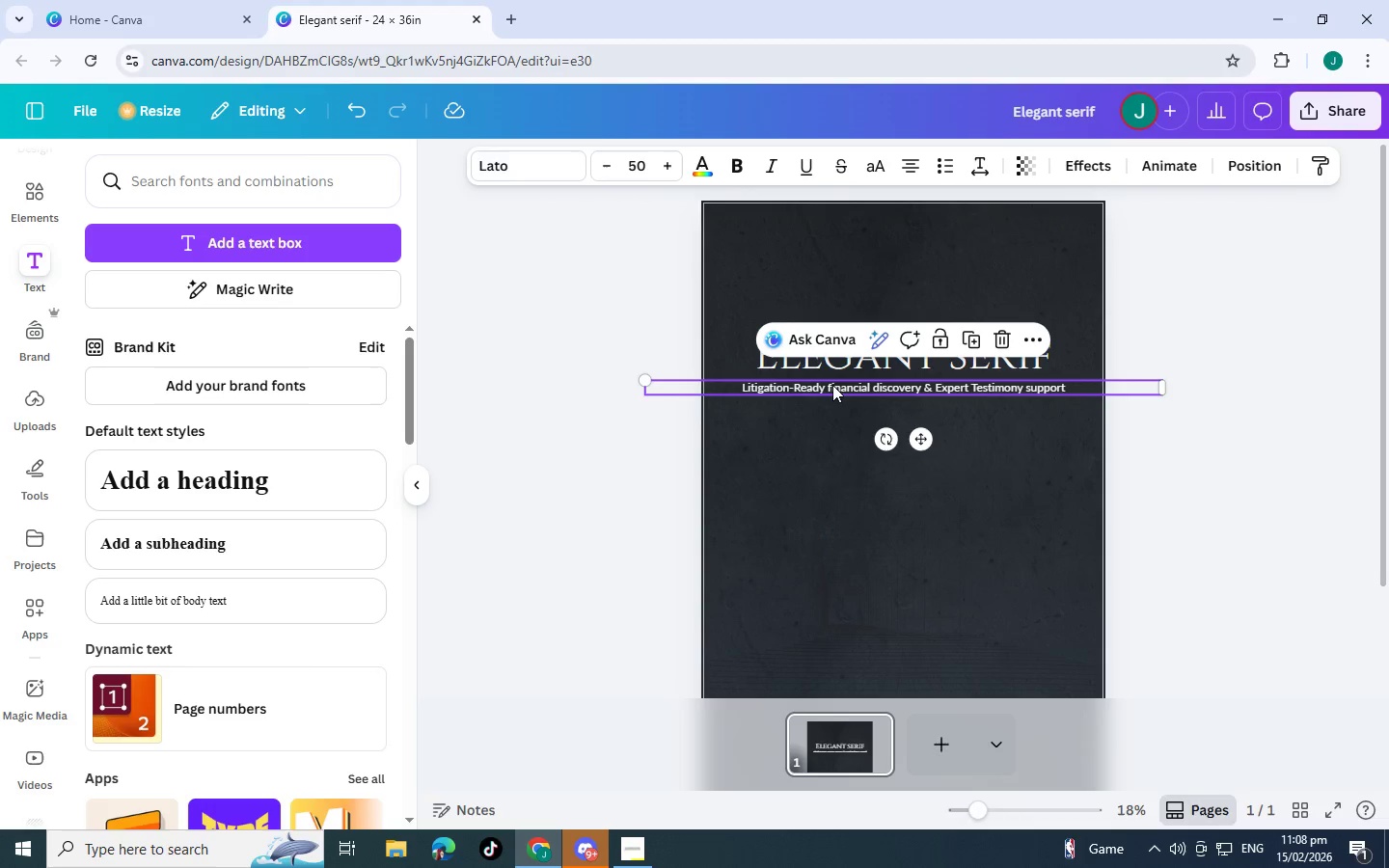 
double_click([832, 385])
 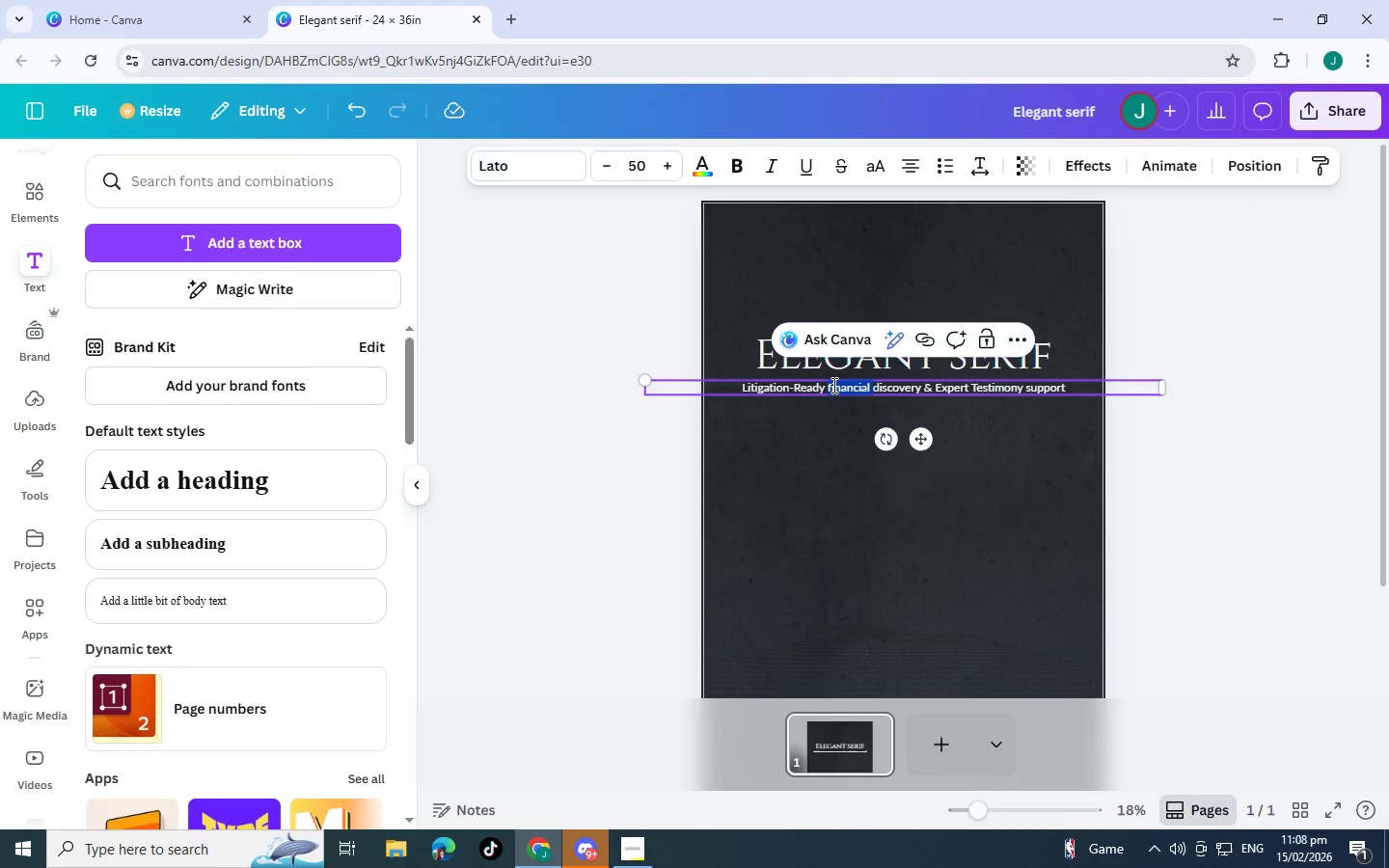 
left_click([832, 385])
 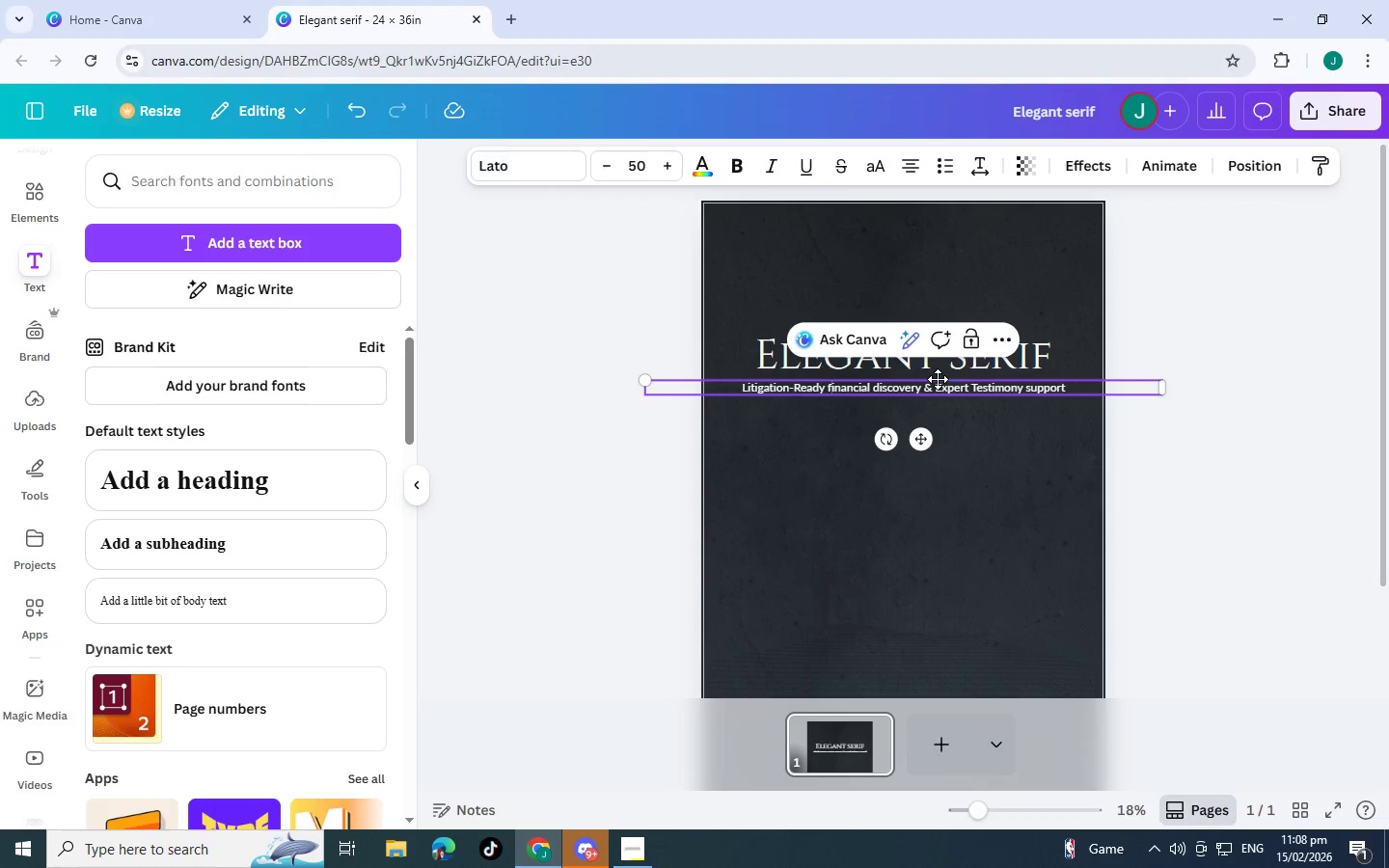 
key(Shift+Backspace)
 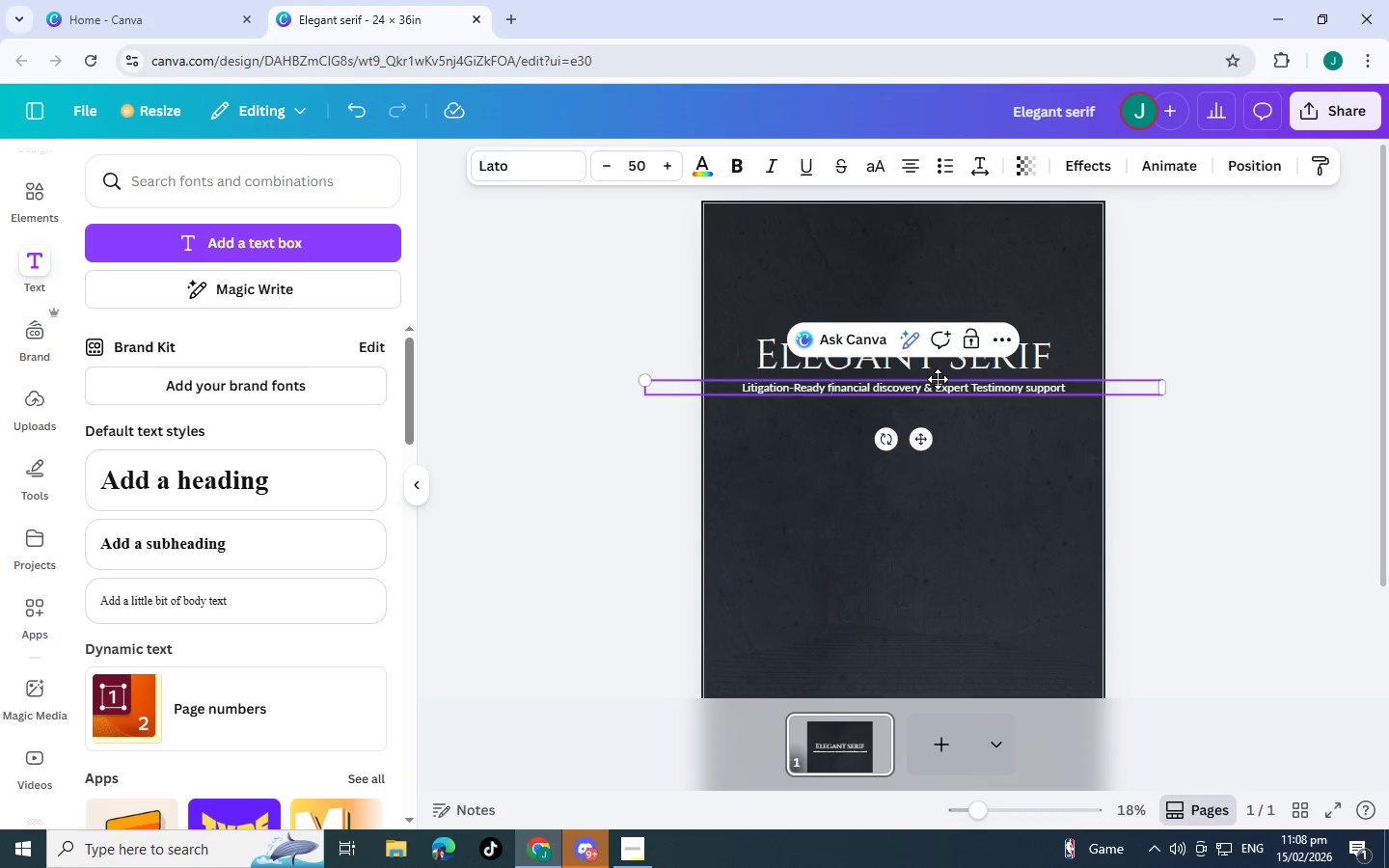 
key(Shift+F)
 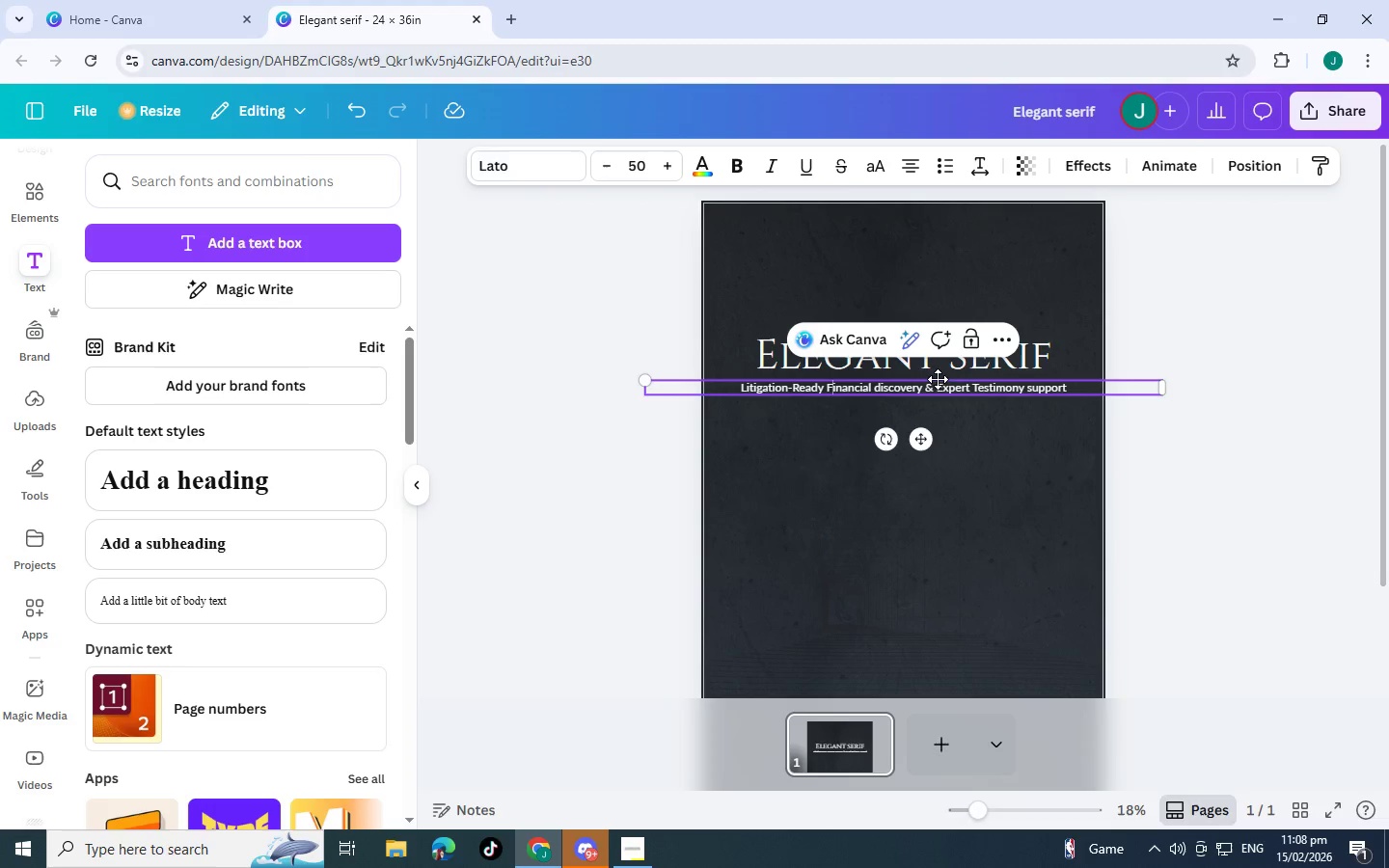 
key(ArrowRight)
 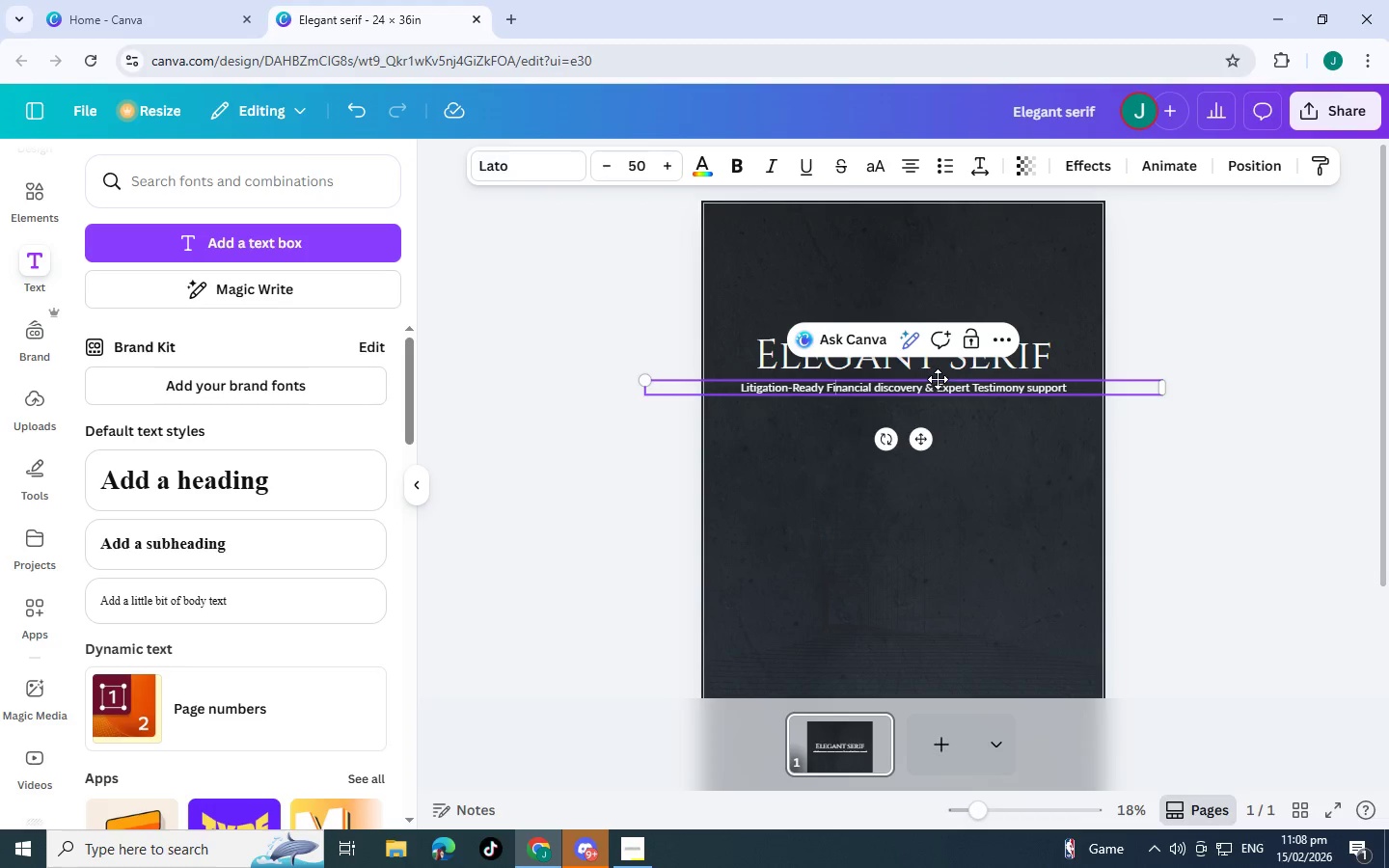 
hold_key(key=ArrowRight, duration=0.88)
 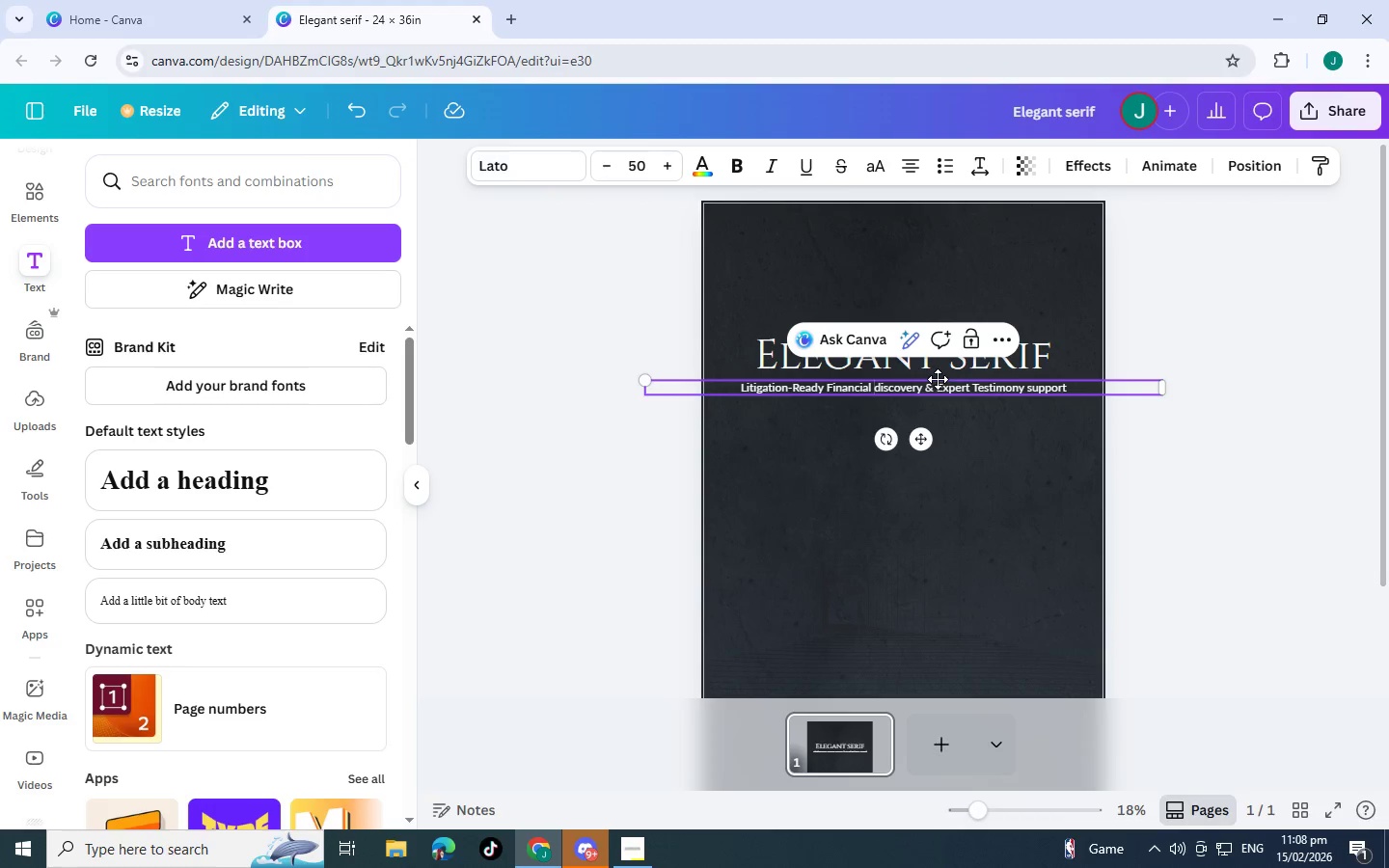 
key(ArrowRight)
 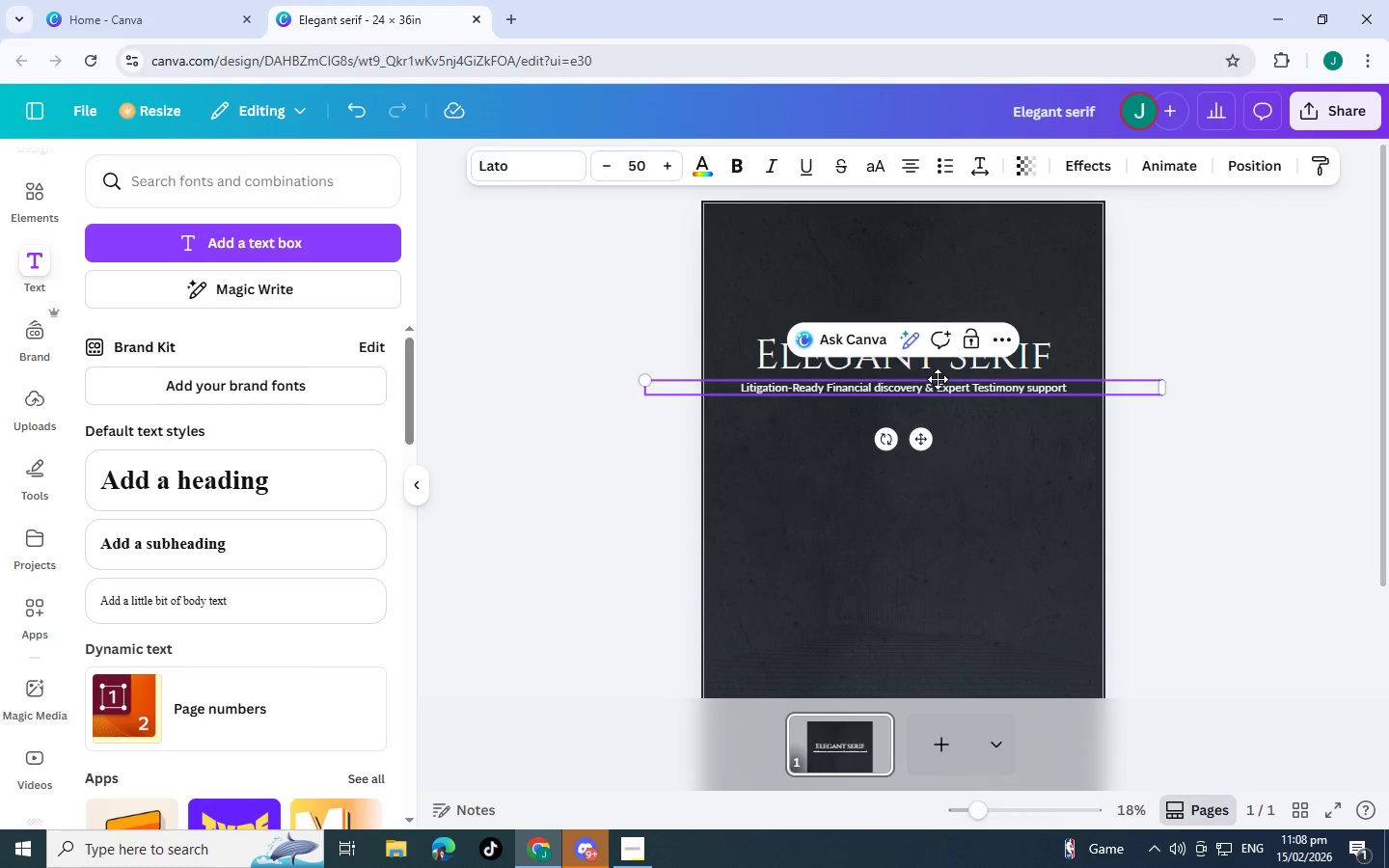 
key(Shift+Backspace)
 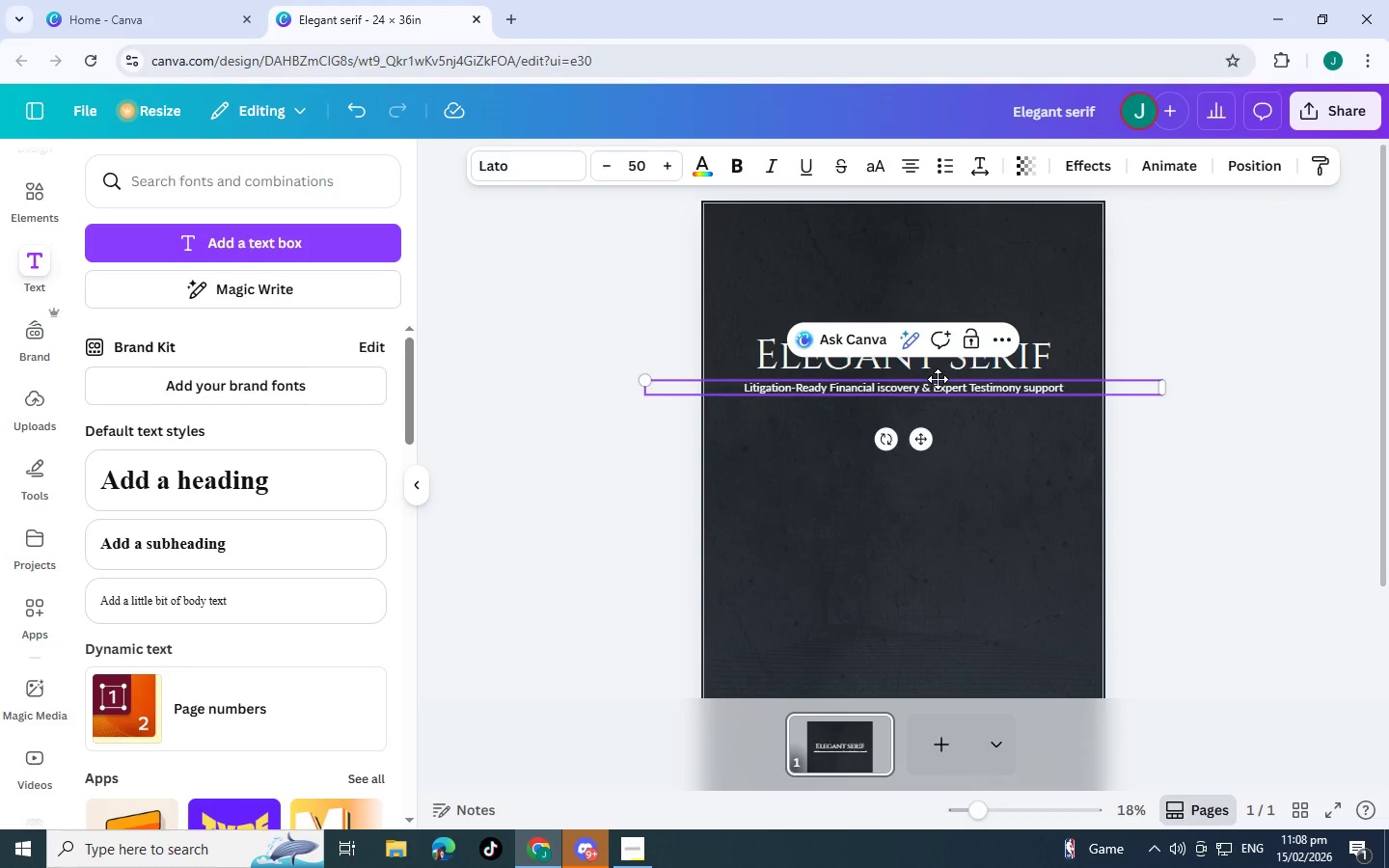 
key(Shift+D)
 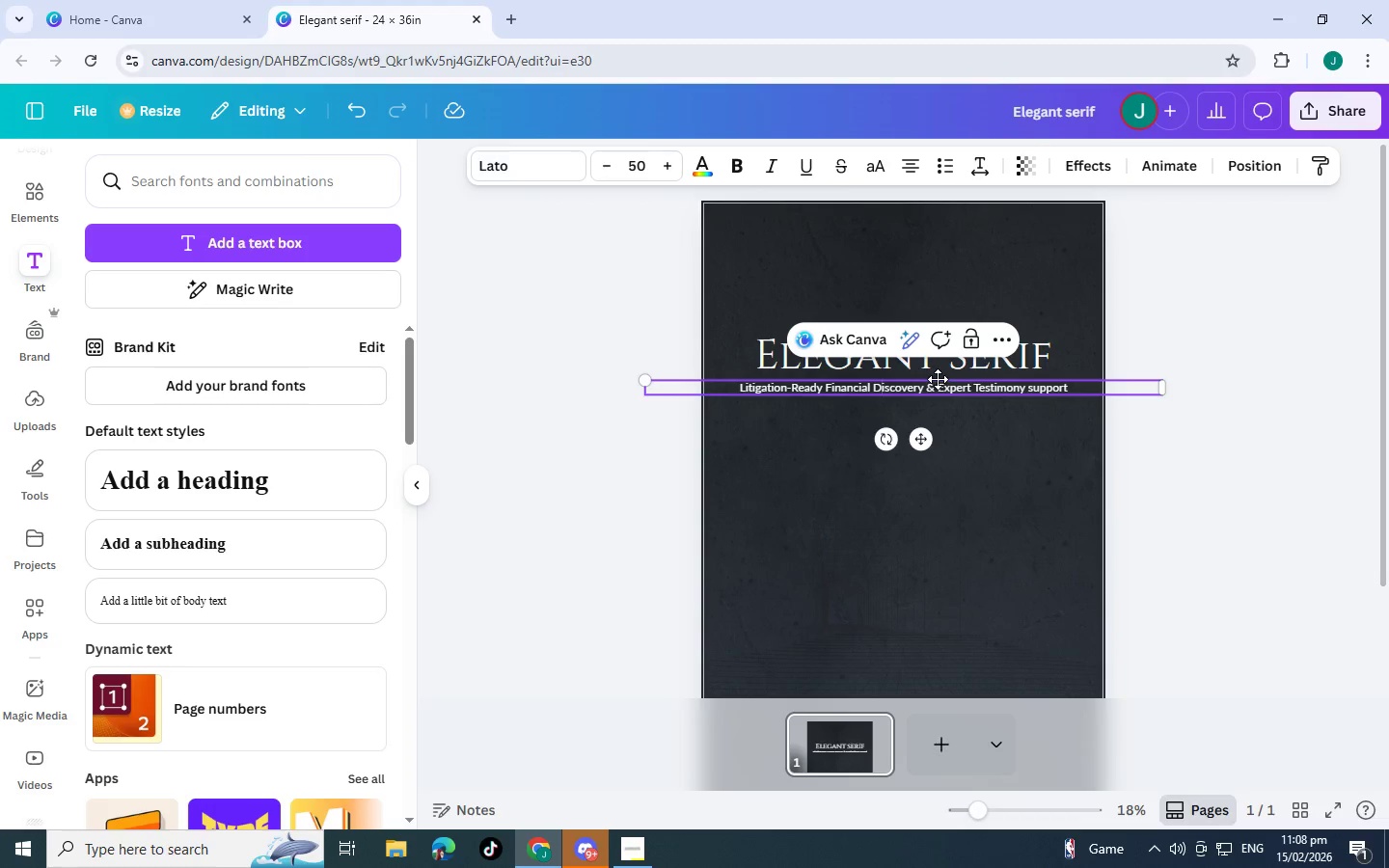 
hold_key(key=ArrowRight, duration=1.25)
 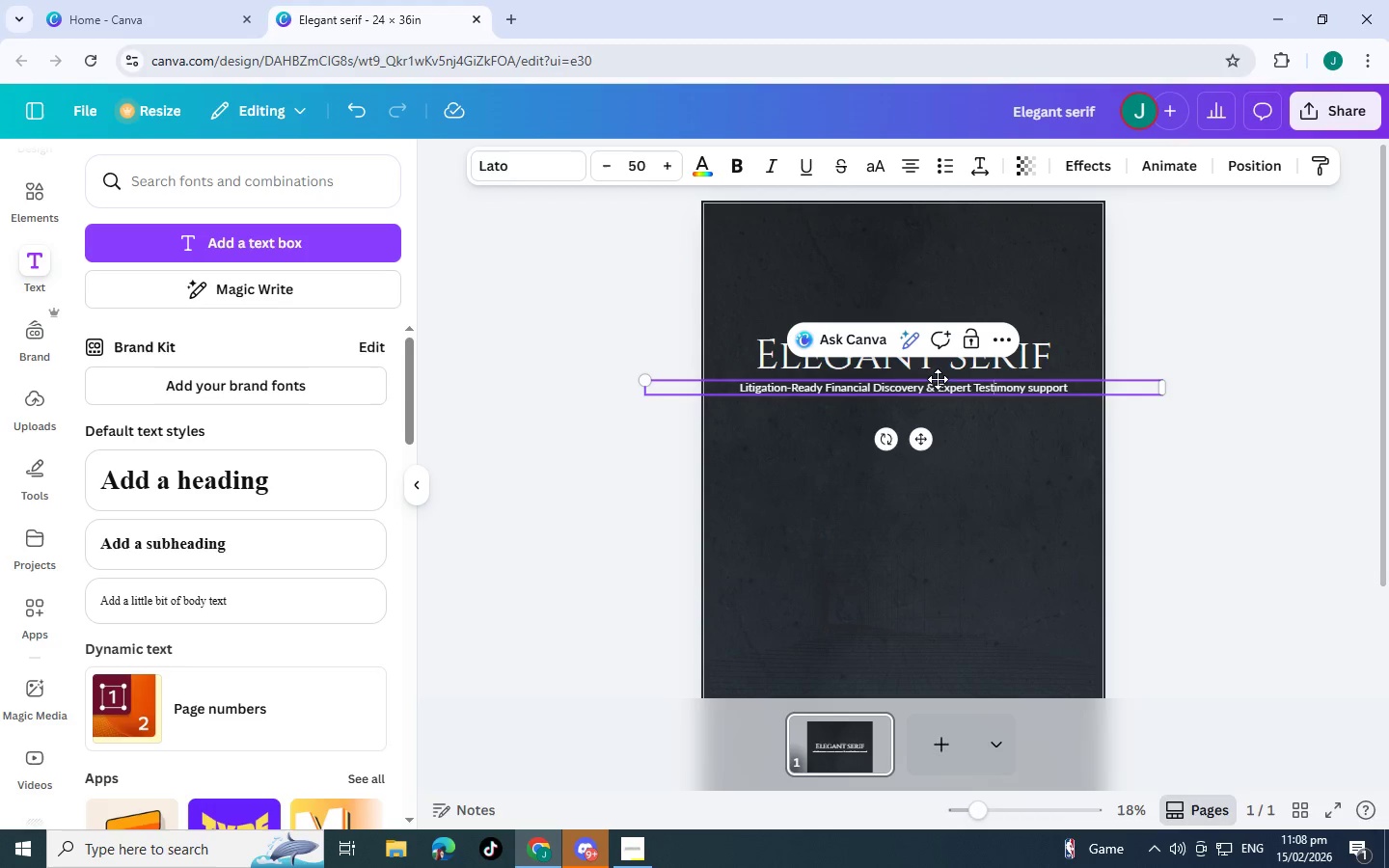 
key(ArrowRight)
 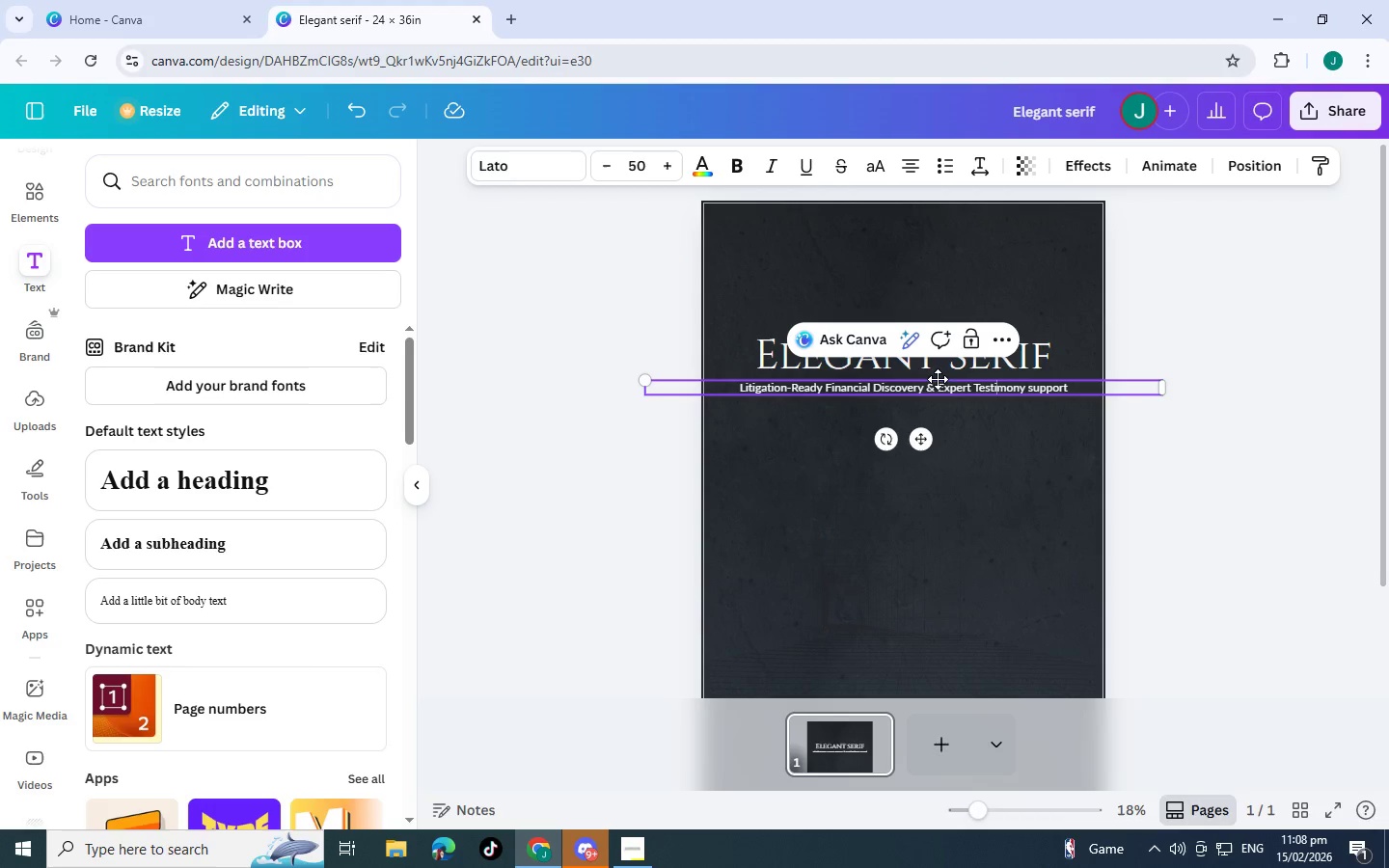 
key(ArrowRight)
 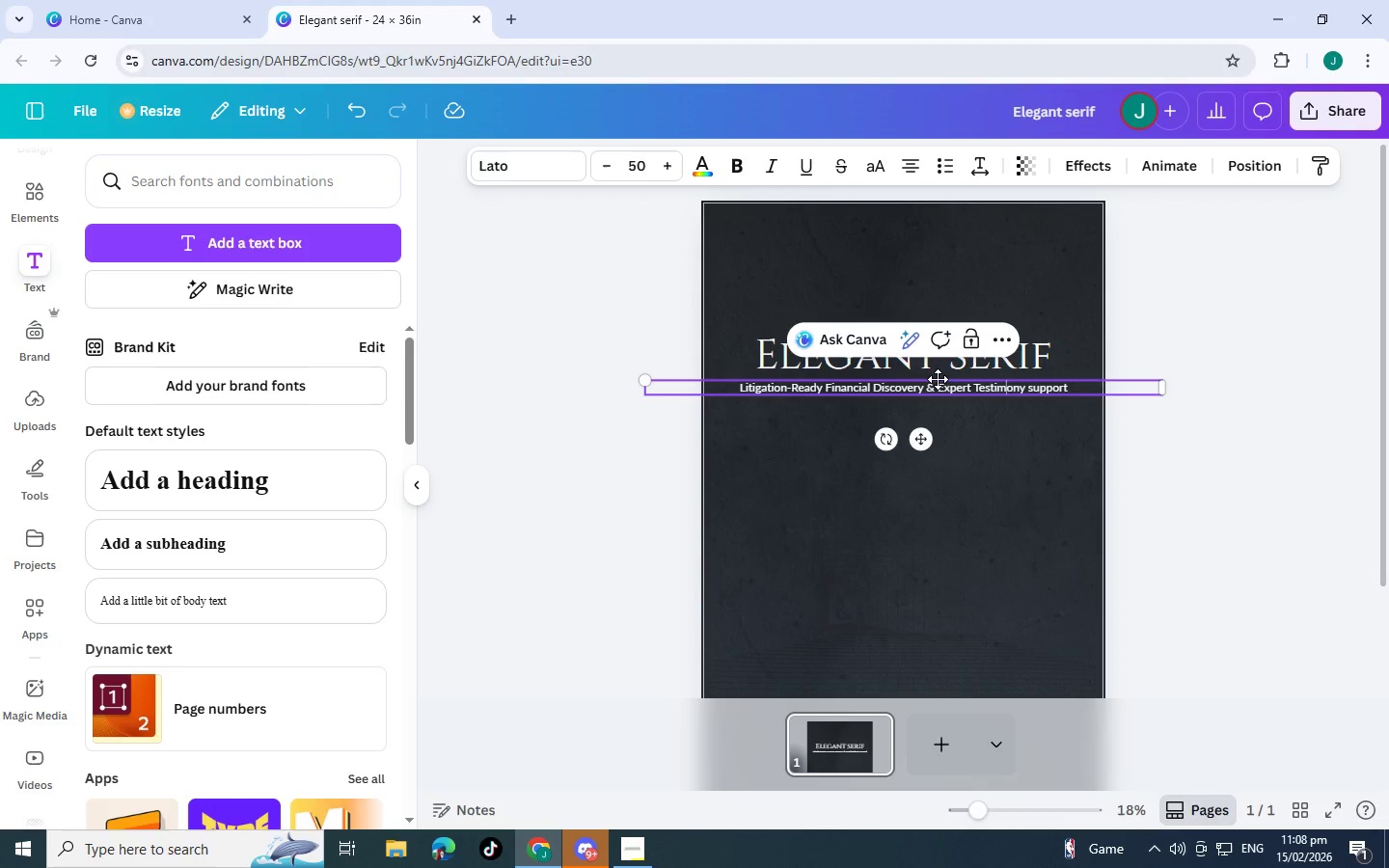 
hold_key(key=ArrowRight, duration=0.73)
 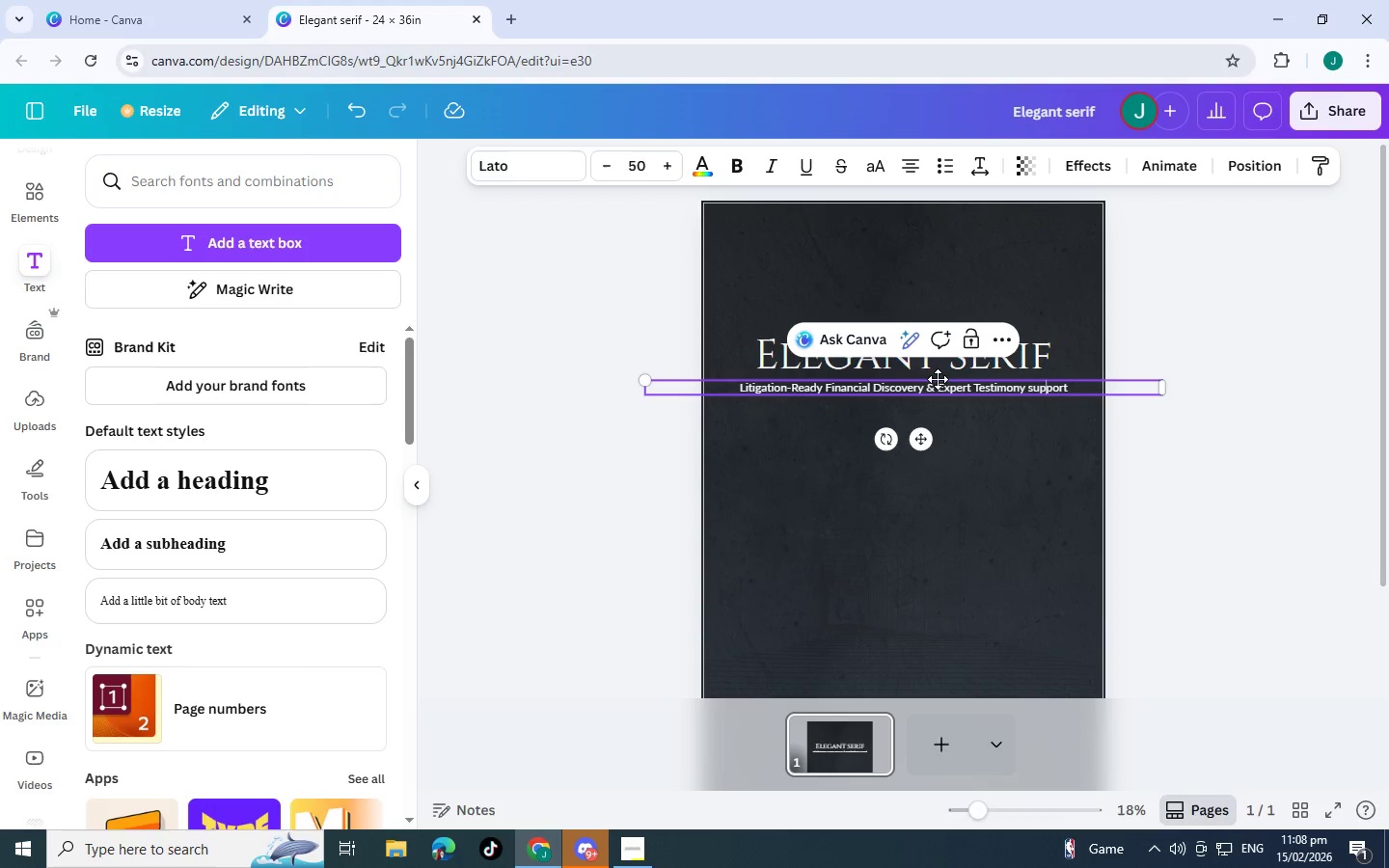 
key(ArrowLeft)
 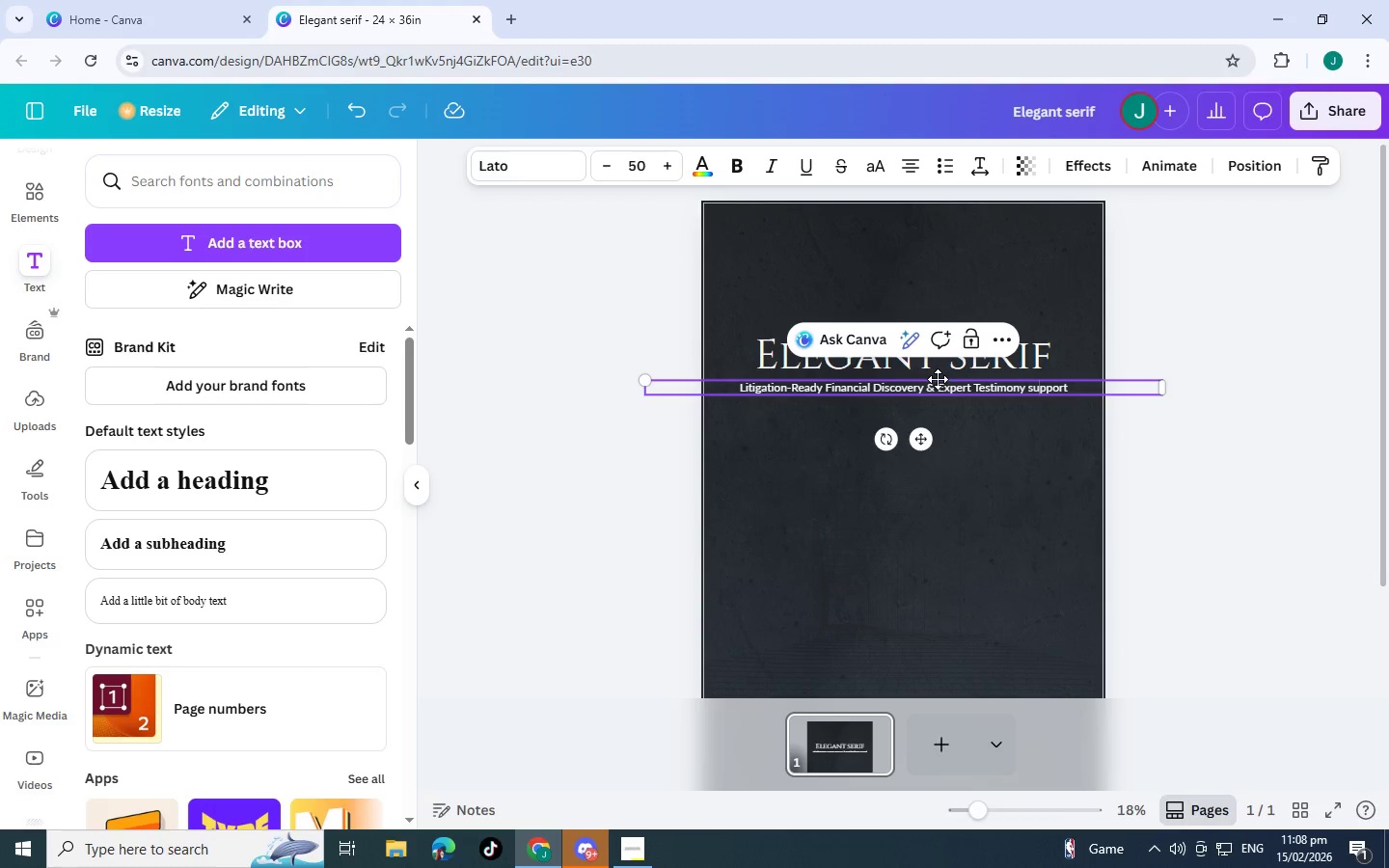 
key(ArrowLeft)
 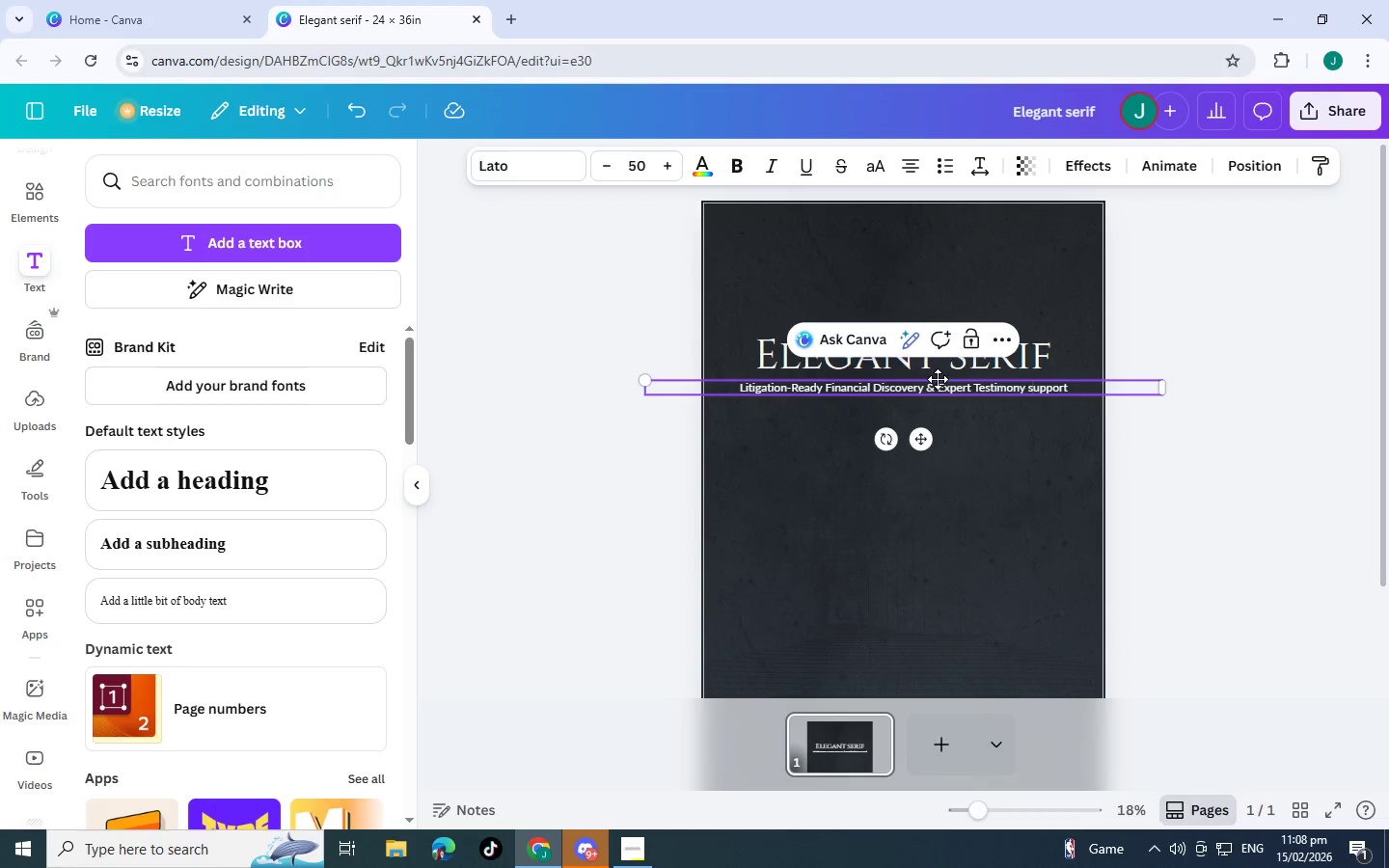 
key(Shift+Backspace)
 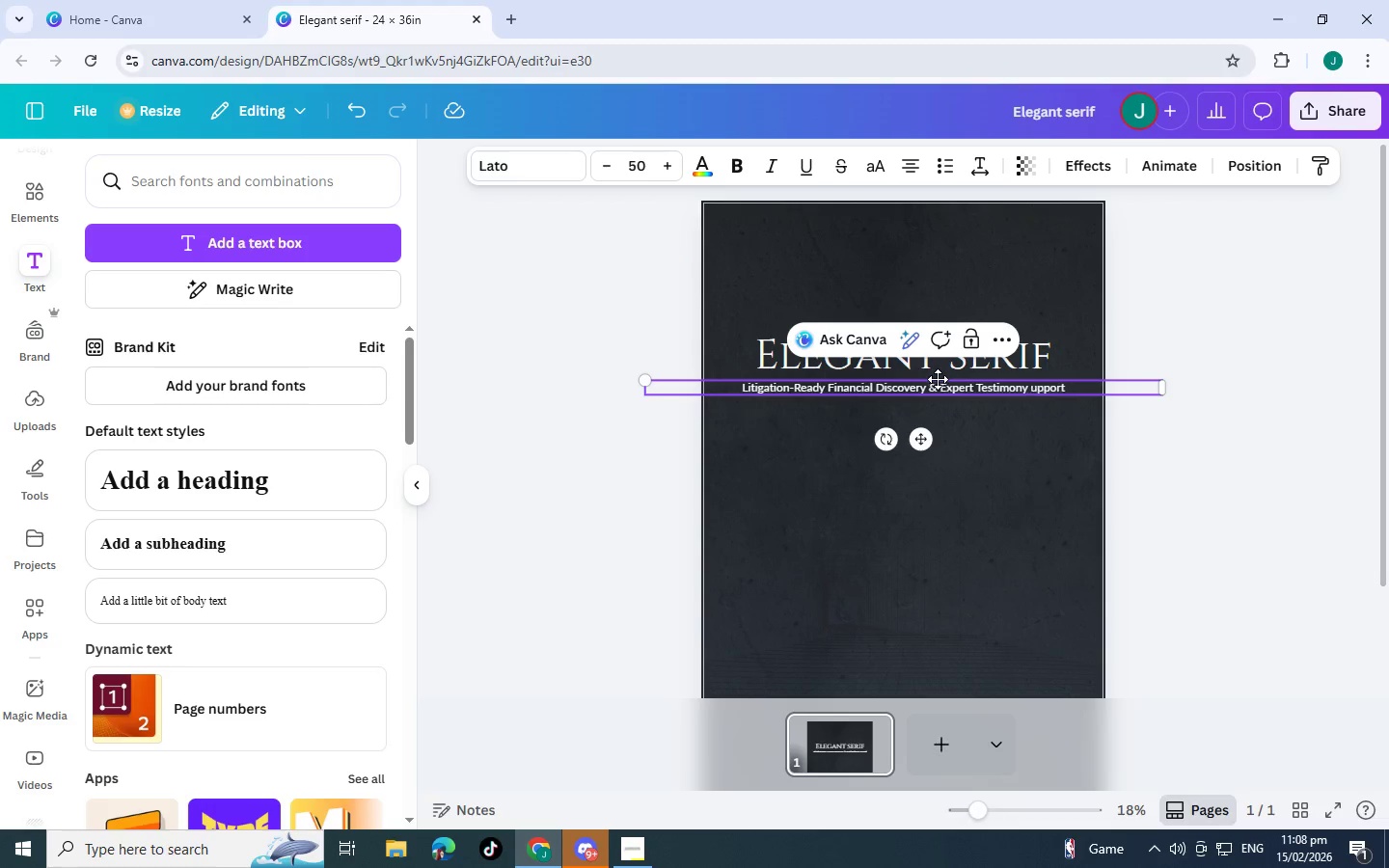 
key(Shift+S)
 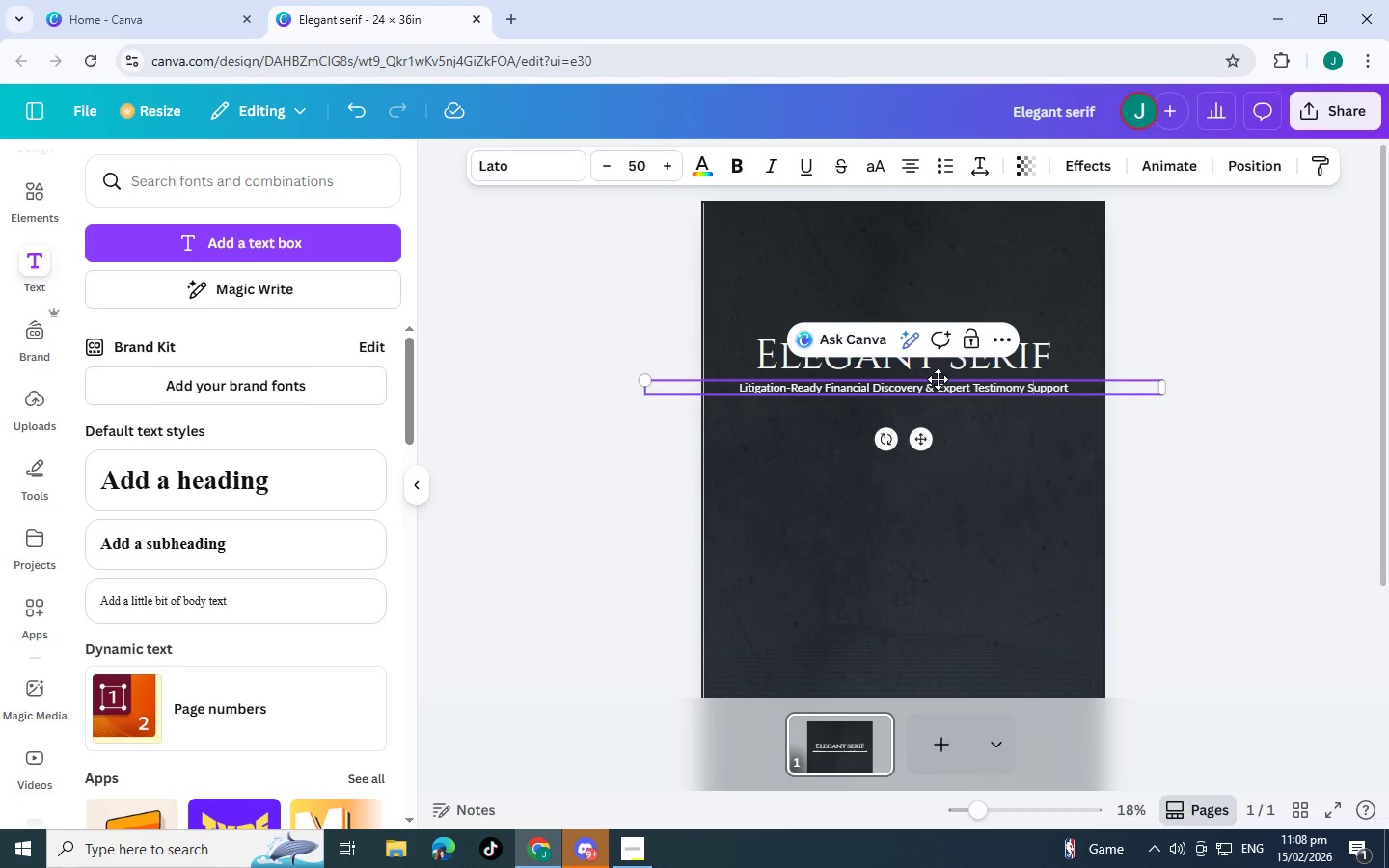 
left_click([996, 490])
 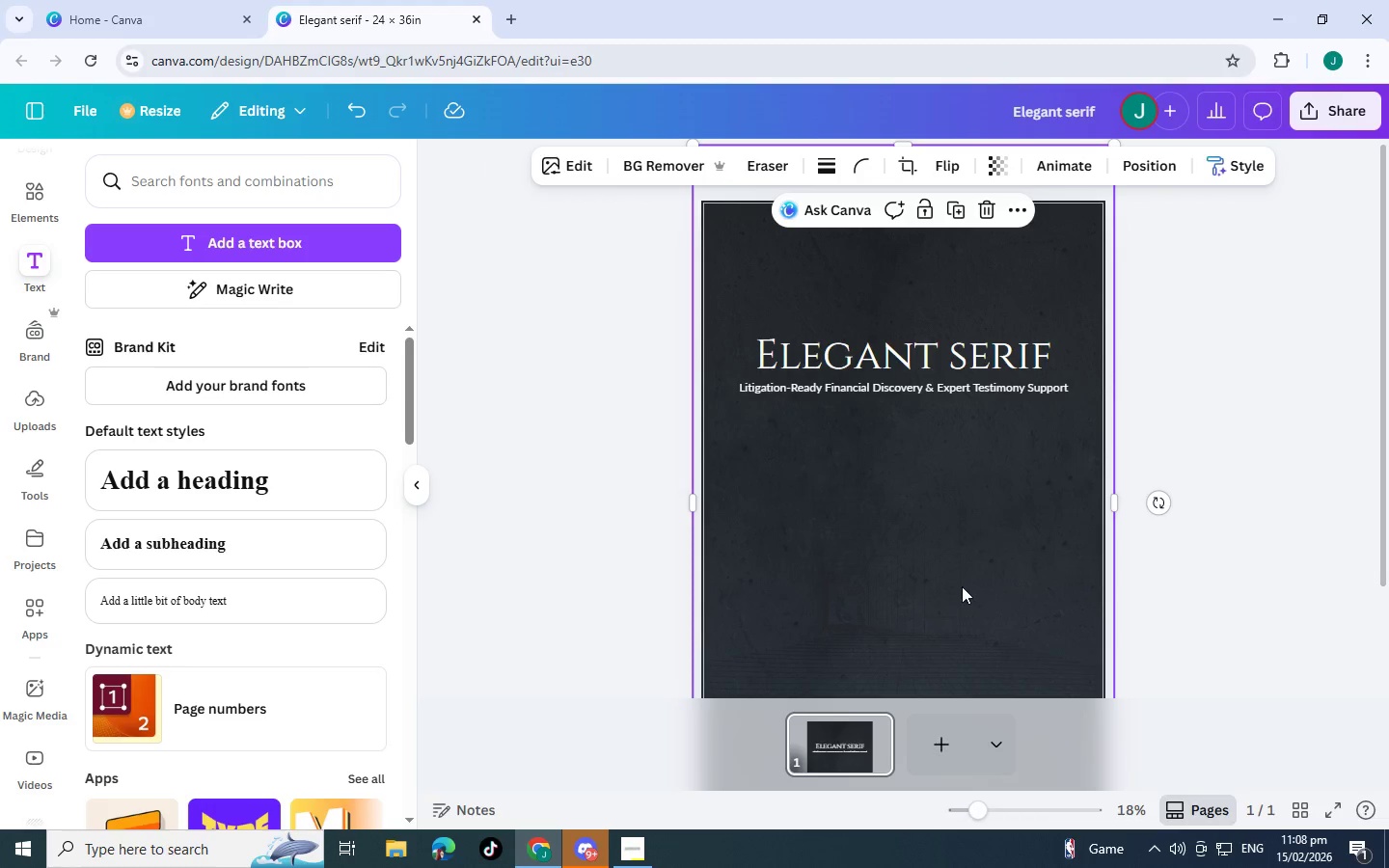 
scroll: coordinate [949, 602], scroll_direction: up, amount: 3.0
 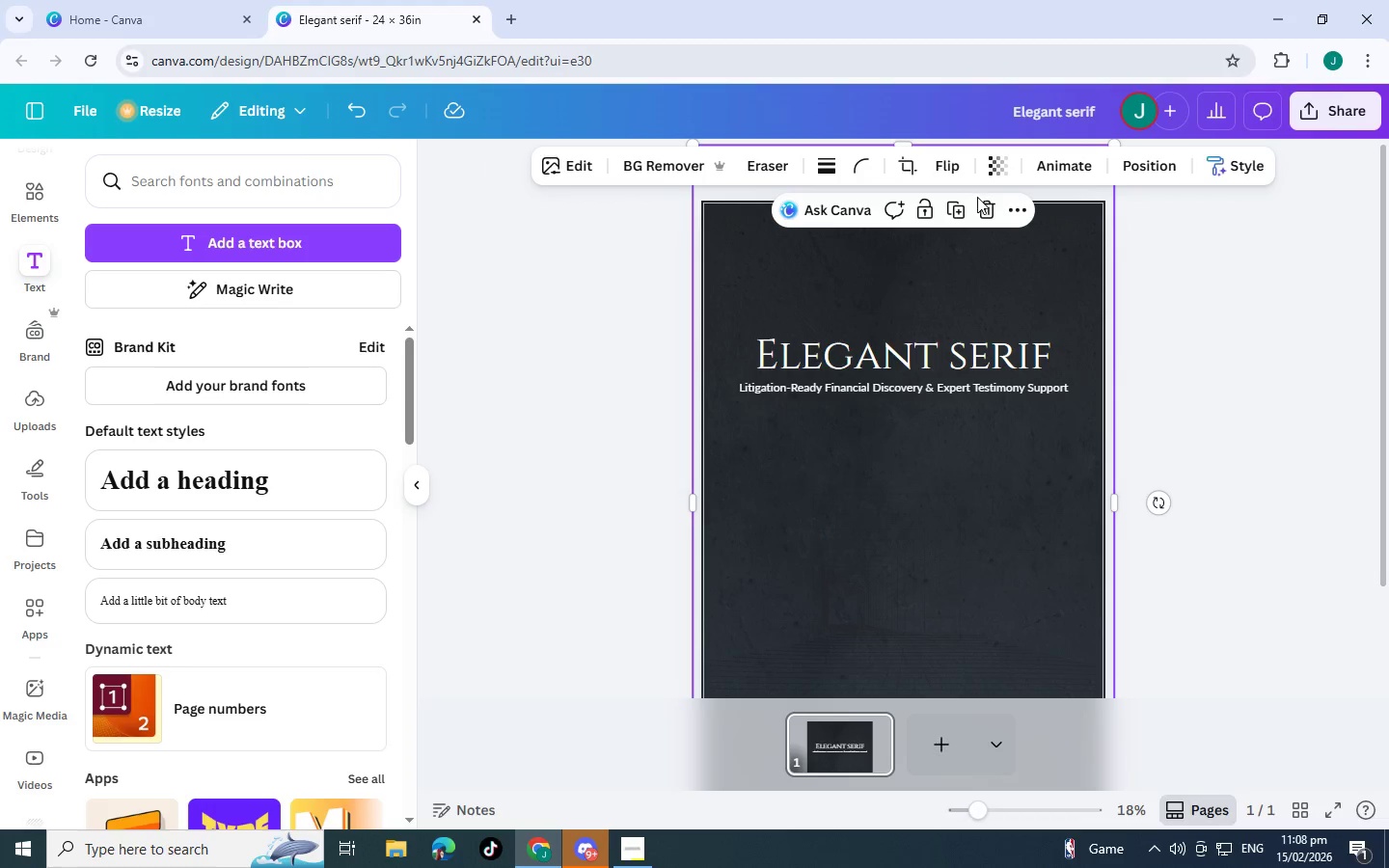 
wait(9.52)
 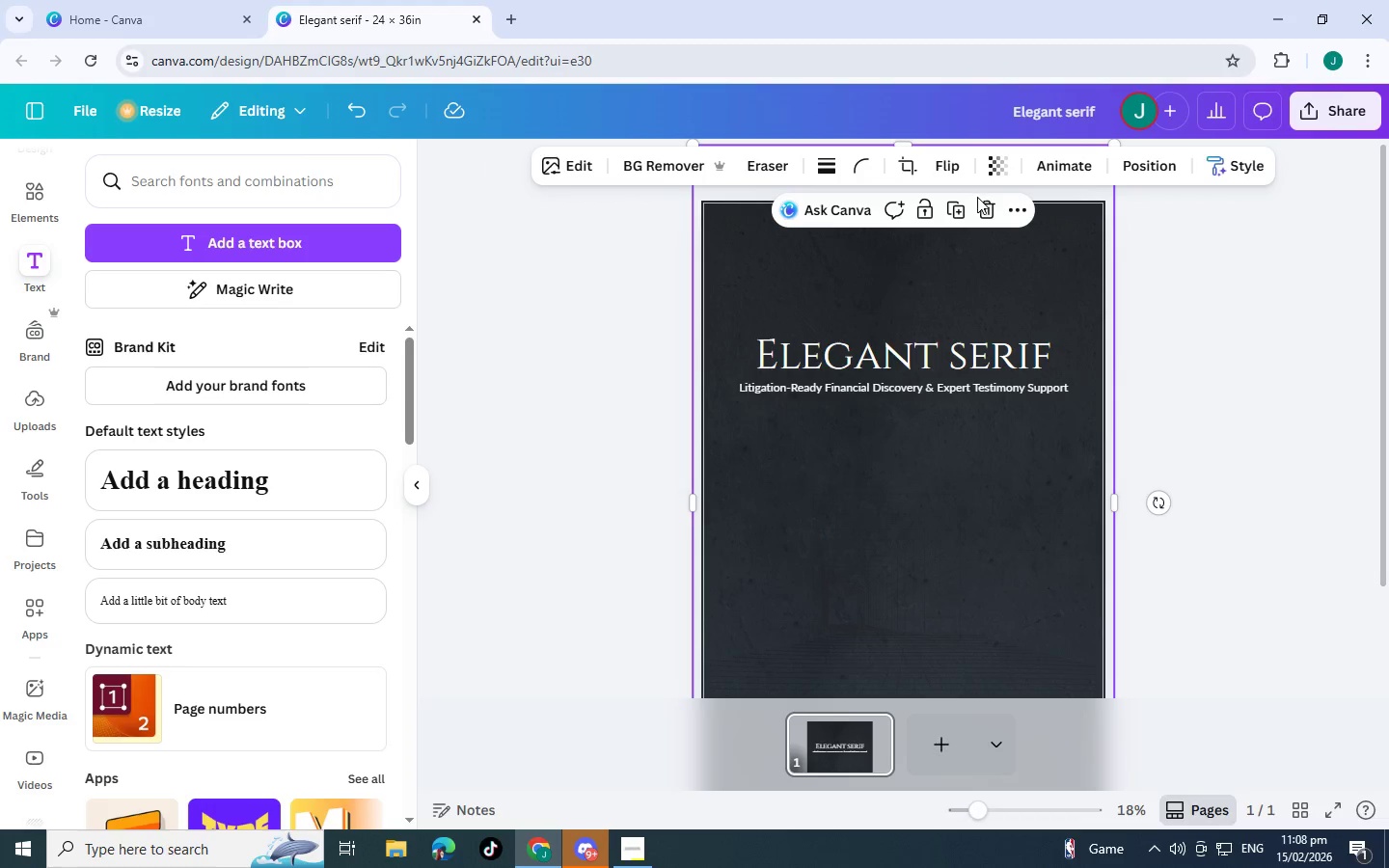 
left_click([910, 351])
 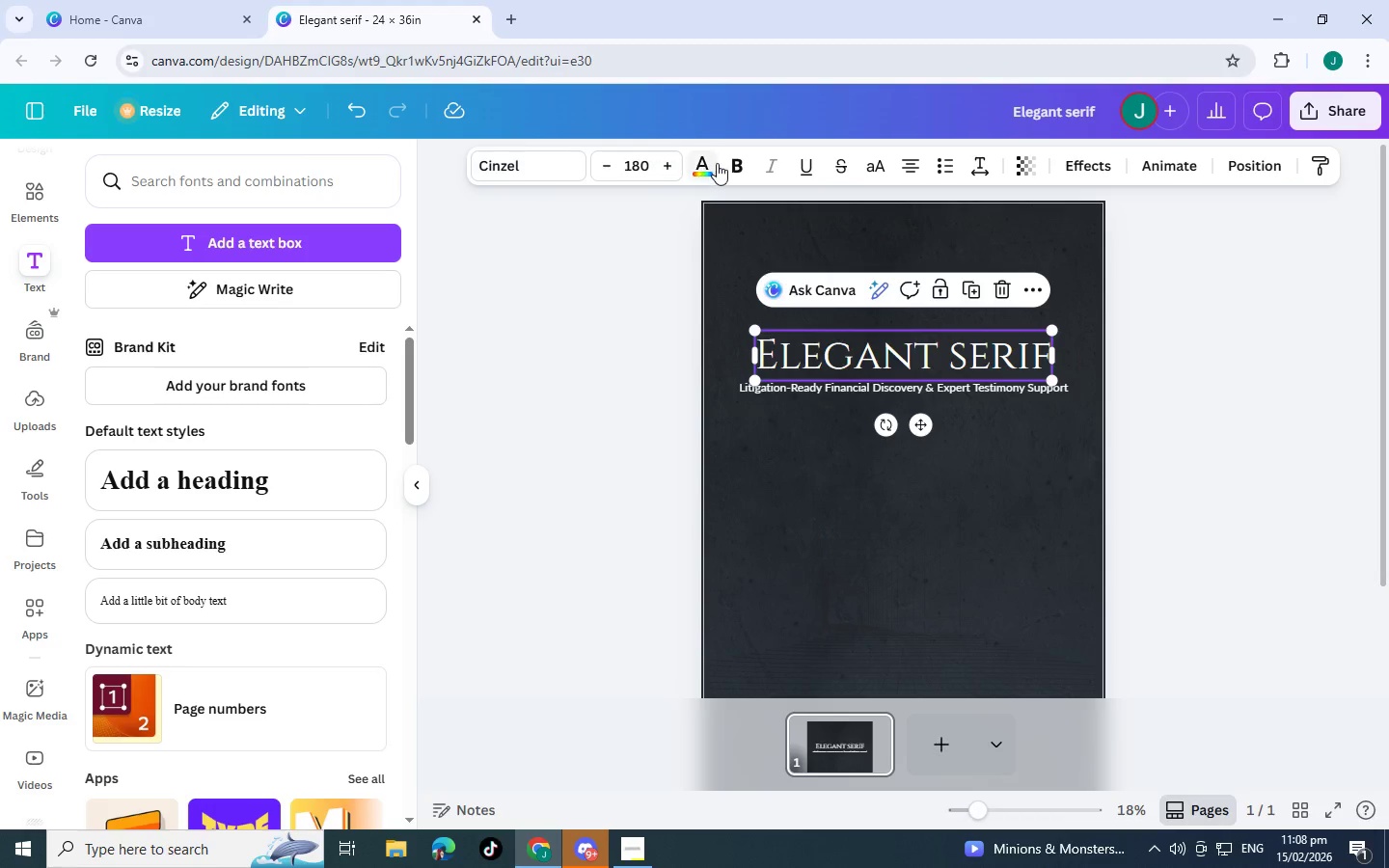 
left_click([703, 162])
 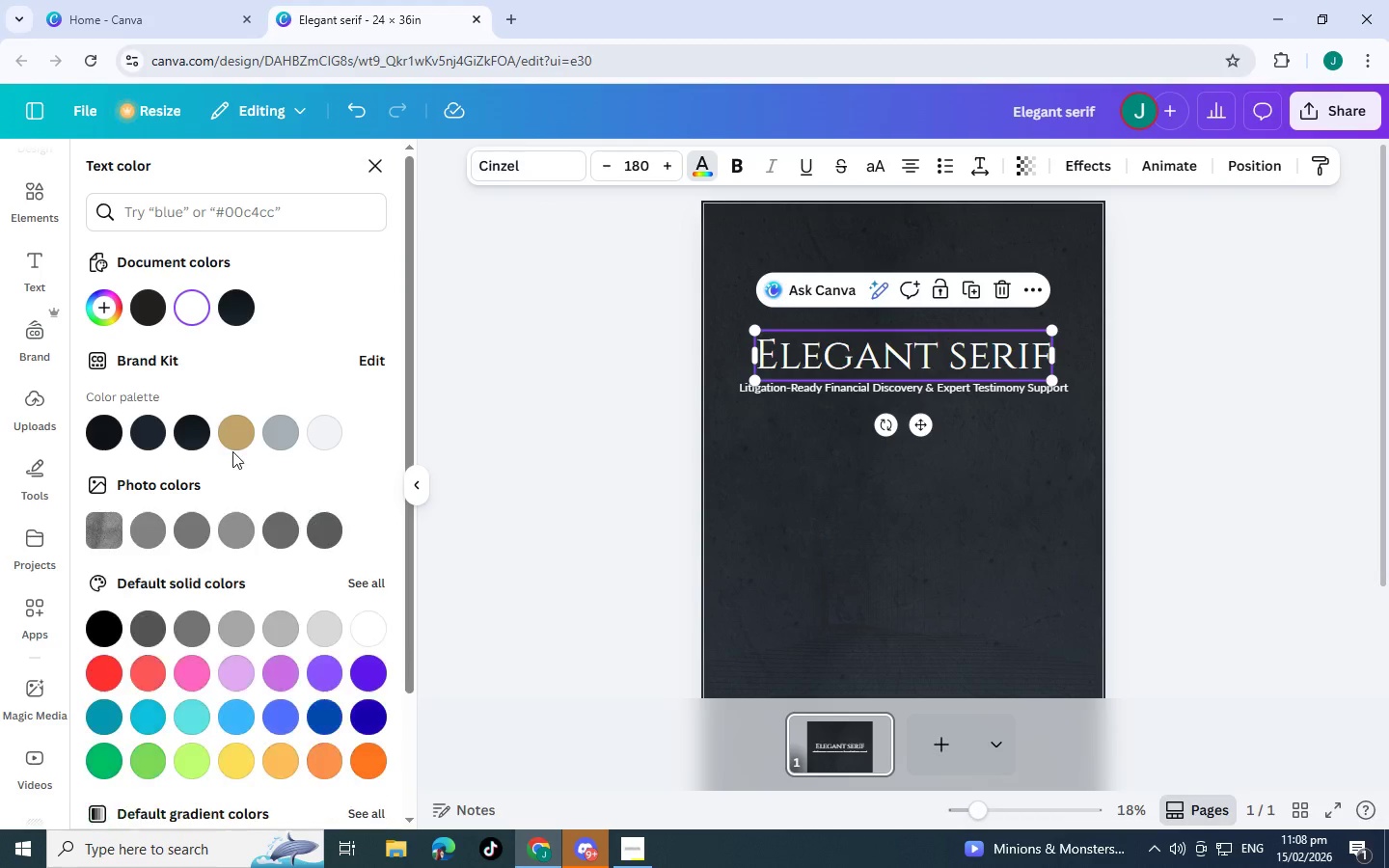 
left_click([238, 432])
 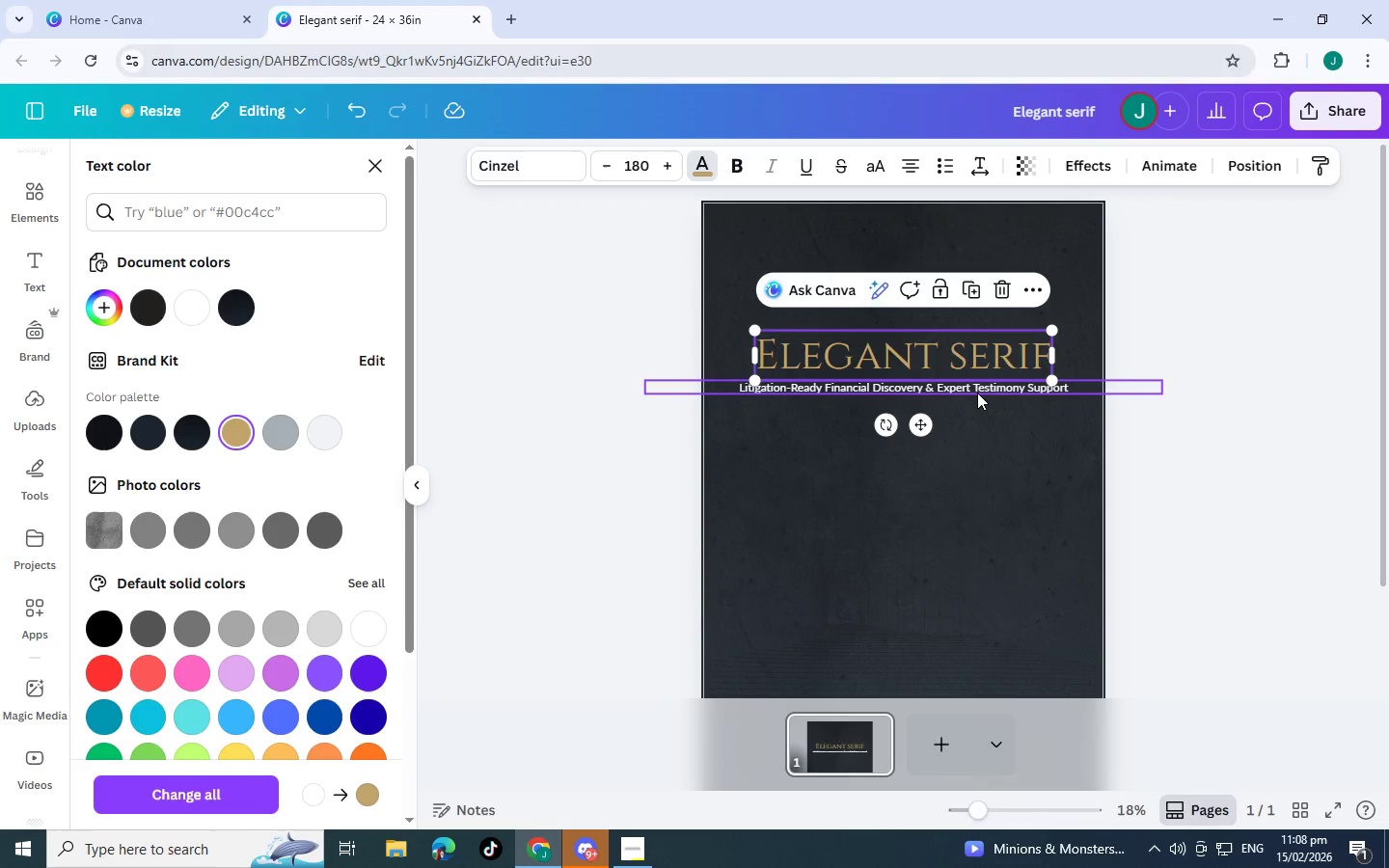 
wait(6.14)
 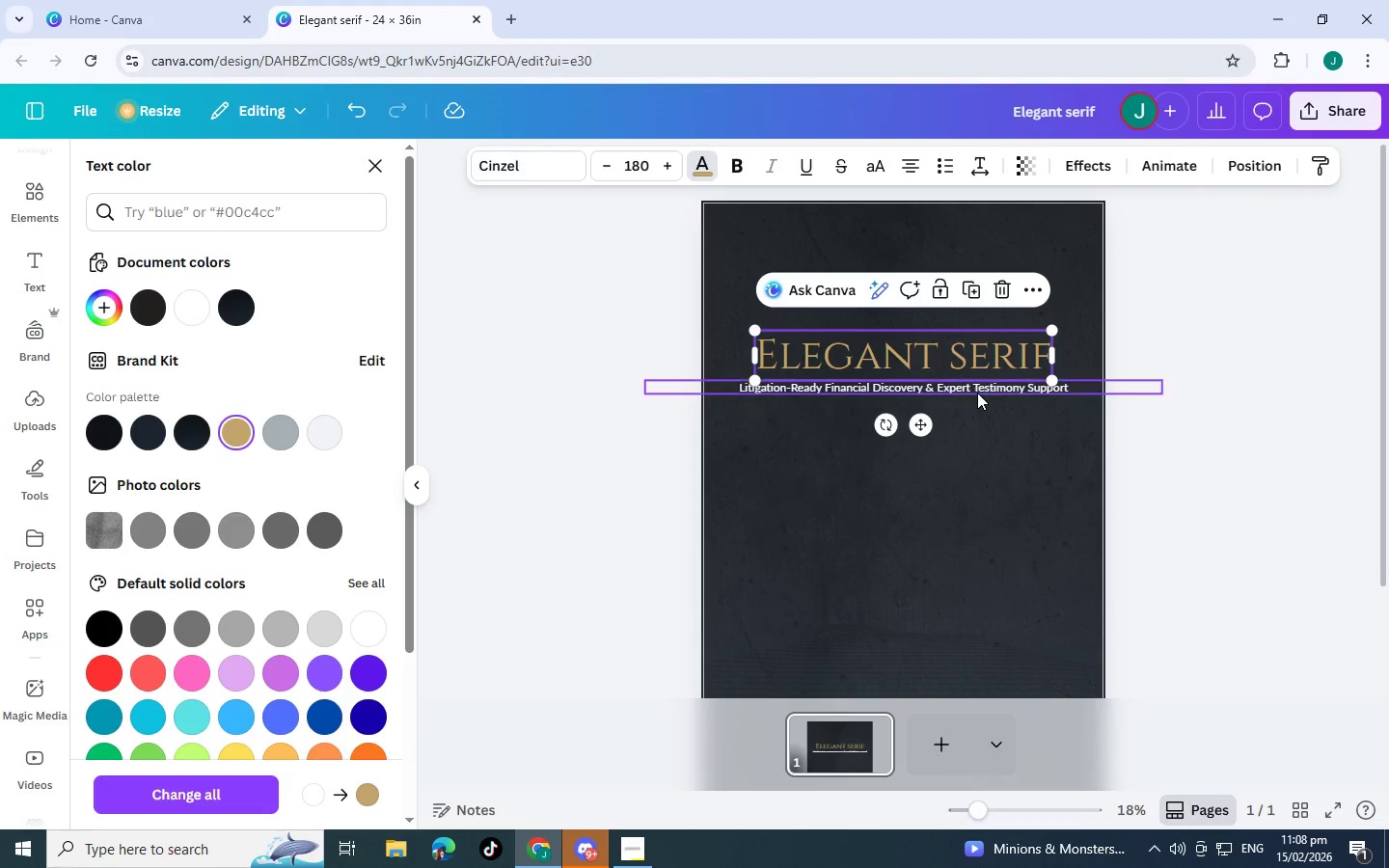 
left_click([977, 393])
 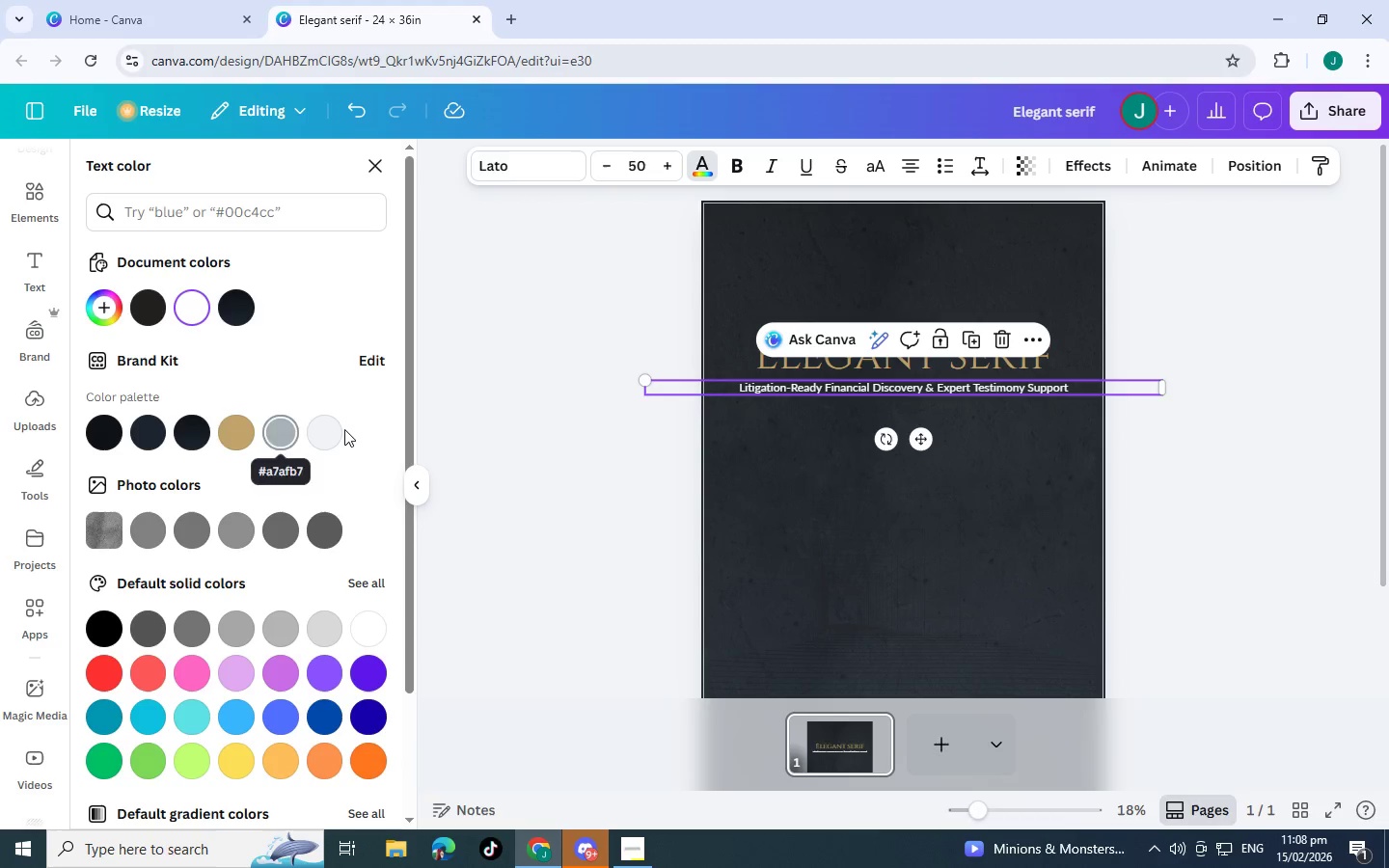 
left_click([330, 426])
 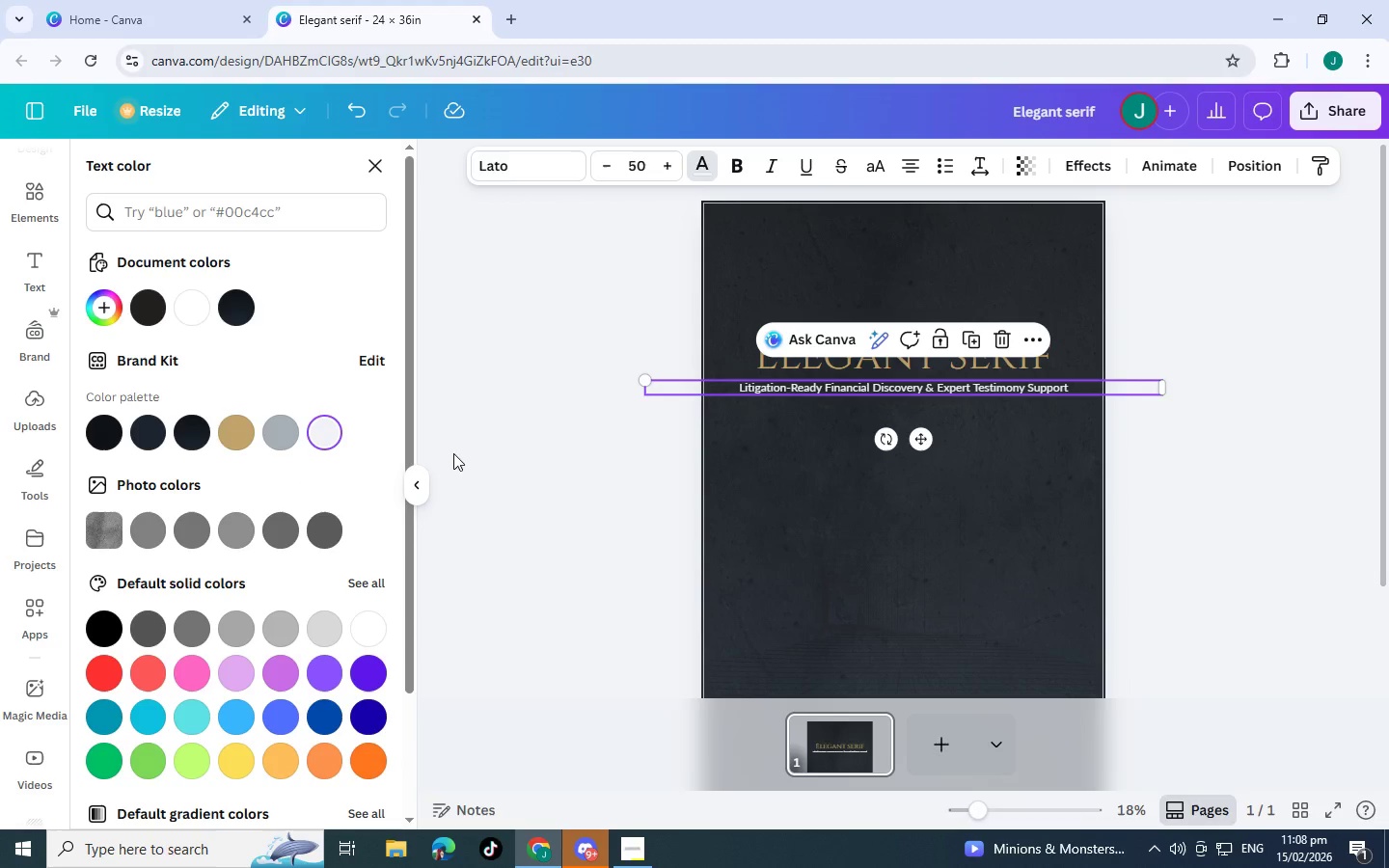 
left_click([822, 530])
 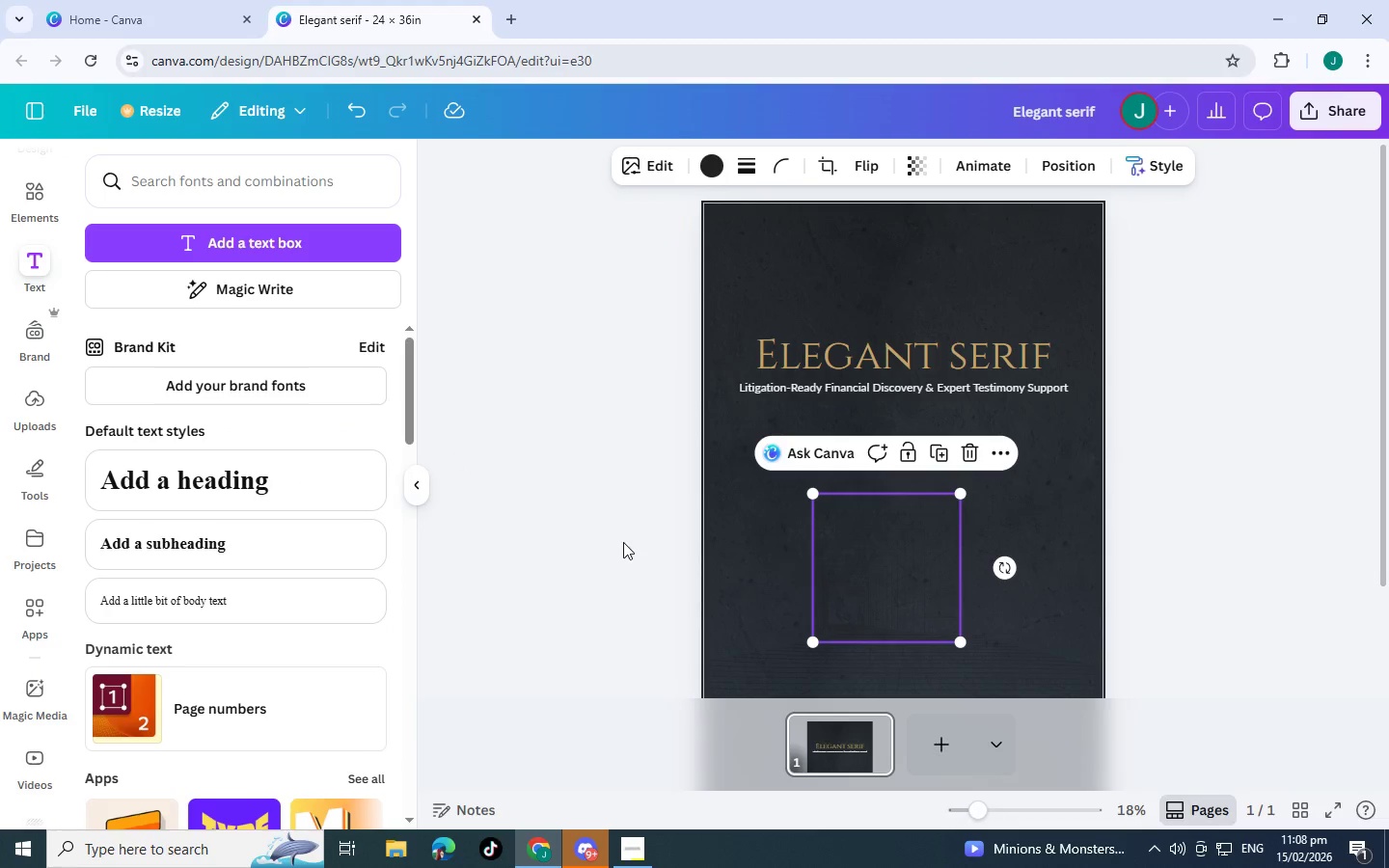 
left_click([604, 542])
 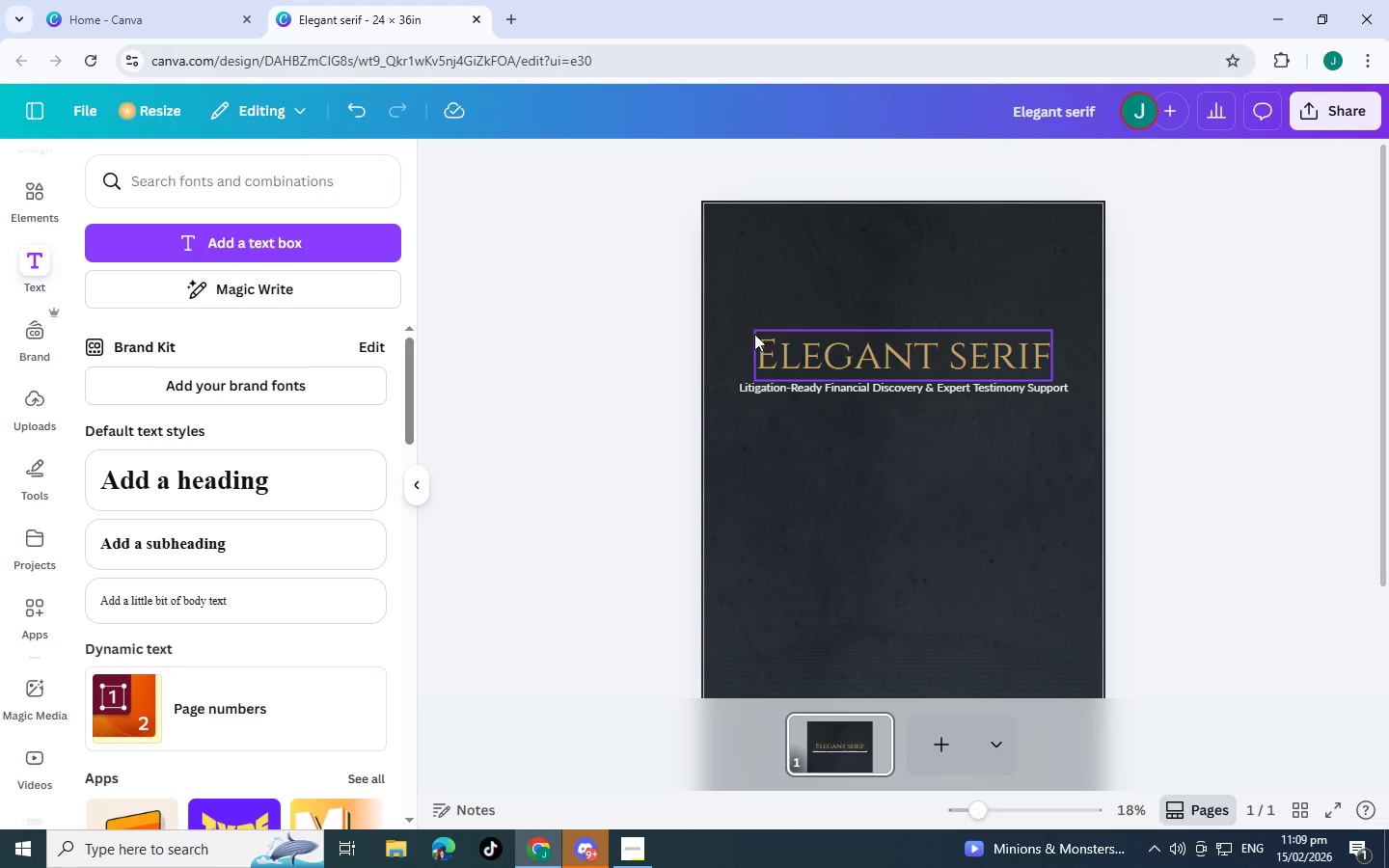 
wait(19.27)
 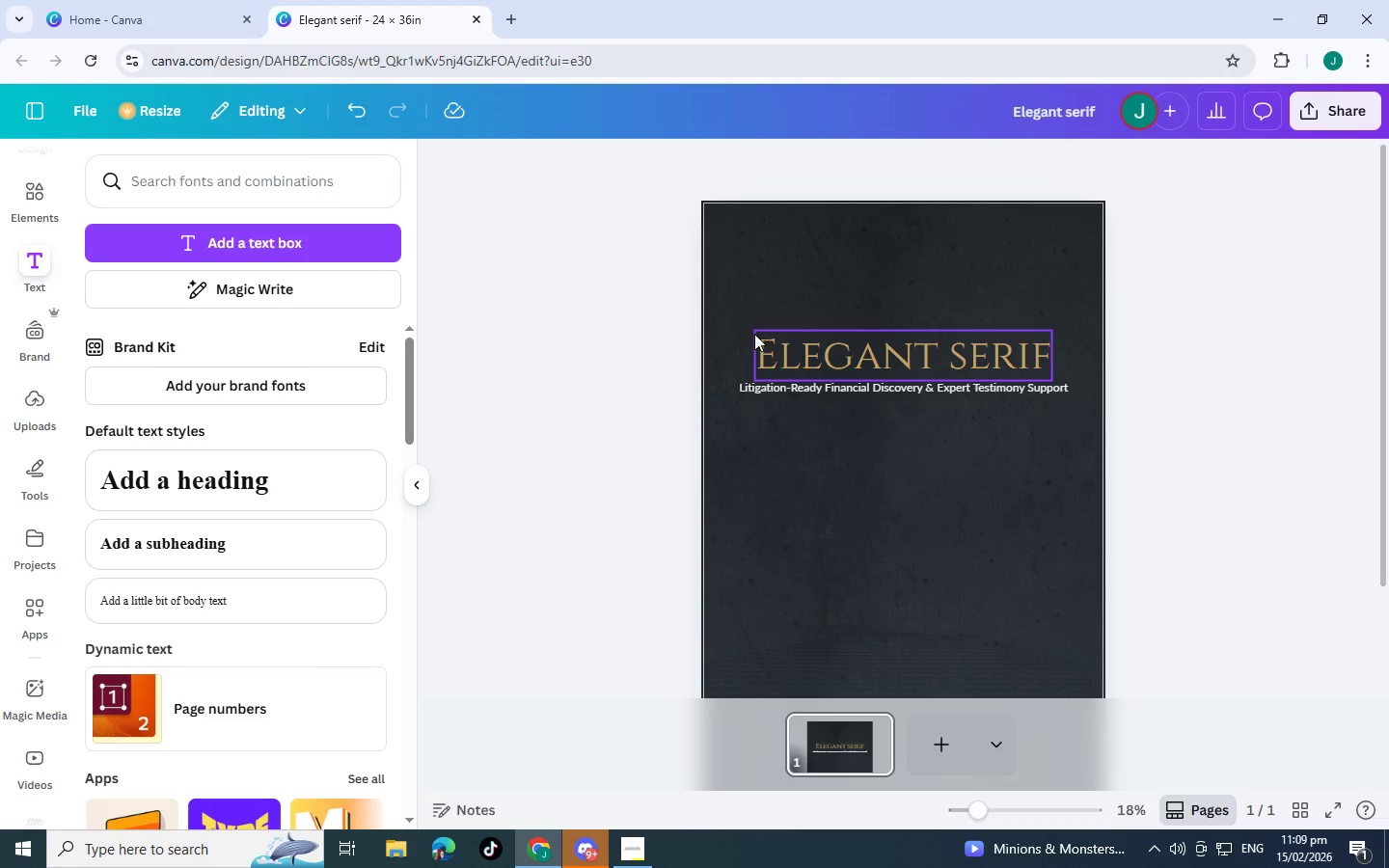 
left_click([217, 230])
 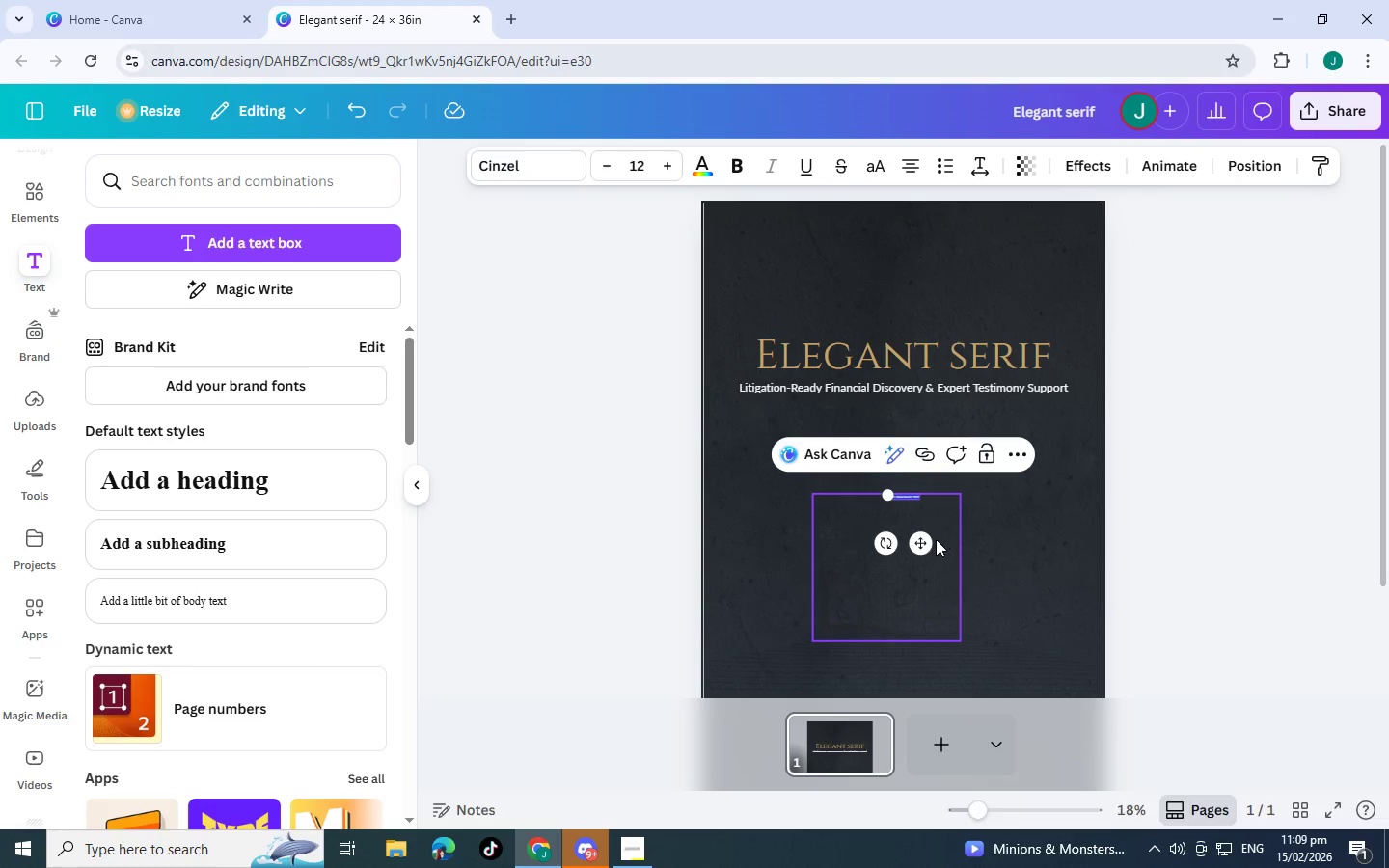 
left_click_drag(start_coordinate=[924, 539], to_coordinate=[906, 285])
 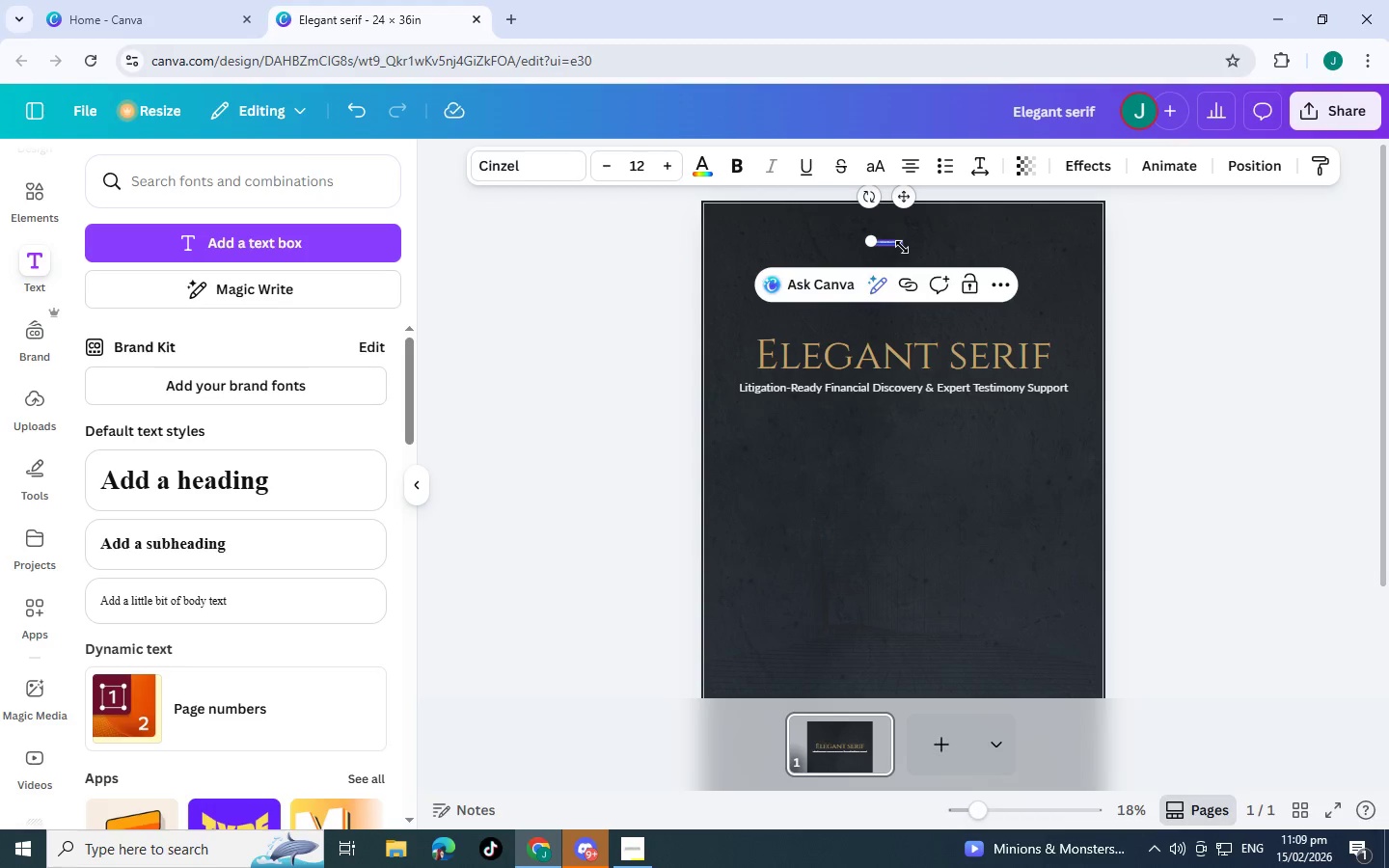 
left_click_drag(start_coordinate=[904, 247], to_coordinate=[1013, 308])
 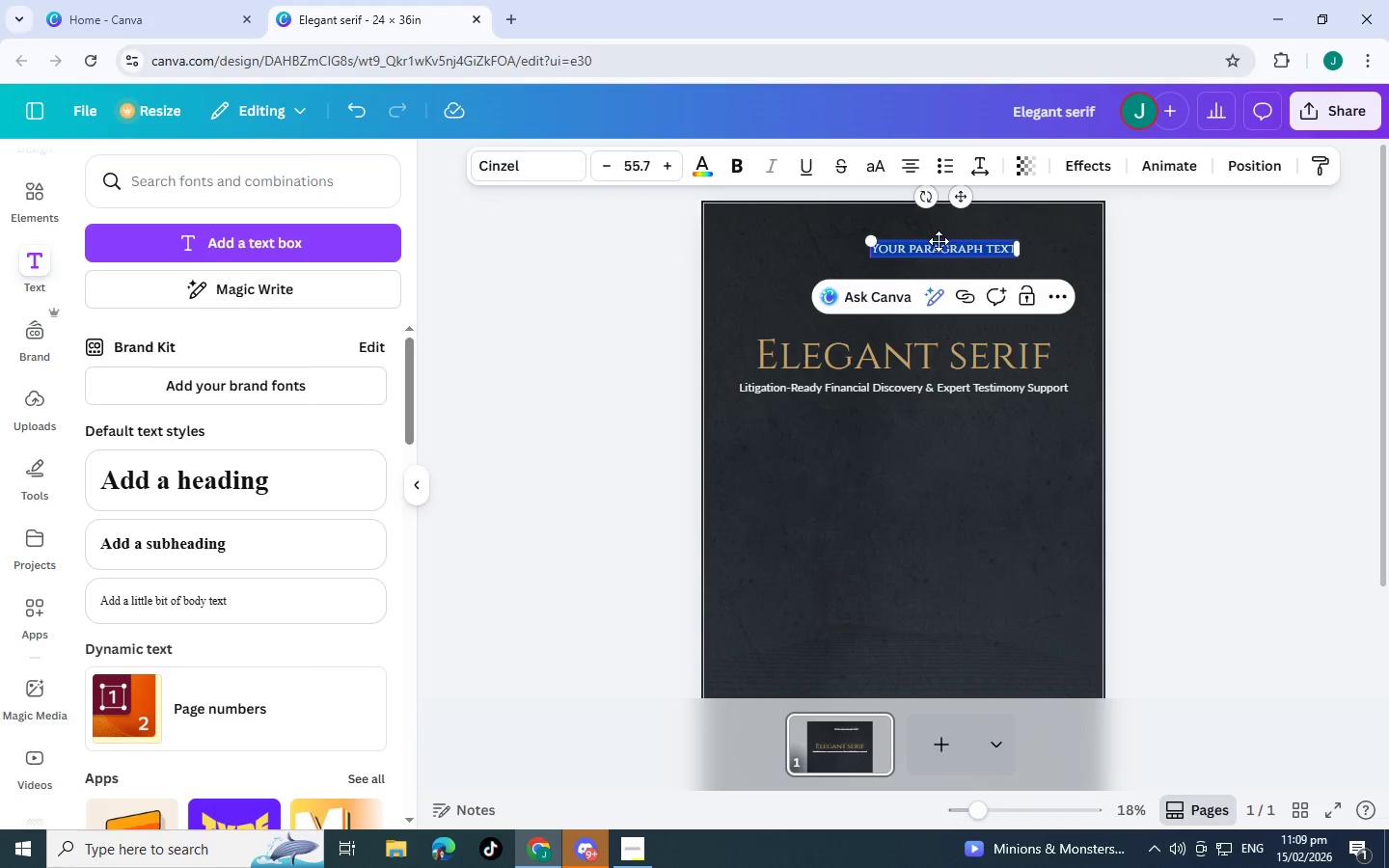 
double_click([939, 252])
 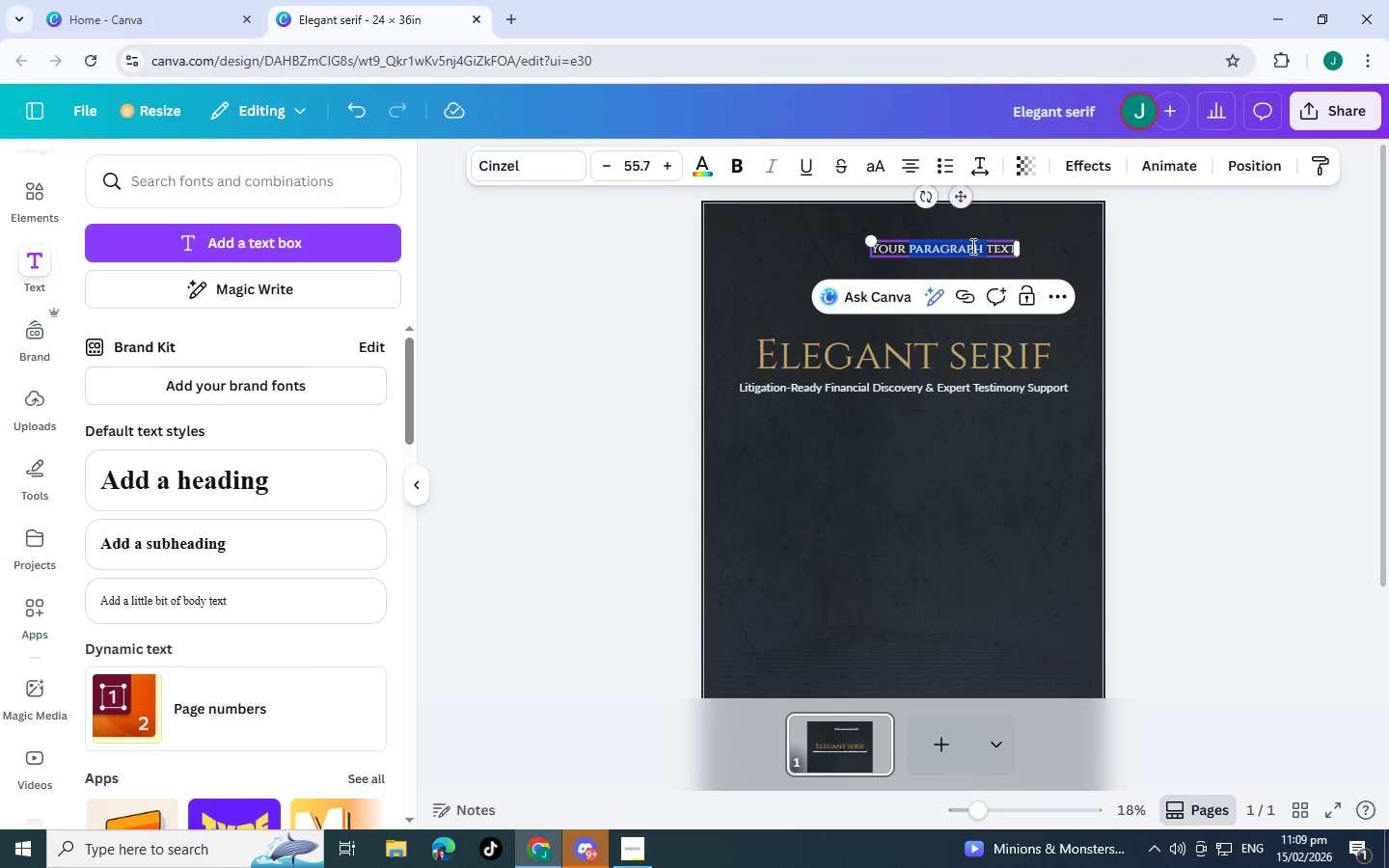 
left_click([943, 251])
 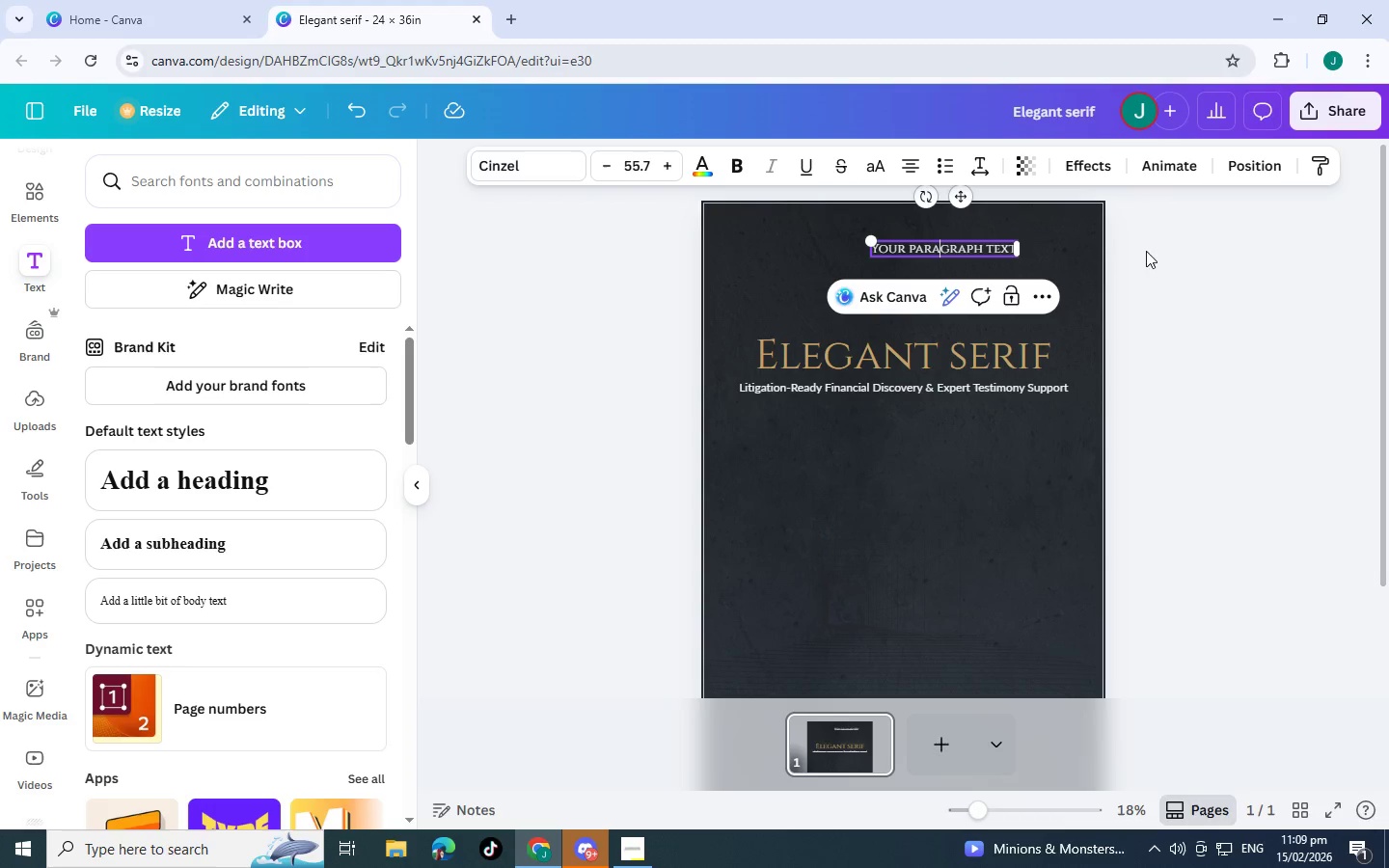 
left_click([1191, 245])
 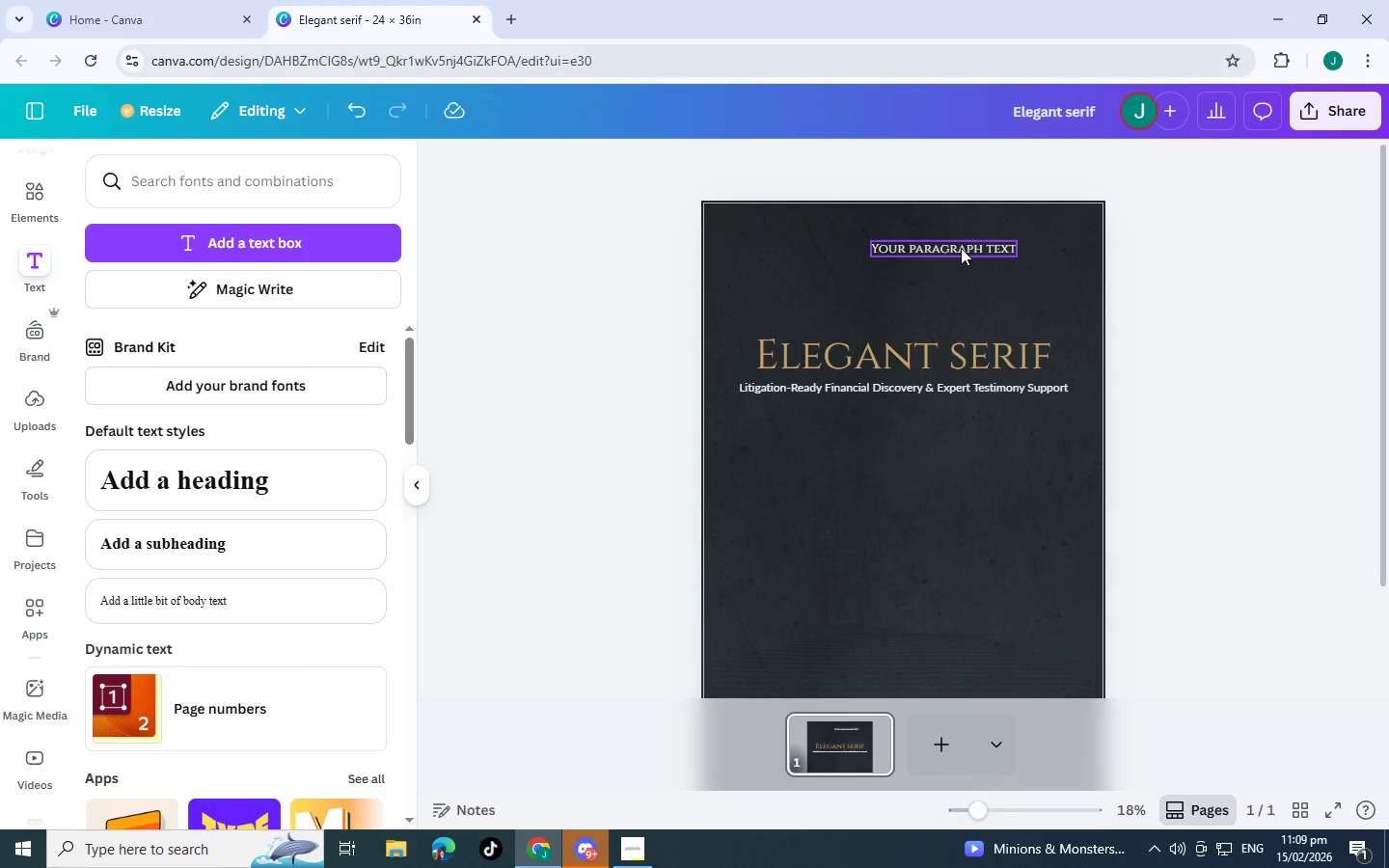 
double_click([961, 248])
 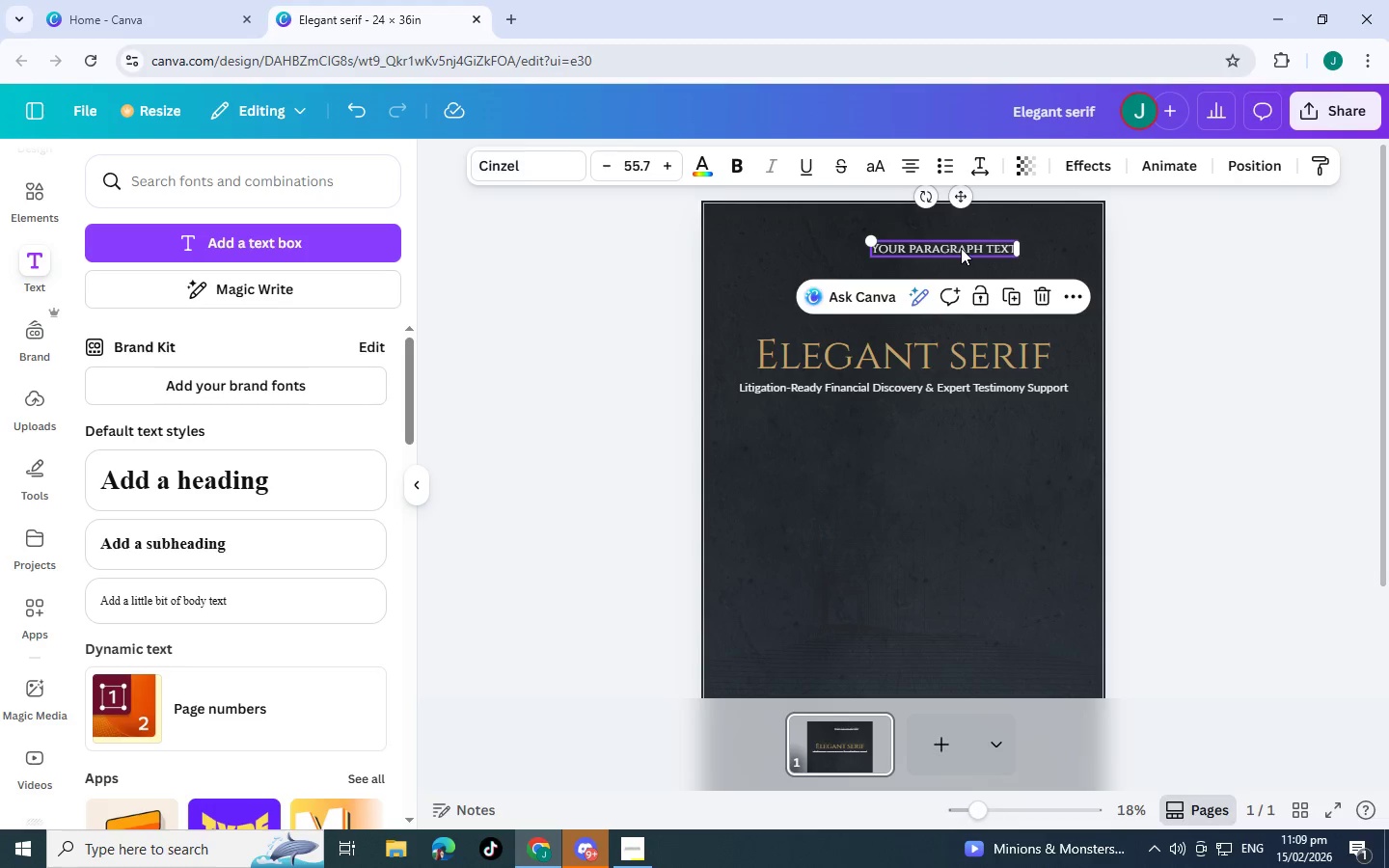 
triple_click([961, 248])
 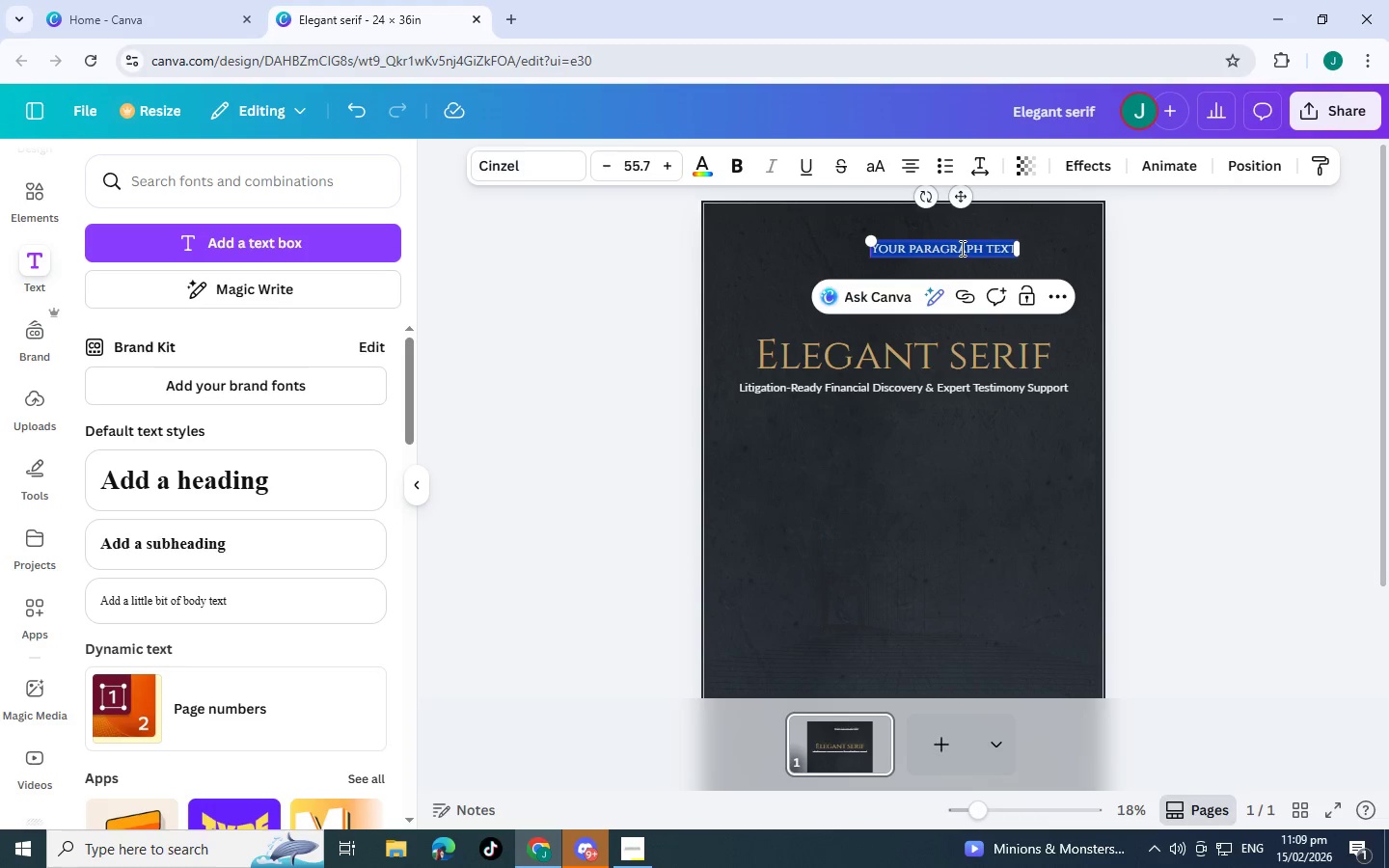 
type(YU)
key(Backspace)
type(U)
key(Backspace)
type(our logo)
 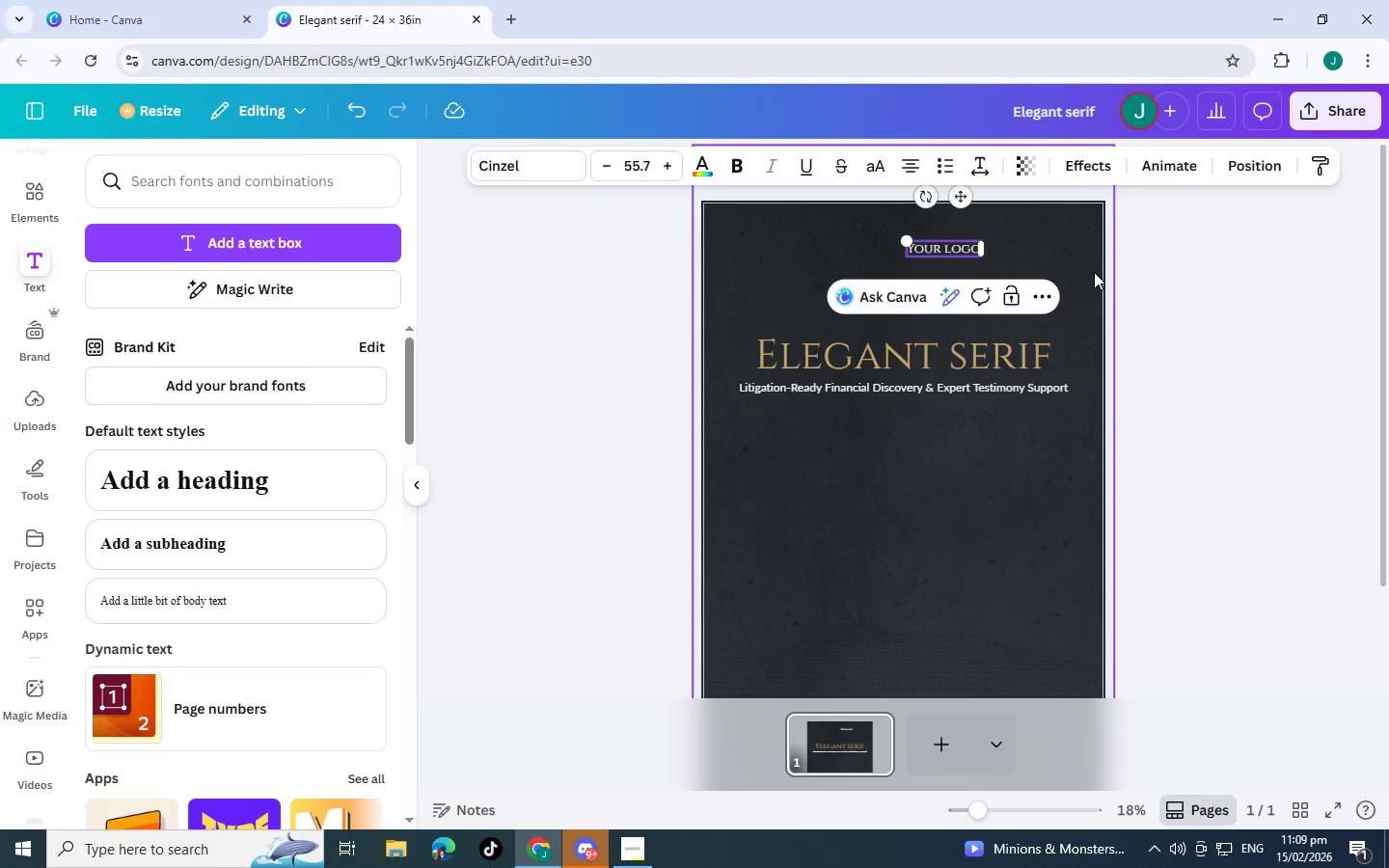 
type( here)
 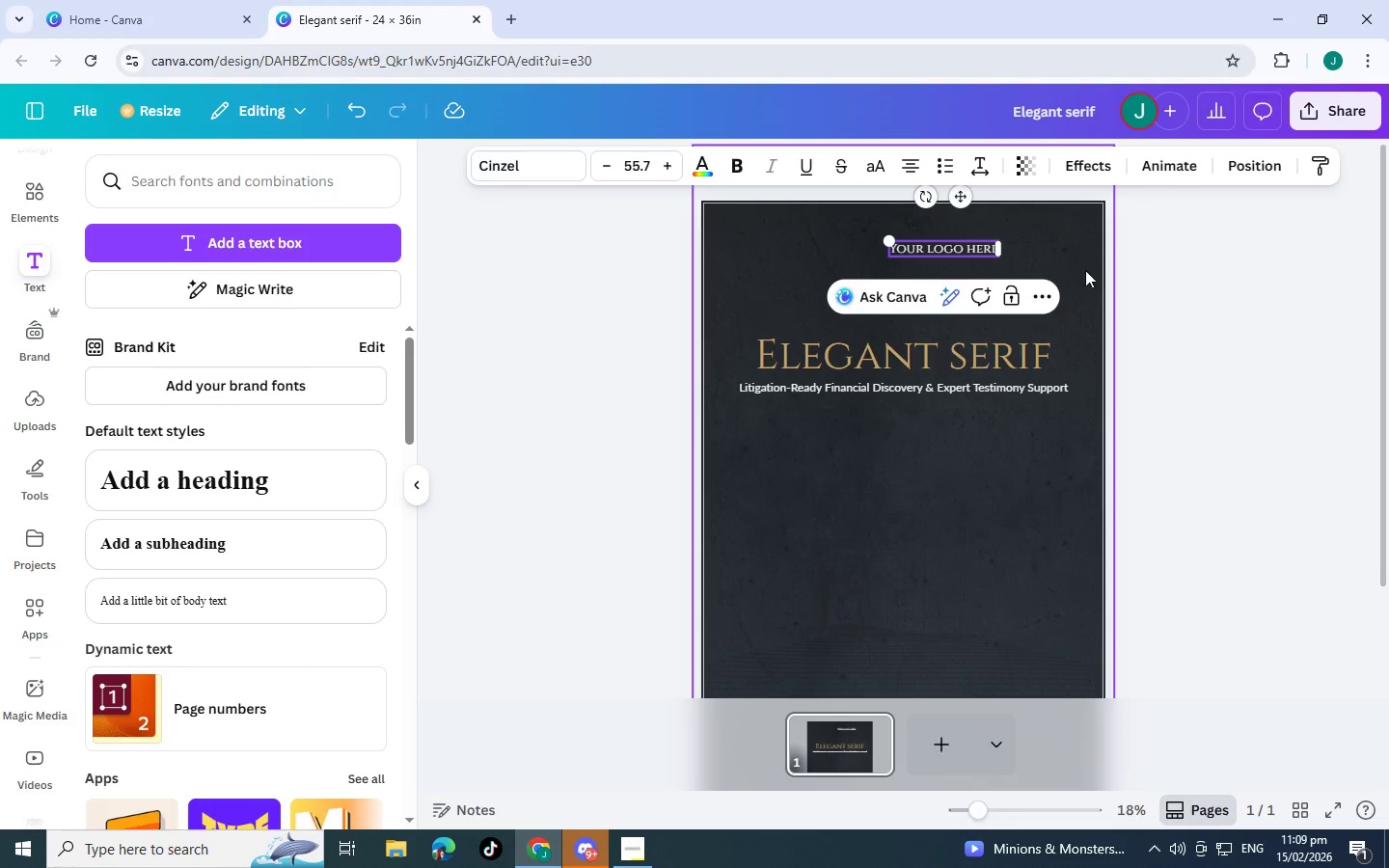 
left_click([1160, 284])
 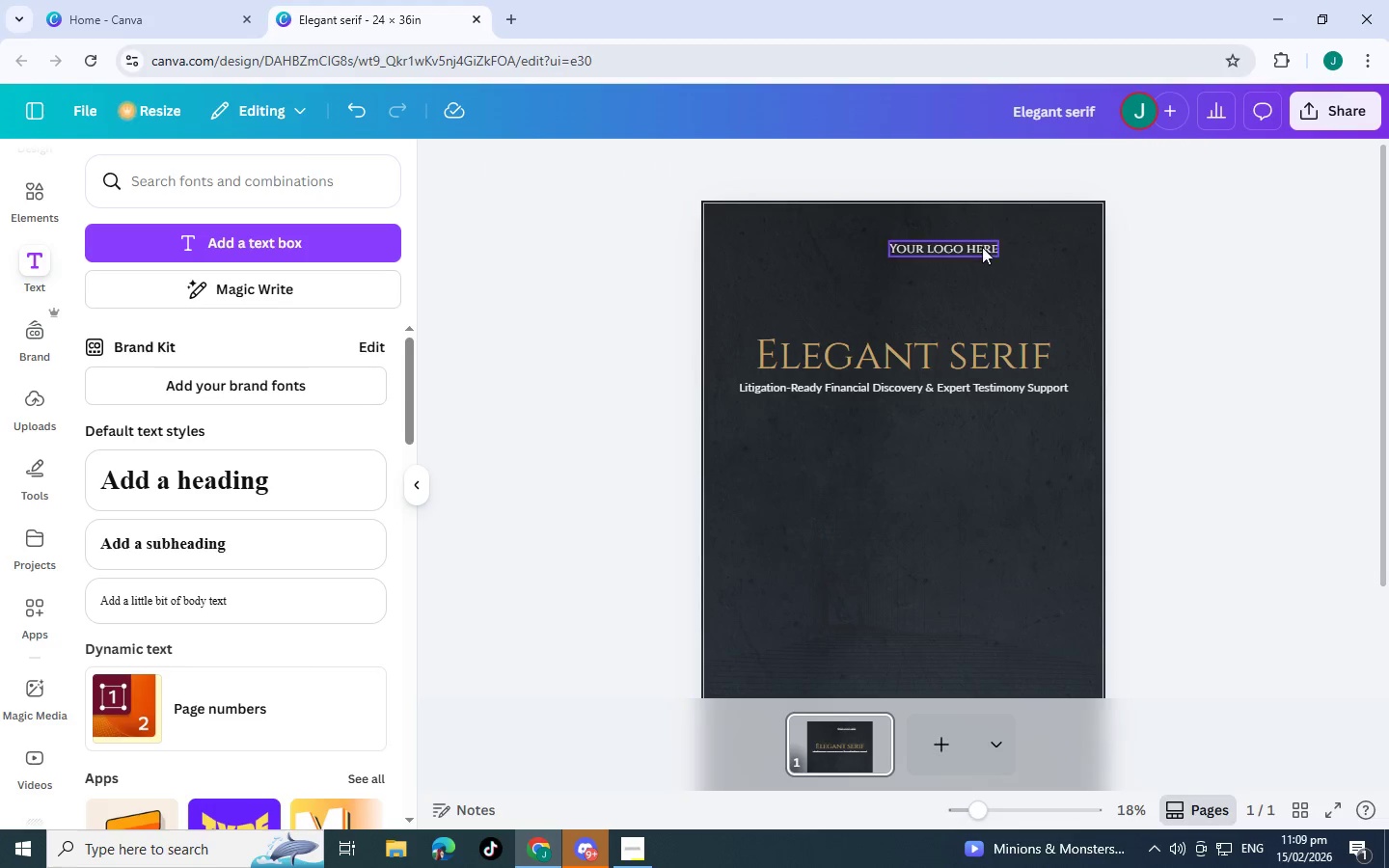 
left_click_drag(start_coordinate=[973, 247], to_coordinate=[930, 254])
 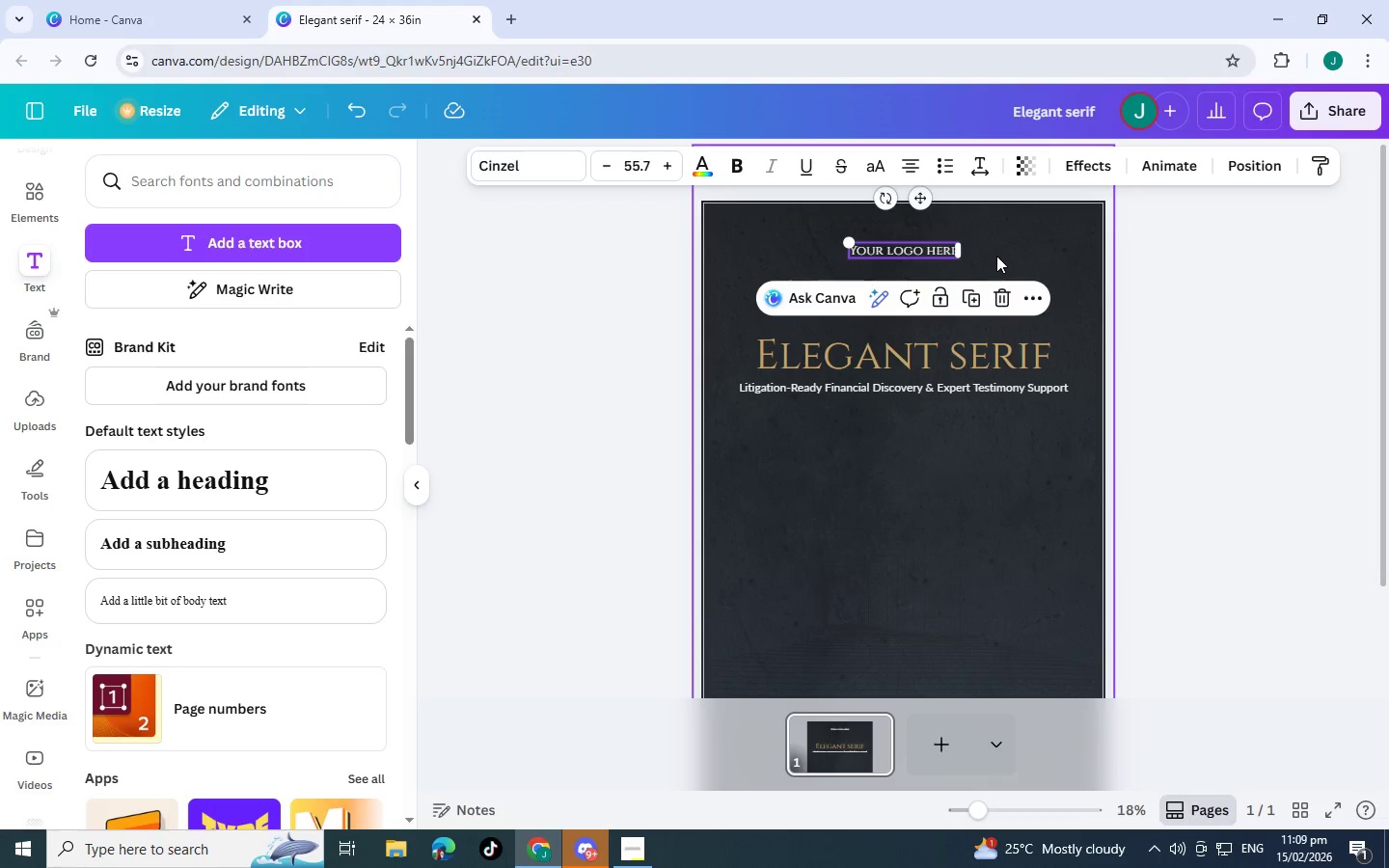 
left_click([996, 256])
 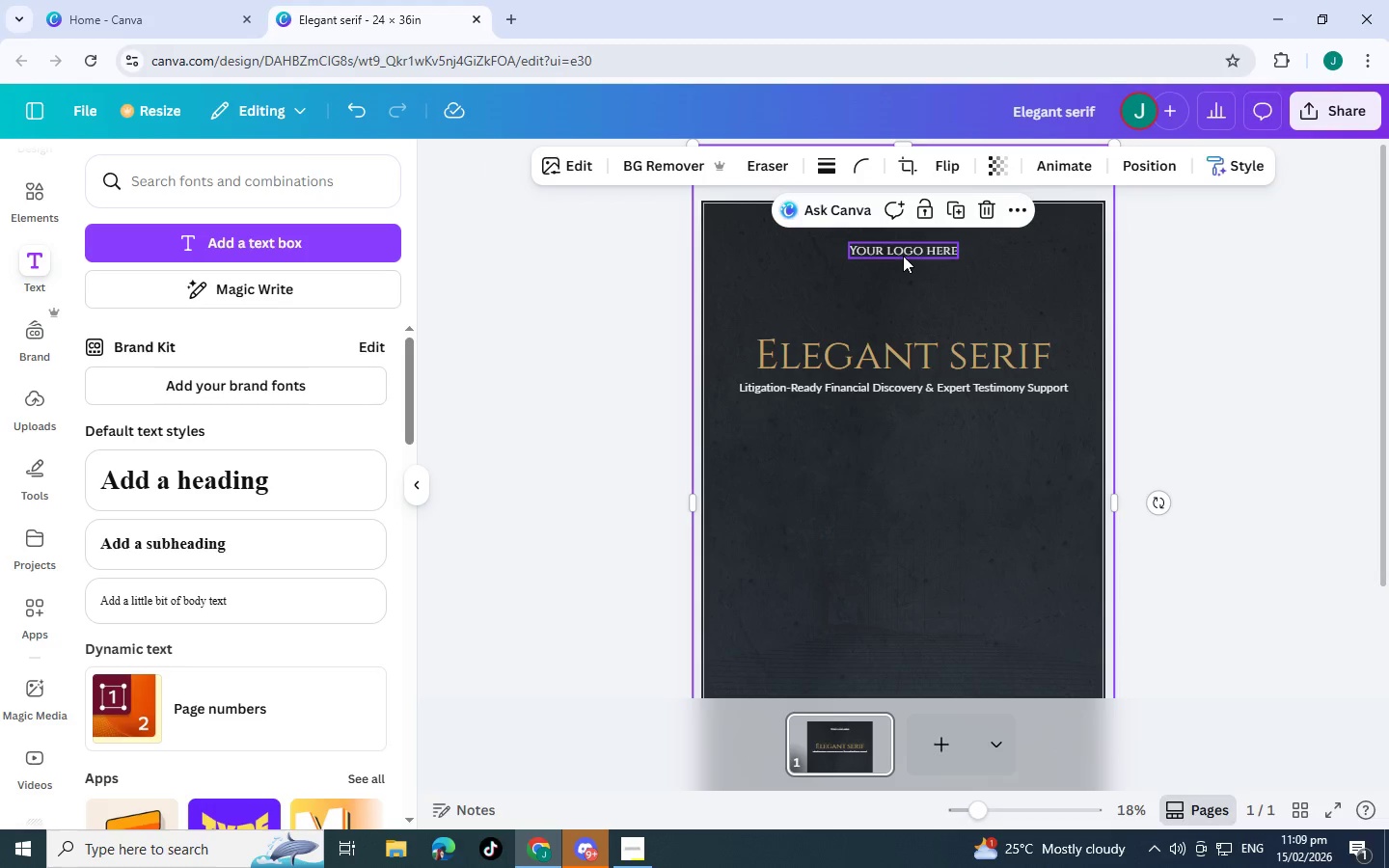 
double_click([903, 256])
 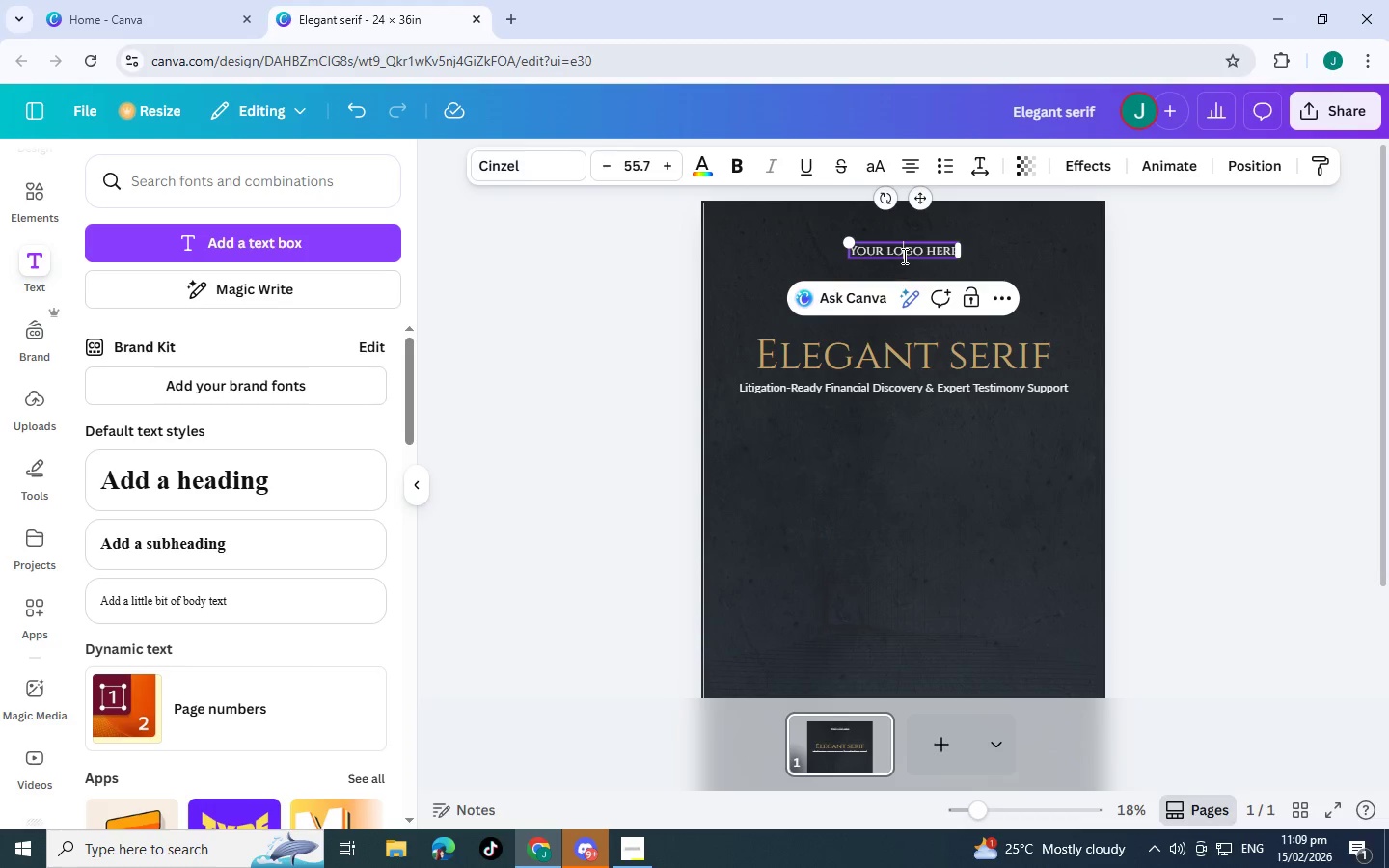 
triple_click([903, 256])
 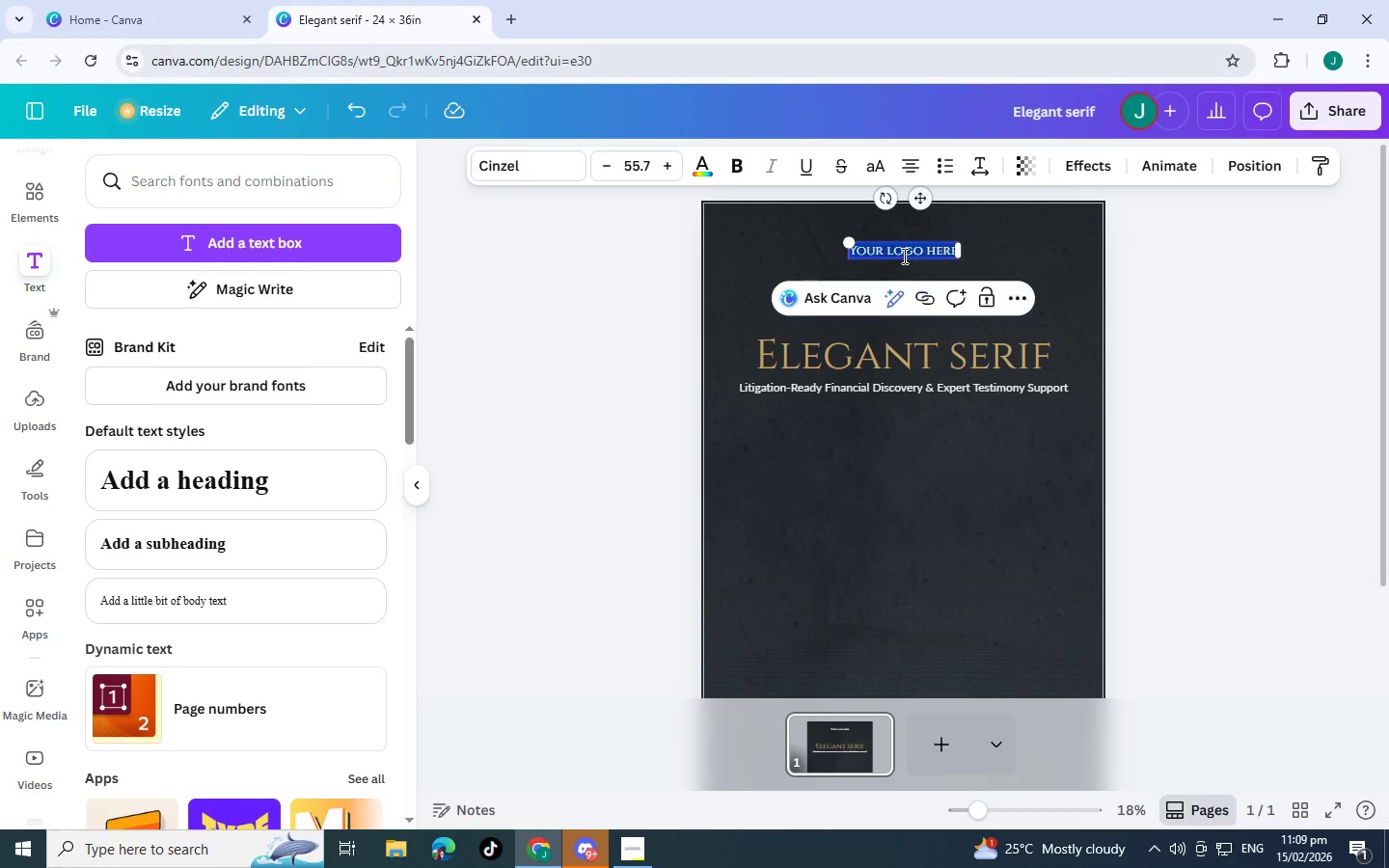 
triple_click([903, 256])
 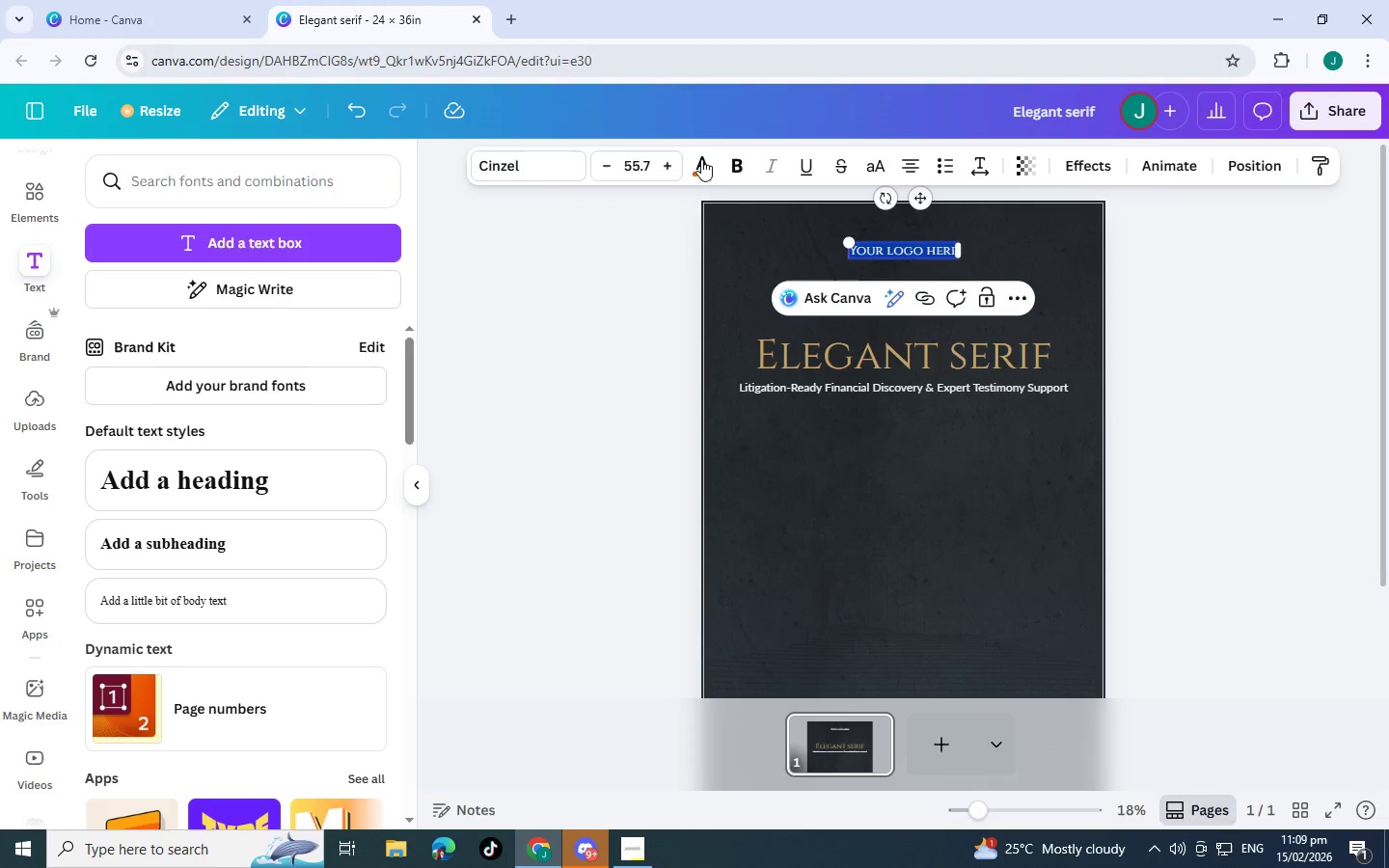 
mouse_move([760, 194])
 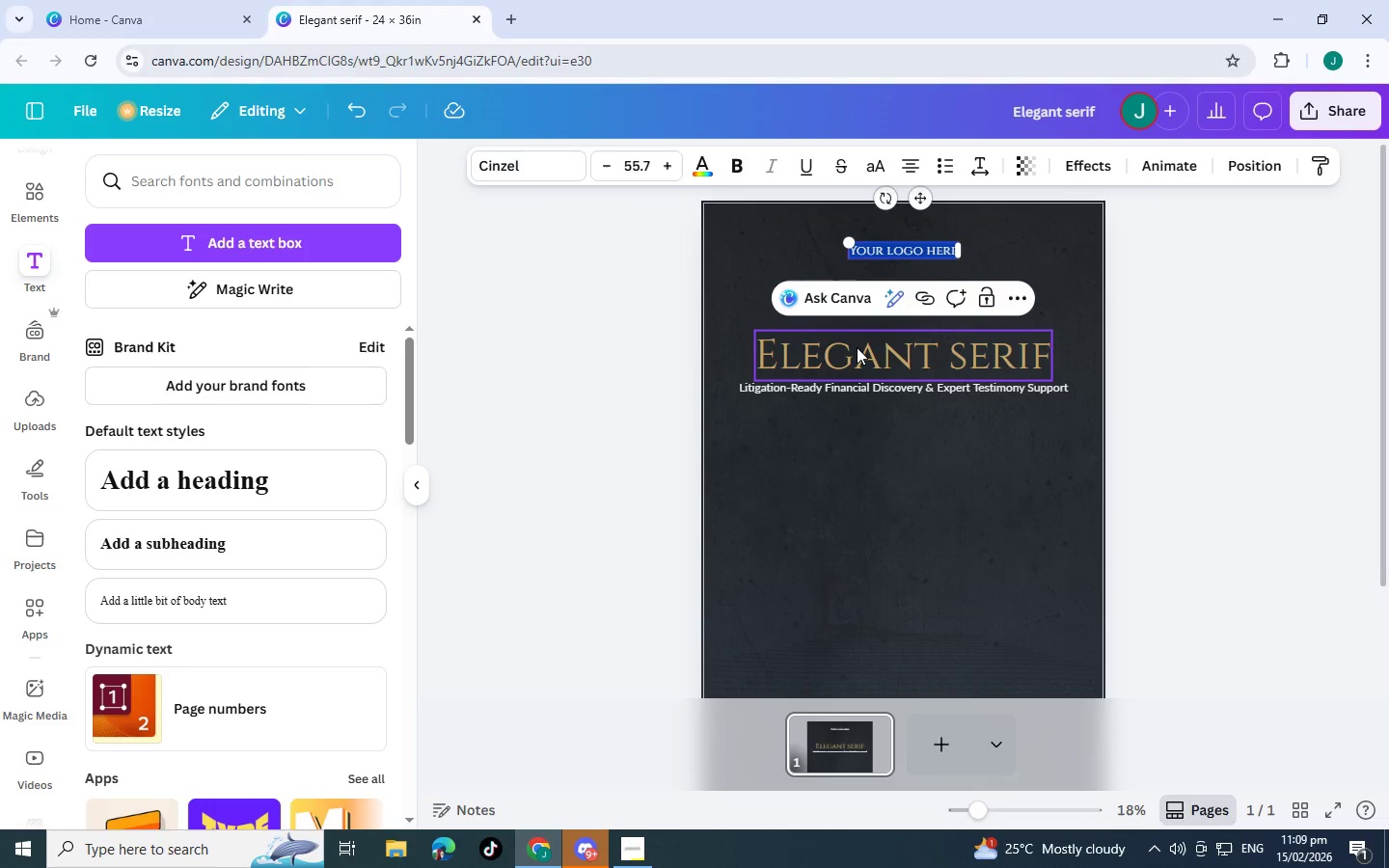 
left_click([857, 347])
 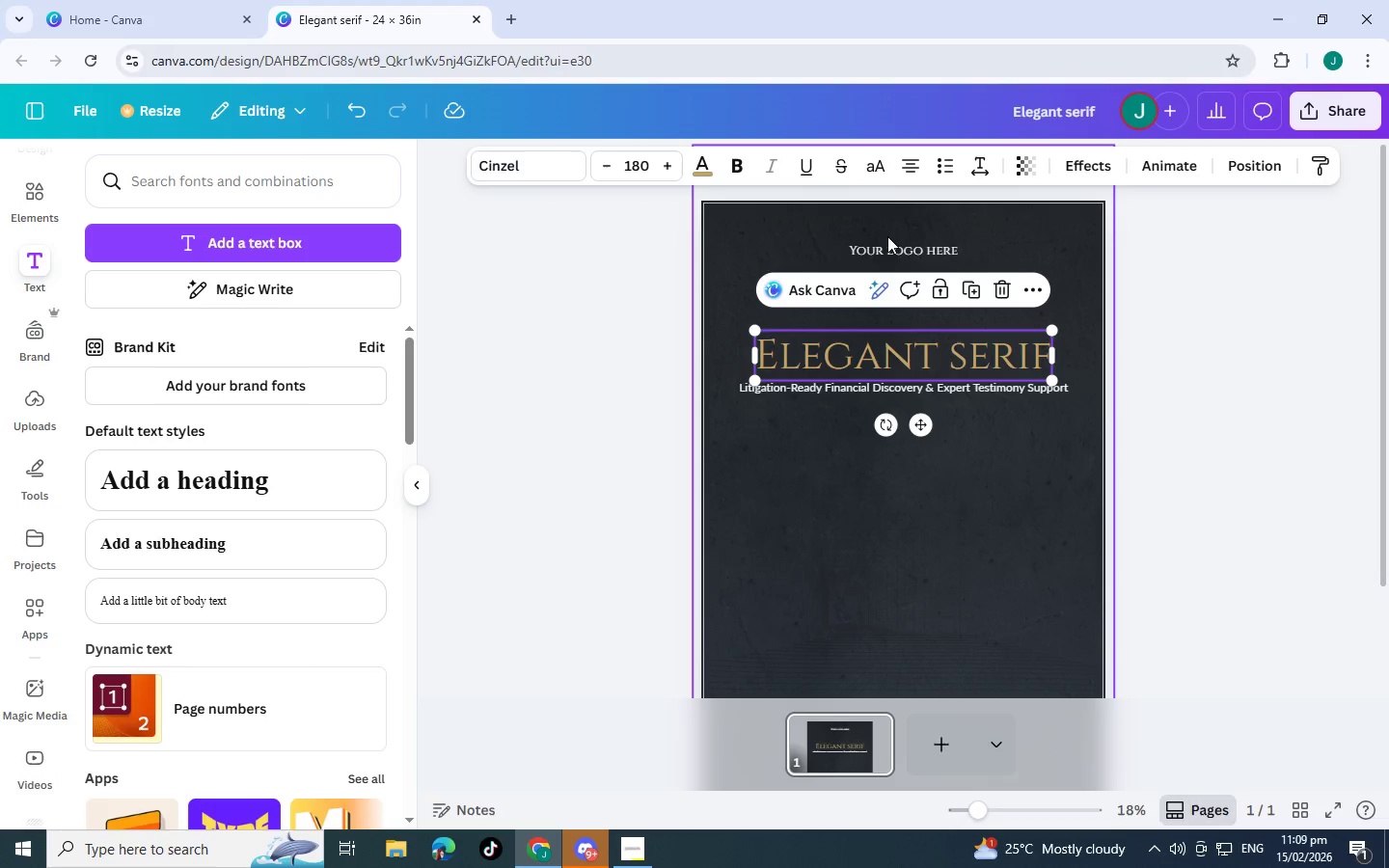 
left_click([889, 239])
 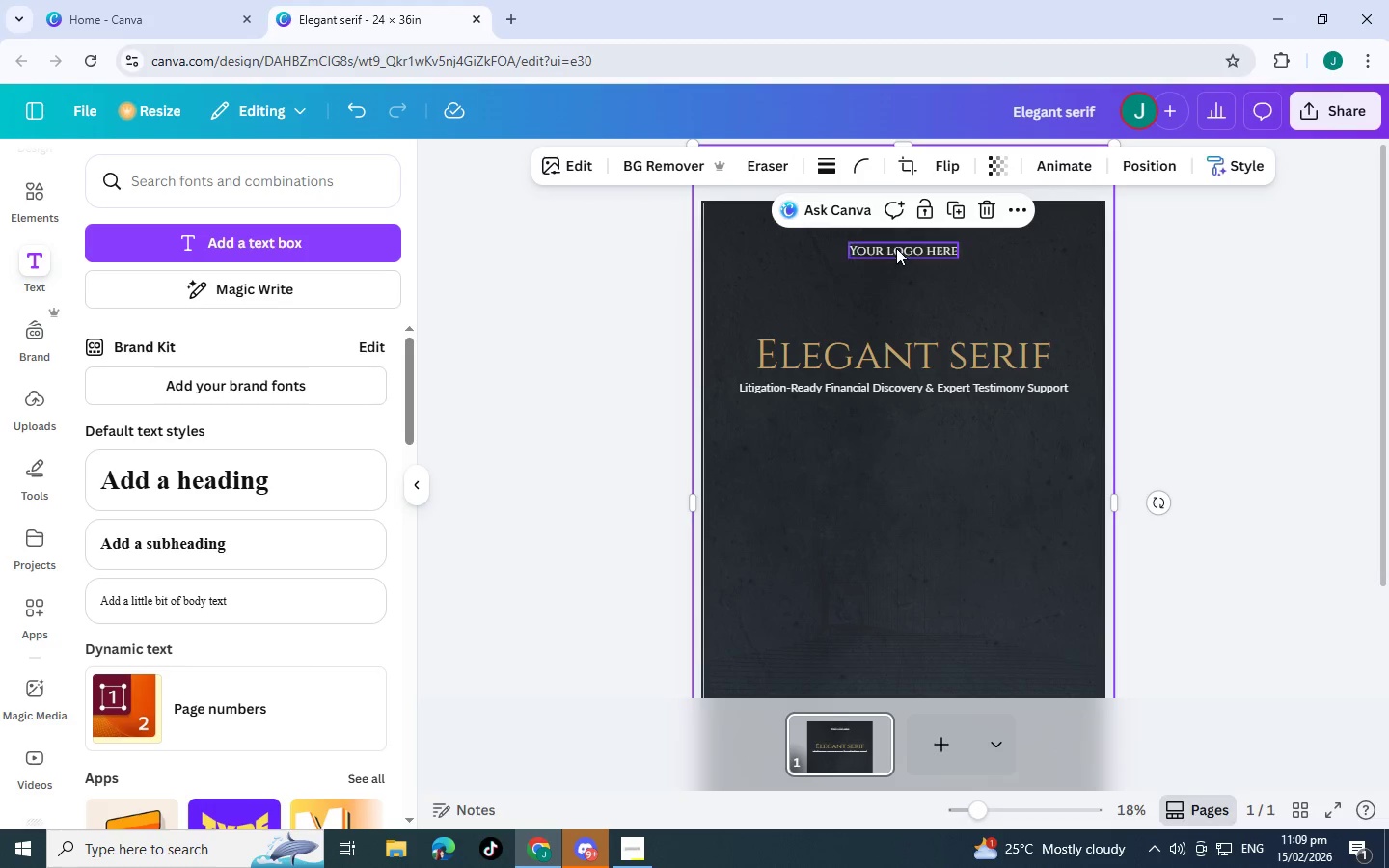 
left_click([896, 248])
 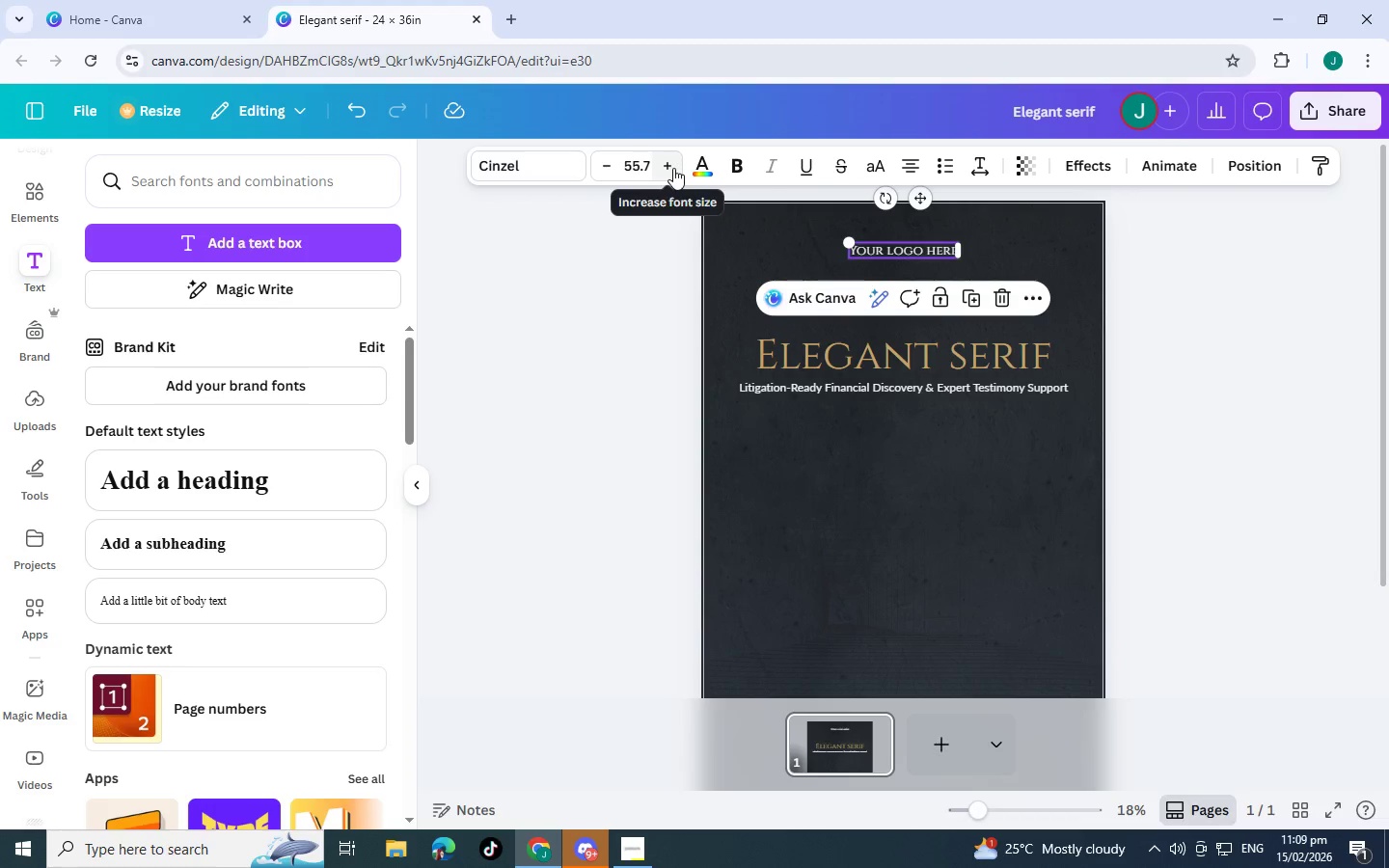 
wait(11.64)
 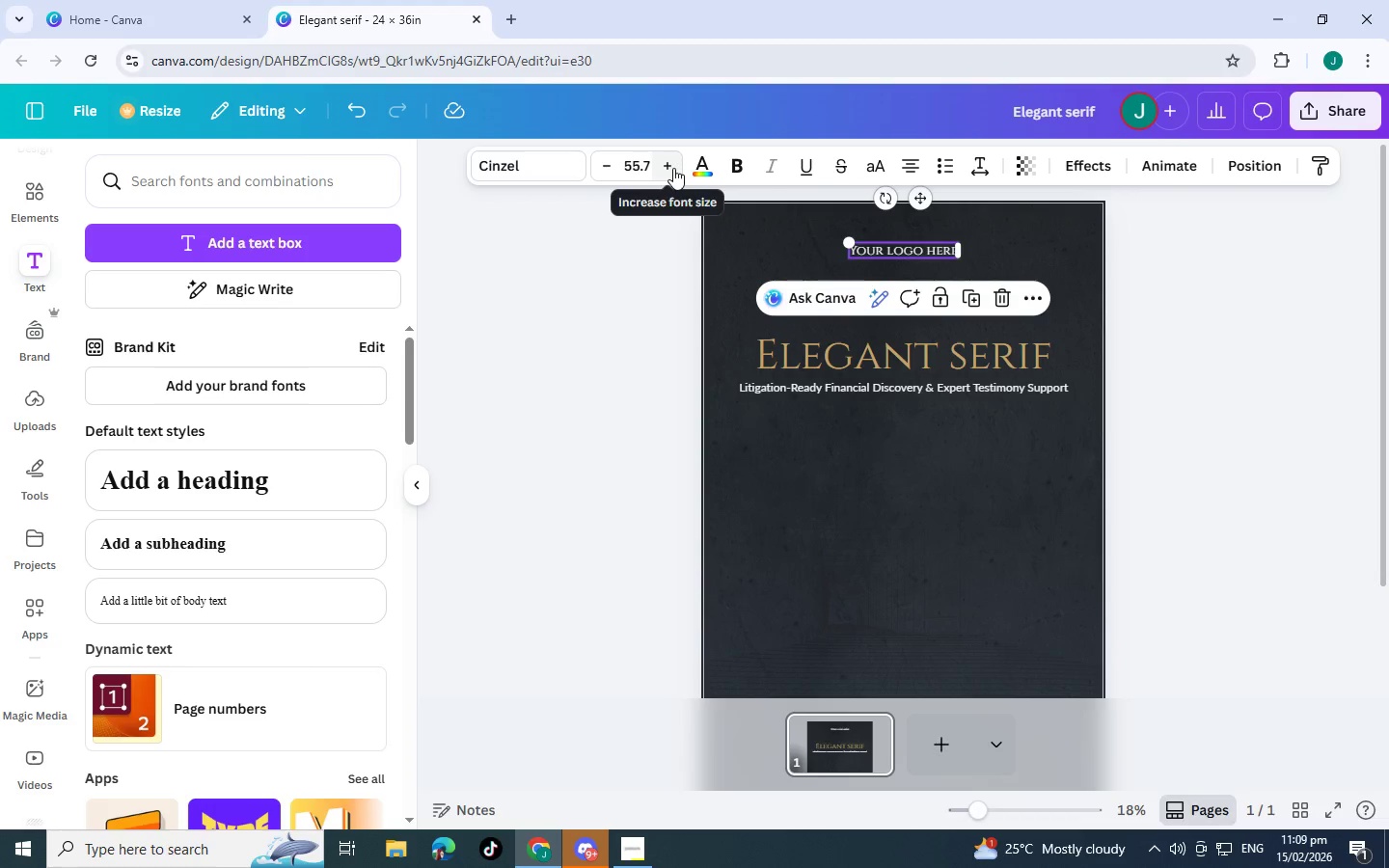 
left_click([41, 202])
 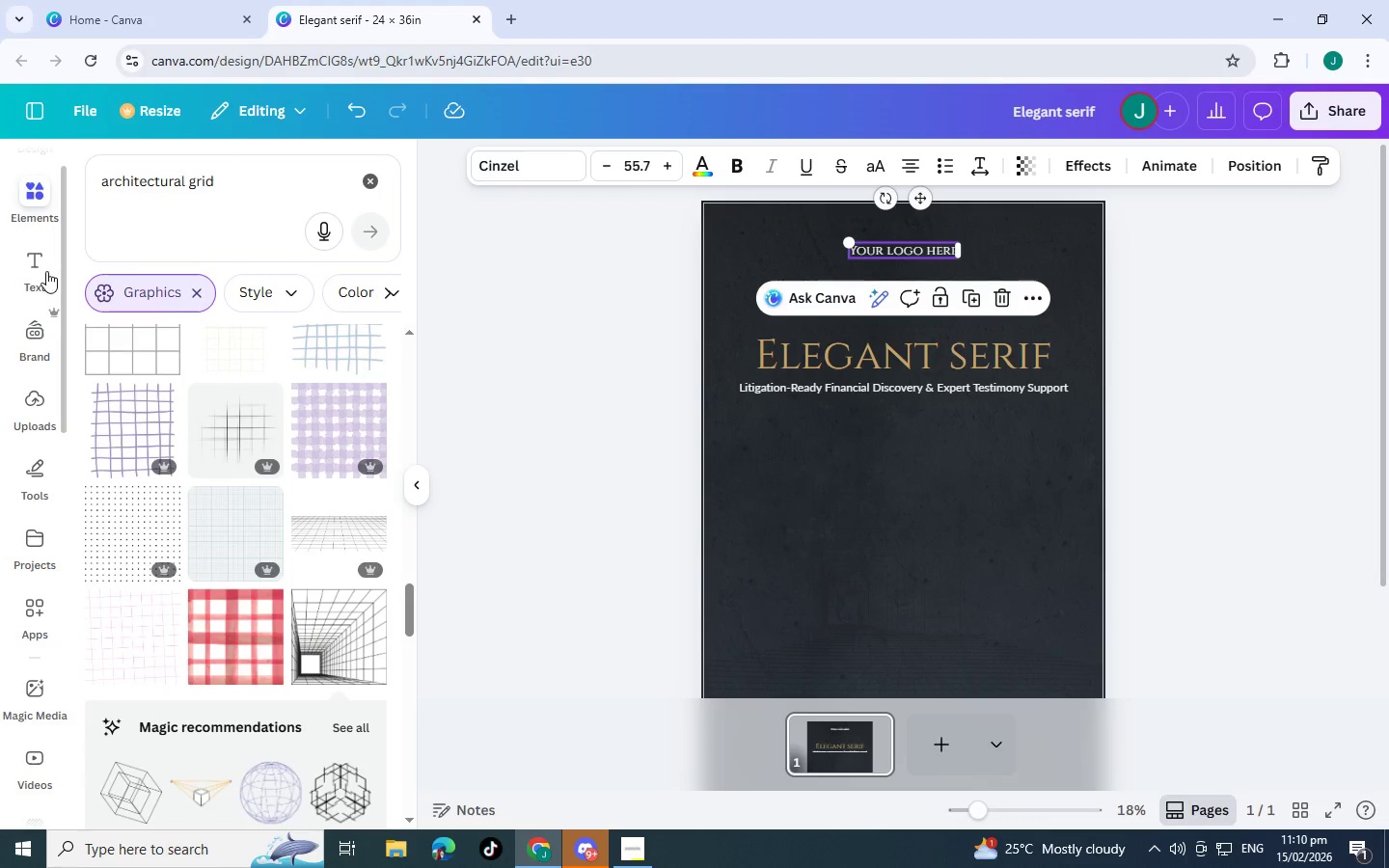 
left_click([47, 271])
 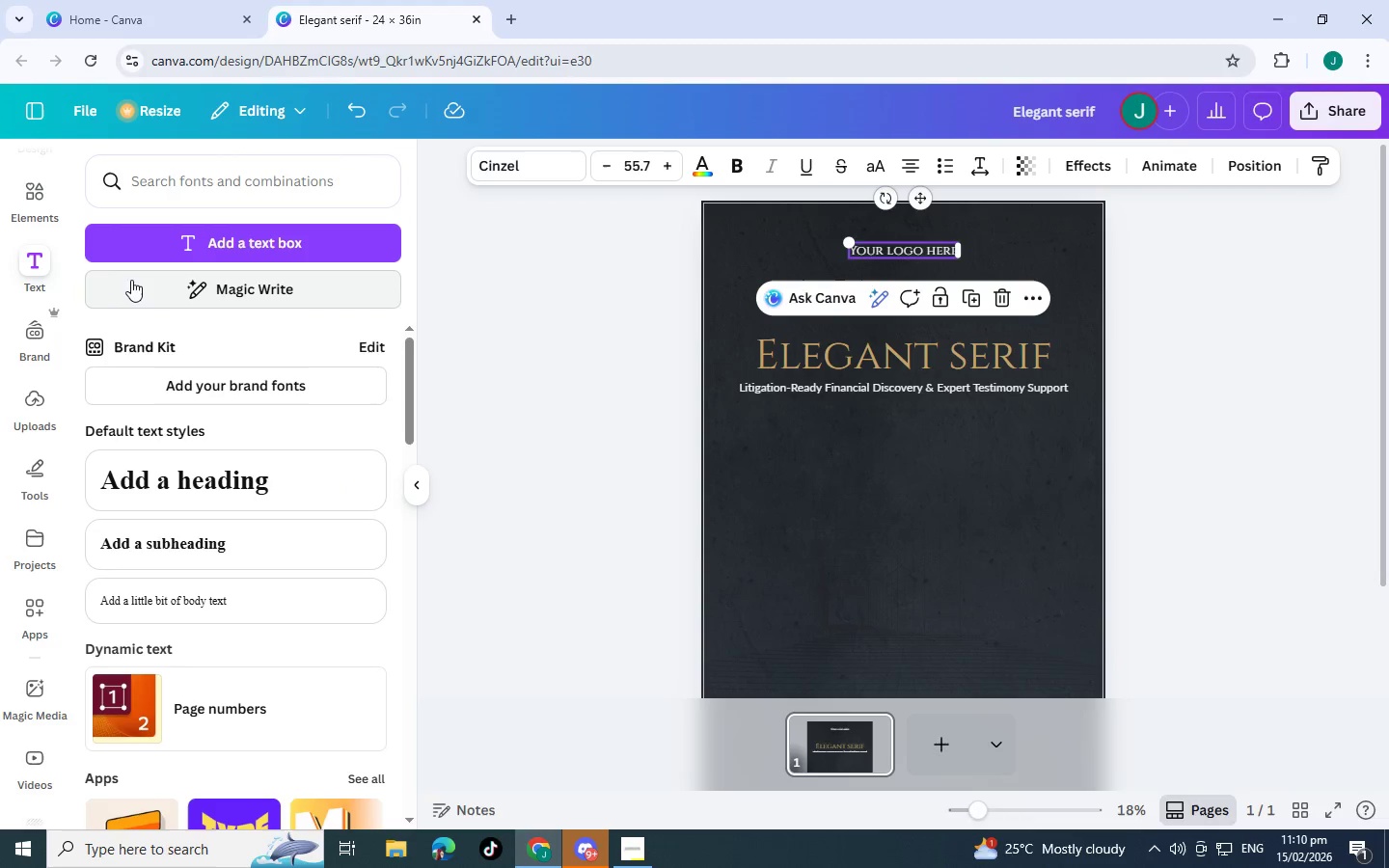 
scroll: coordinate [136, 285], scroll_direction: up, amount: 2.0
 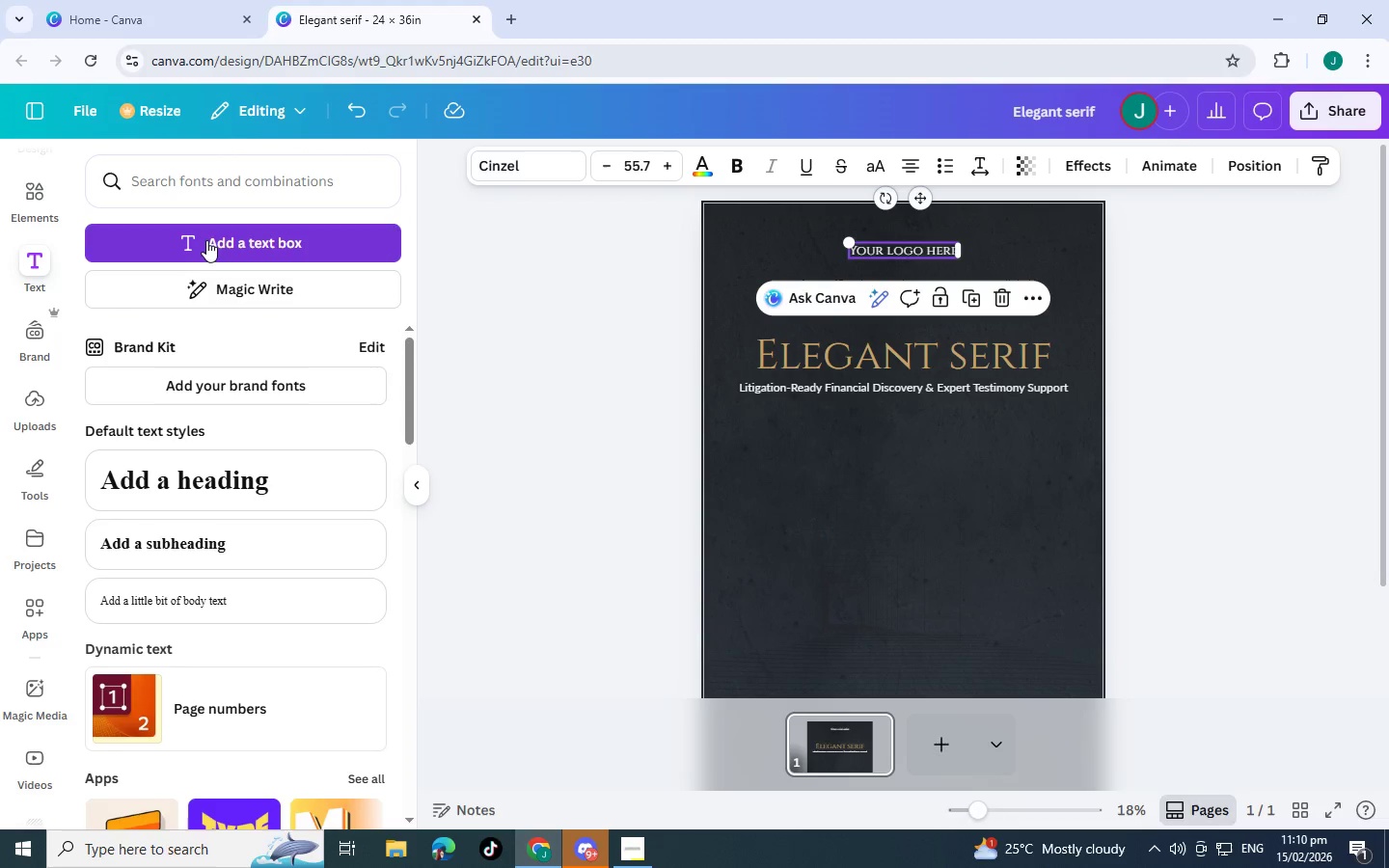 
left_click([37, 184])
 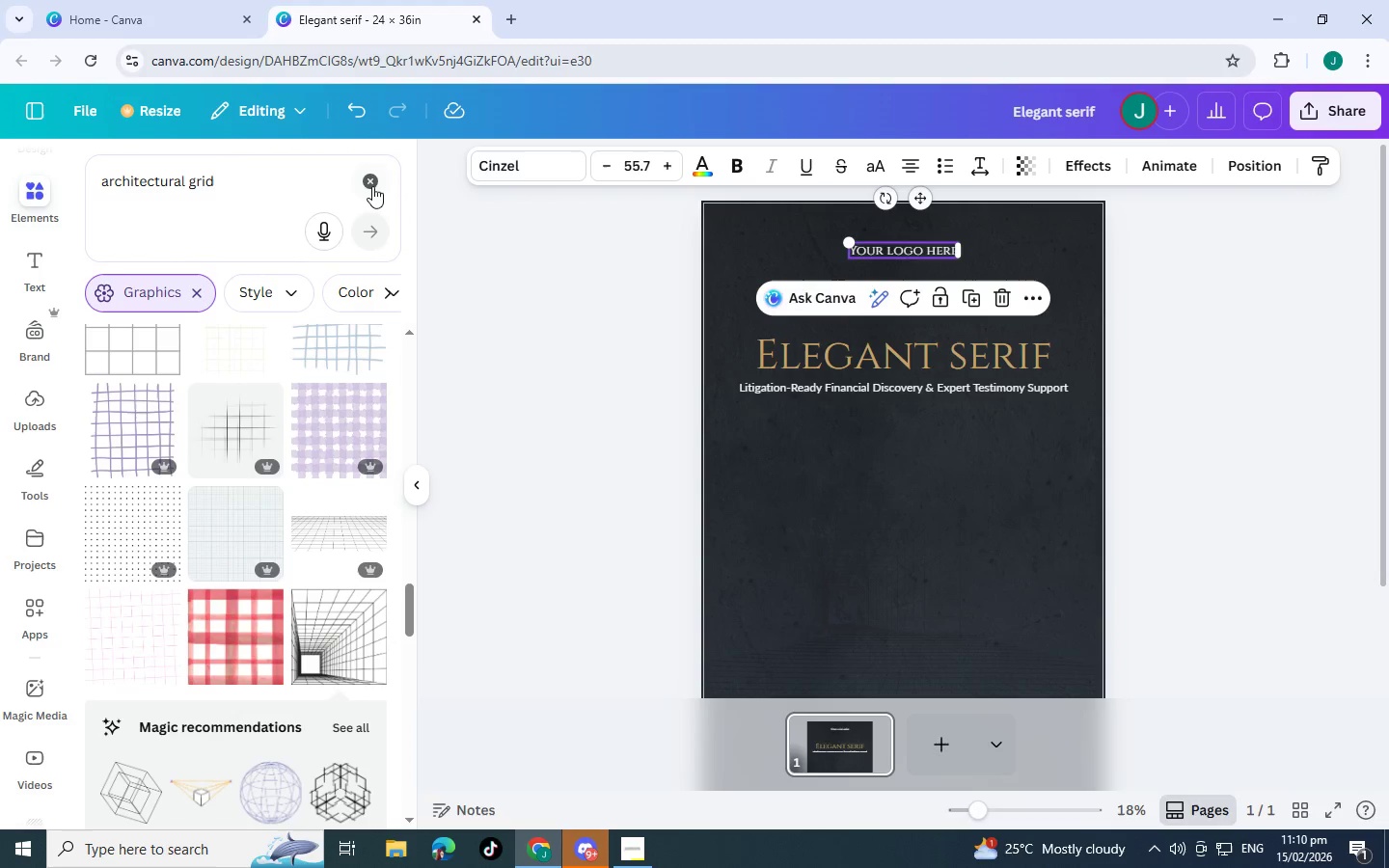 
left_click([369, 183])
 